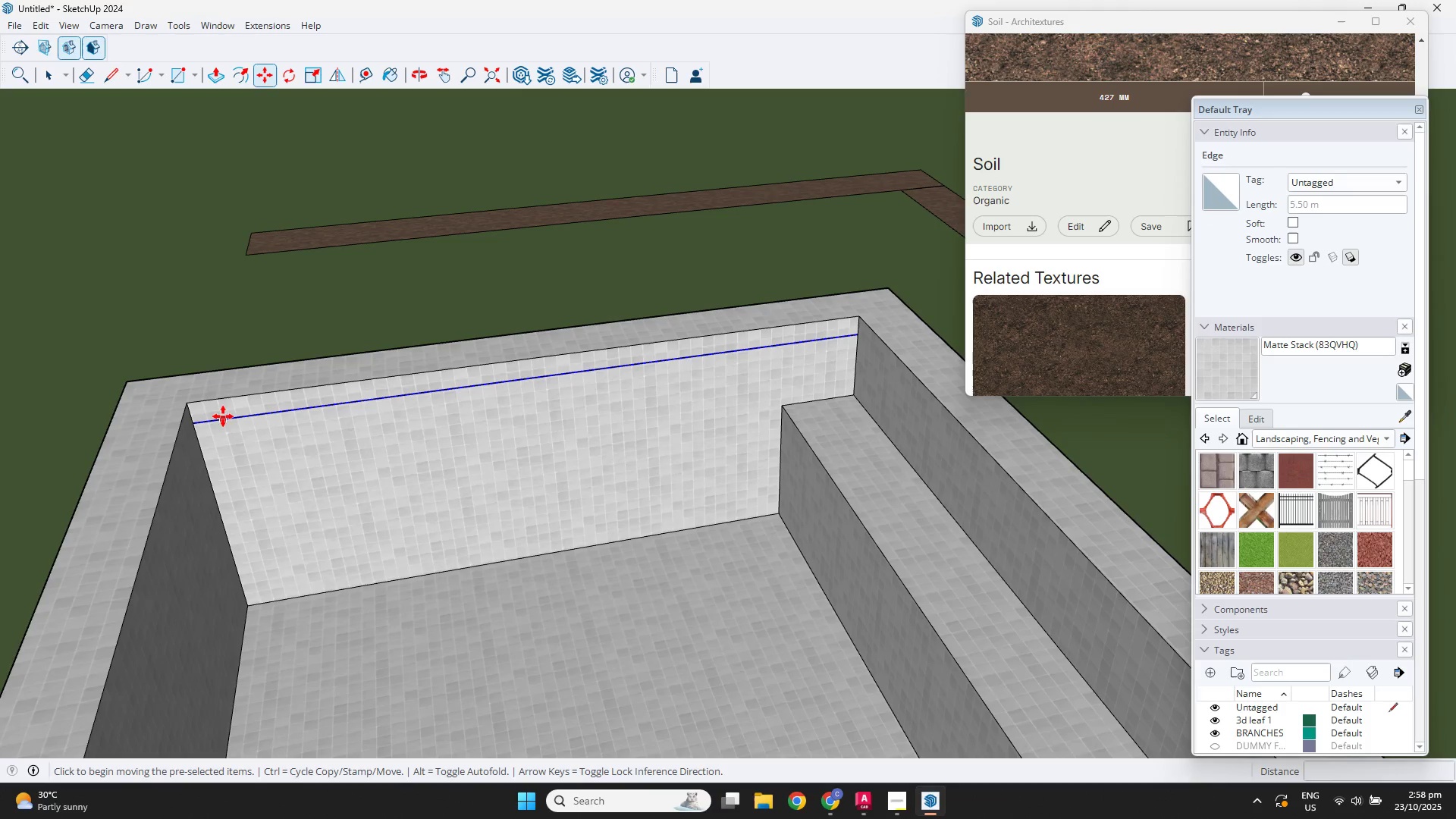 
key(Control+ControlLeft)
 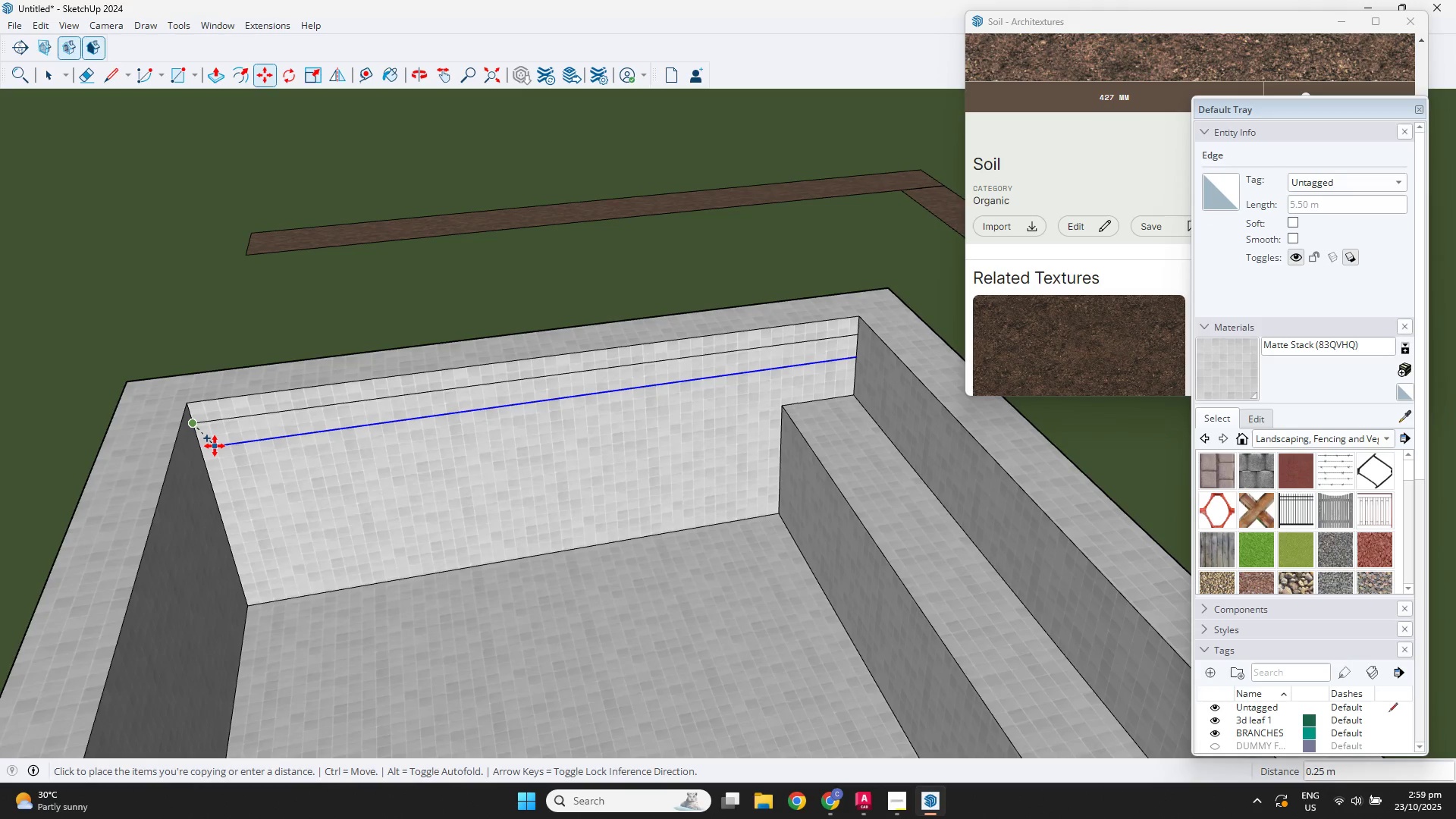 
key(ArrowUp)
 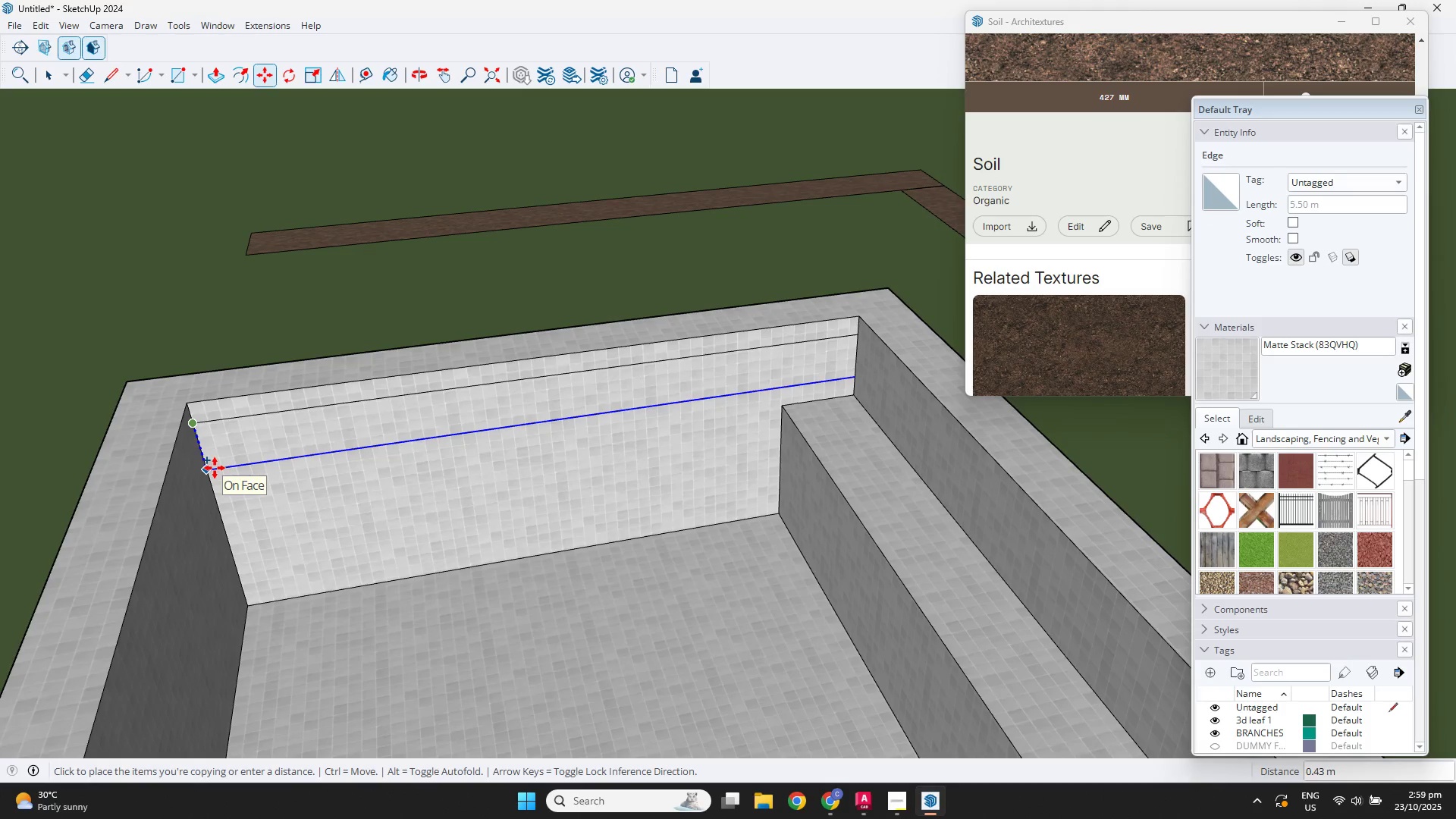 
key(NumpadDecimal)
 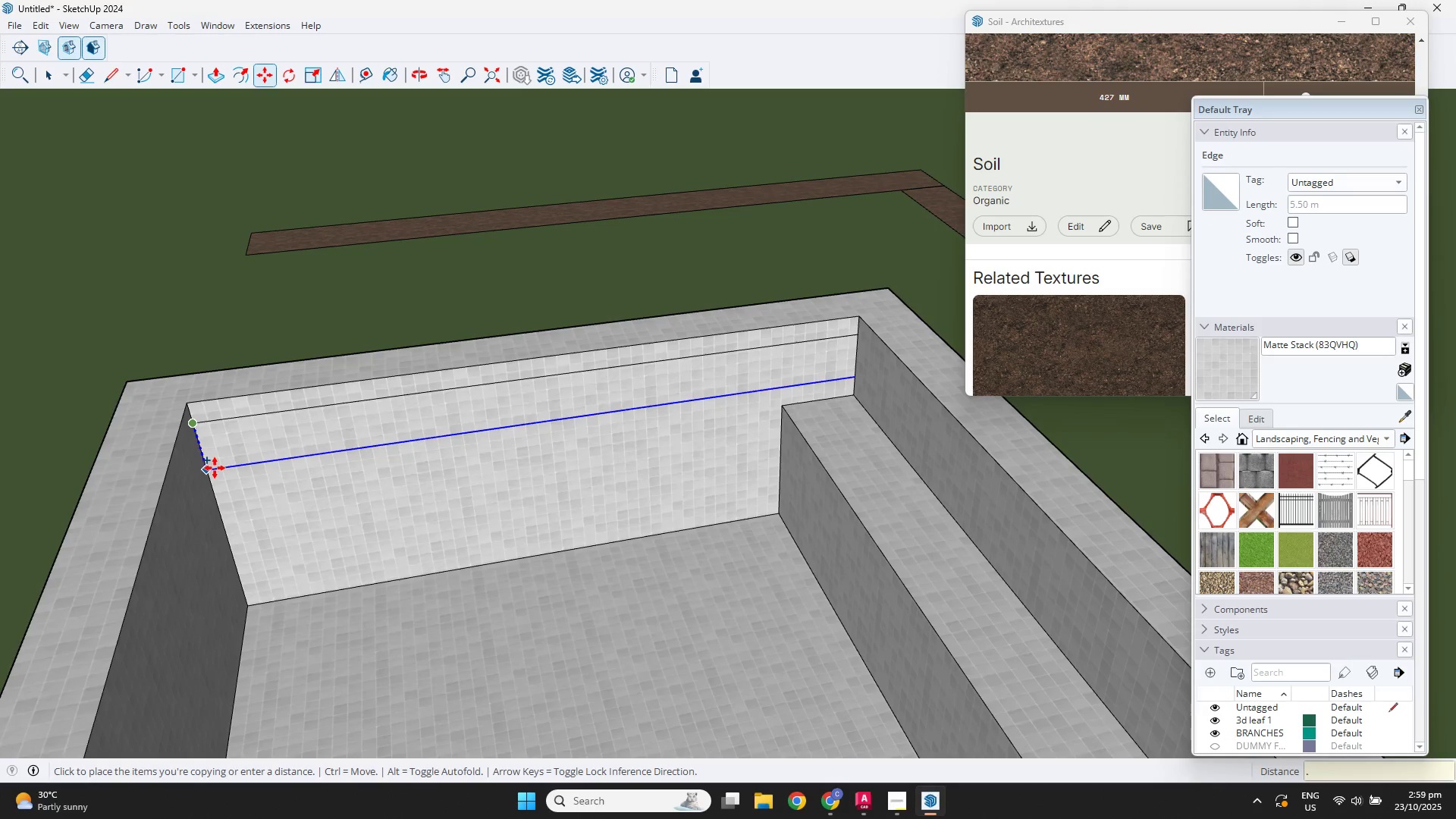 
key(Numpad1)
 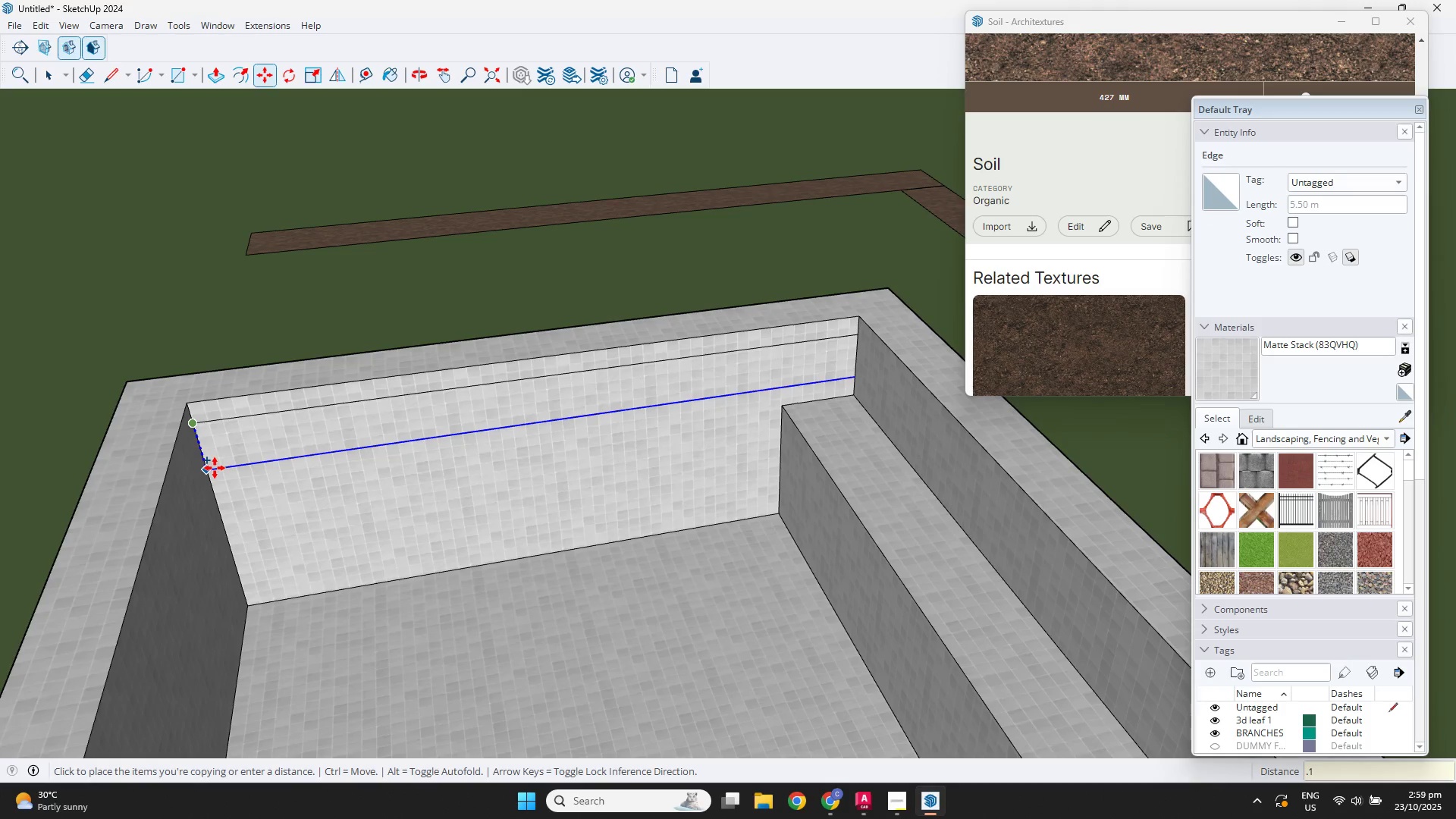 
key(Numpad8)
 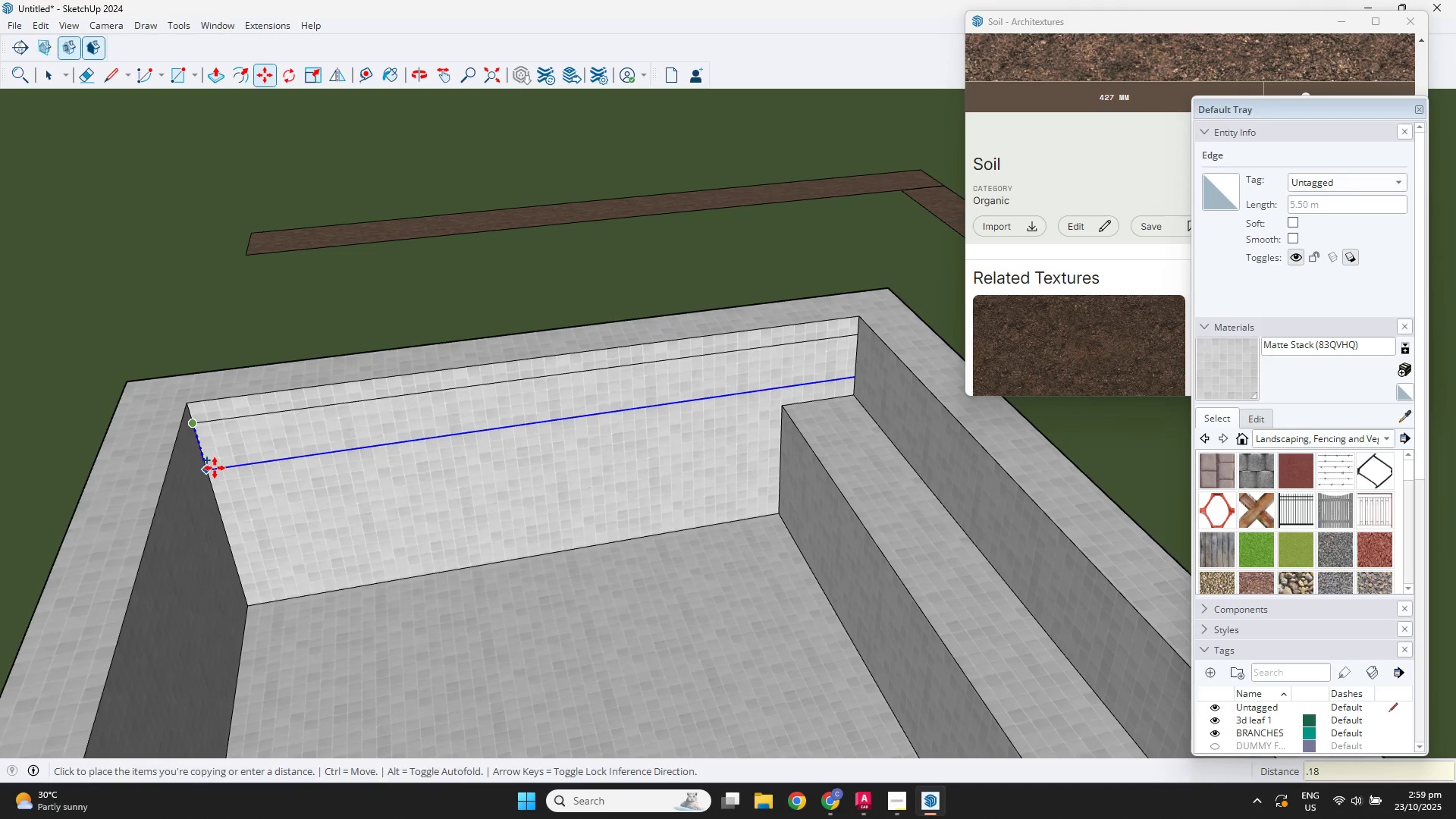 
key(NumpadEnter)
 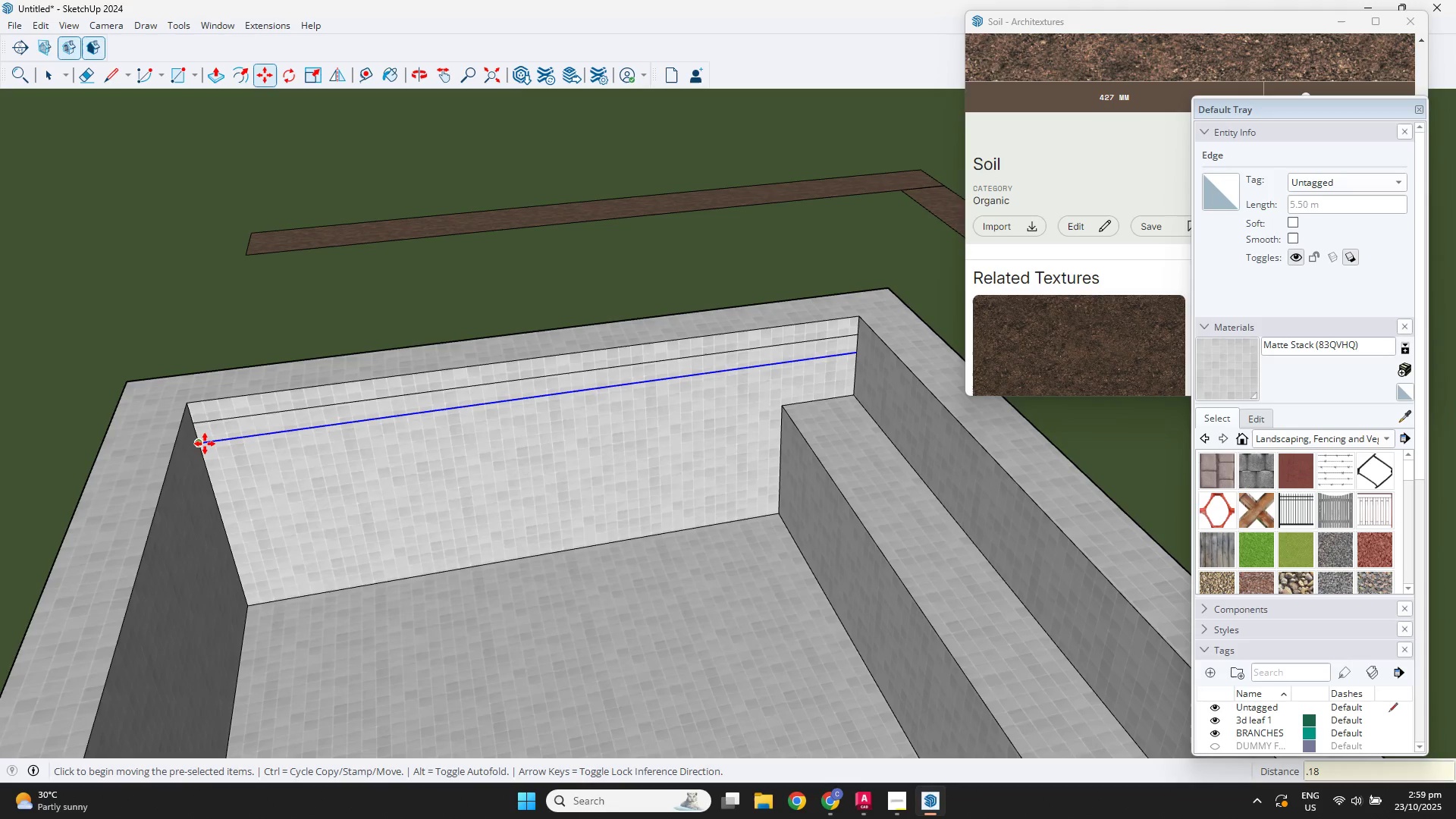 
key(Control+ControlLeft)
 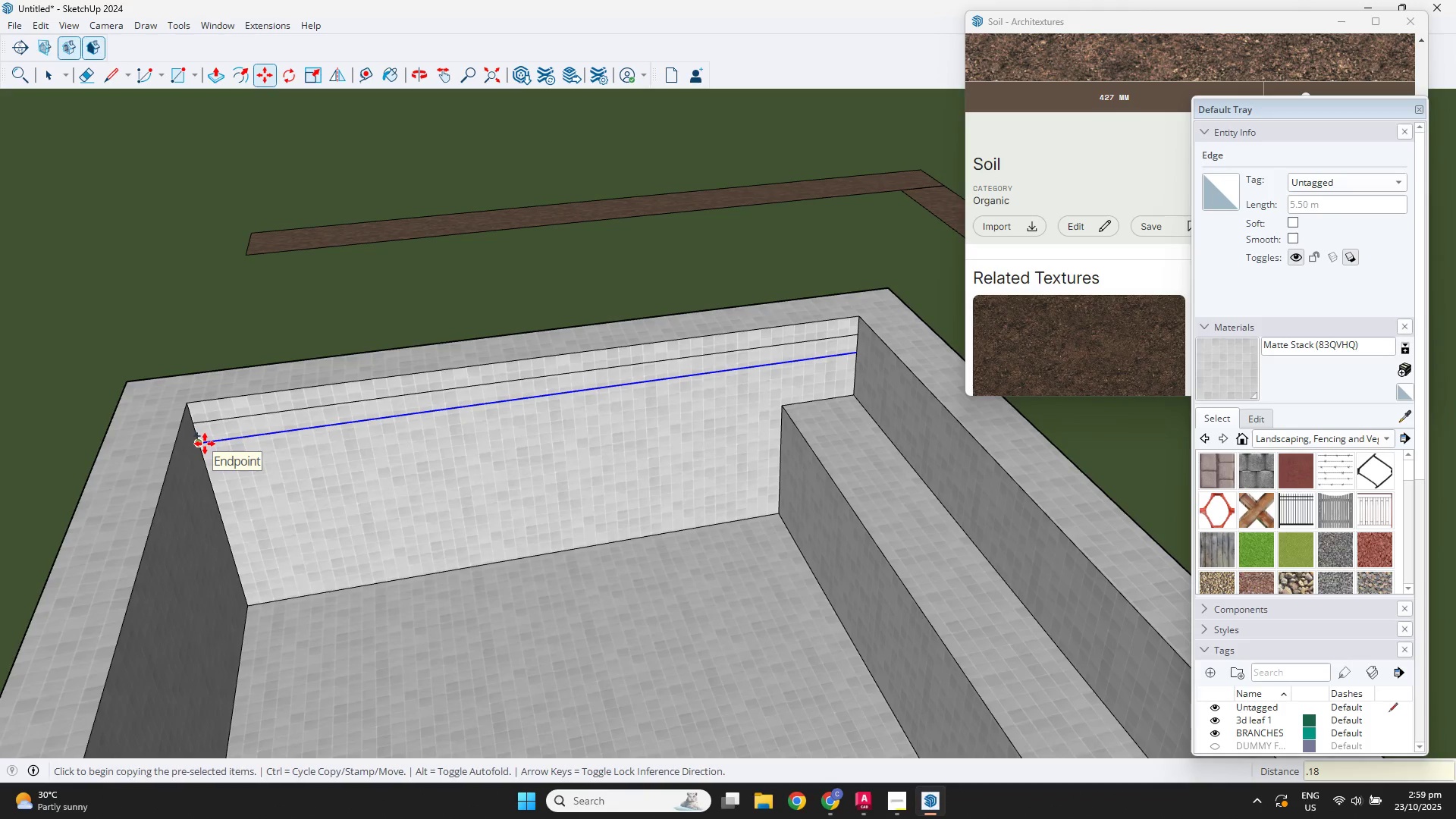 
left_click([205, 444])
 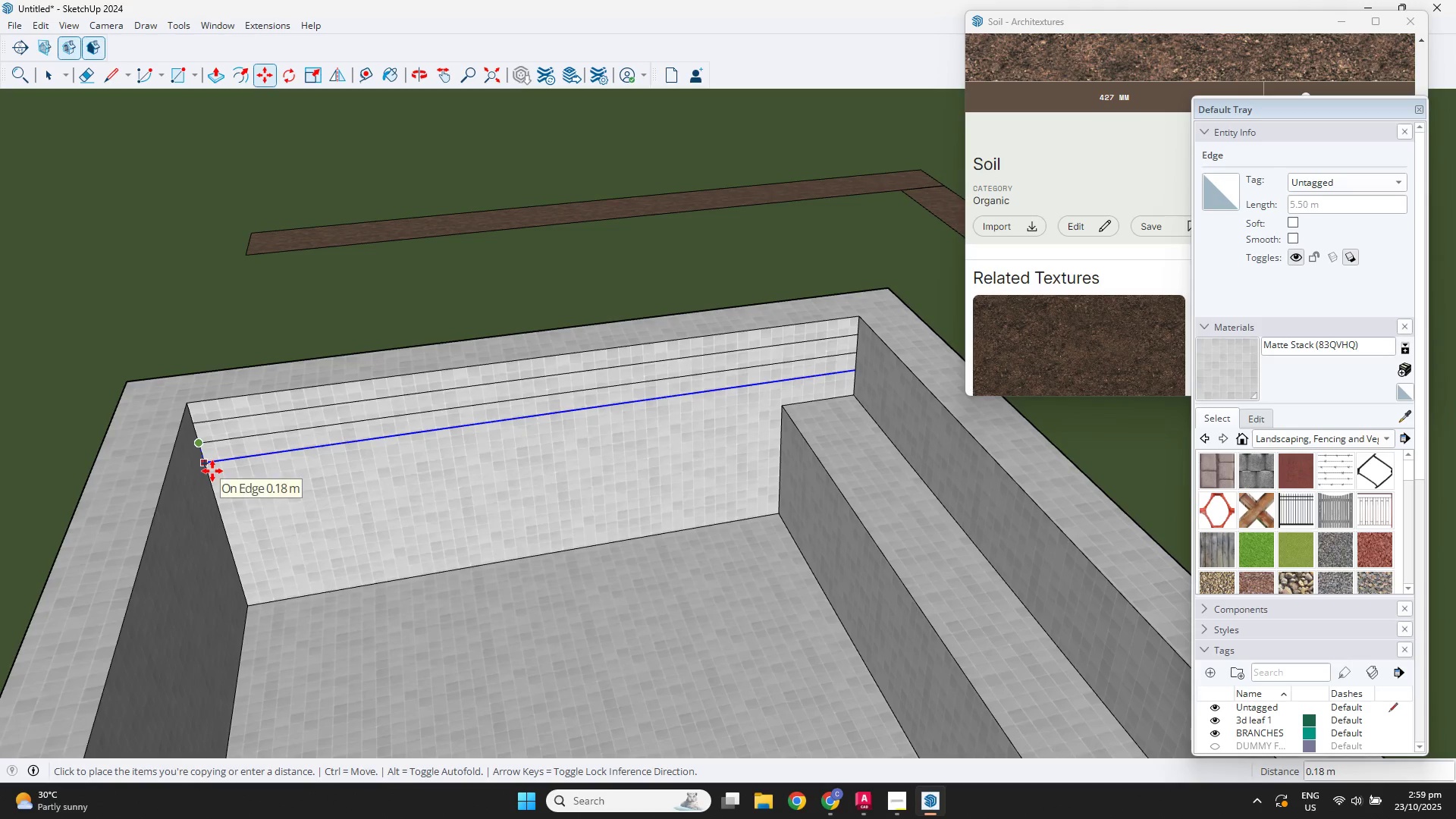 
key(NumpadDecimal)
 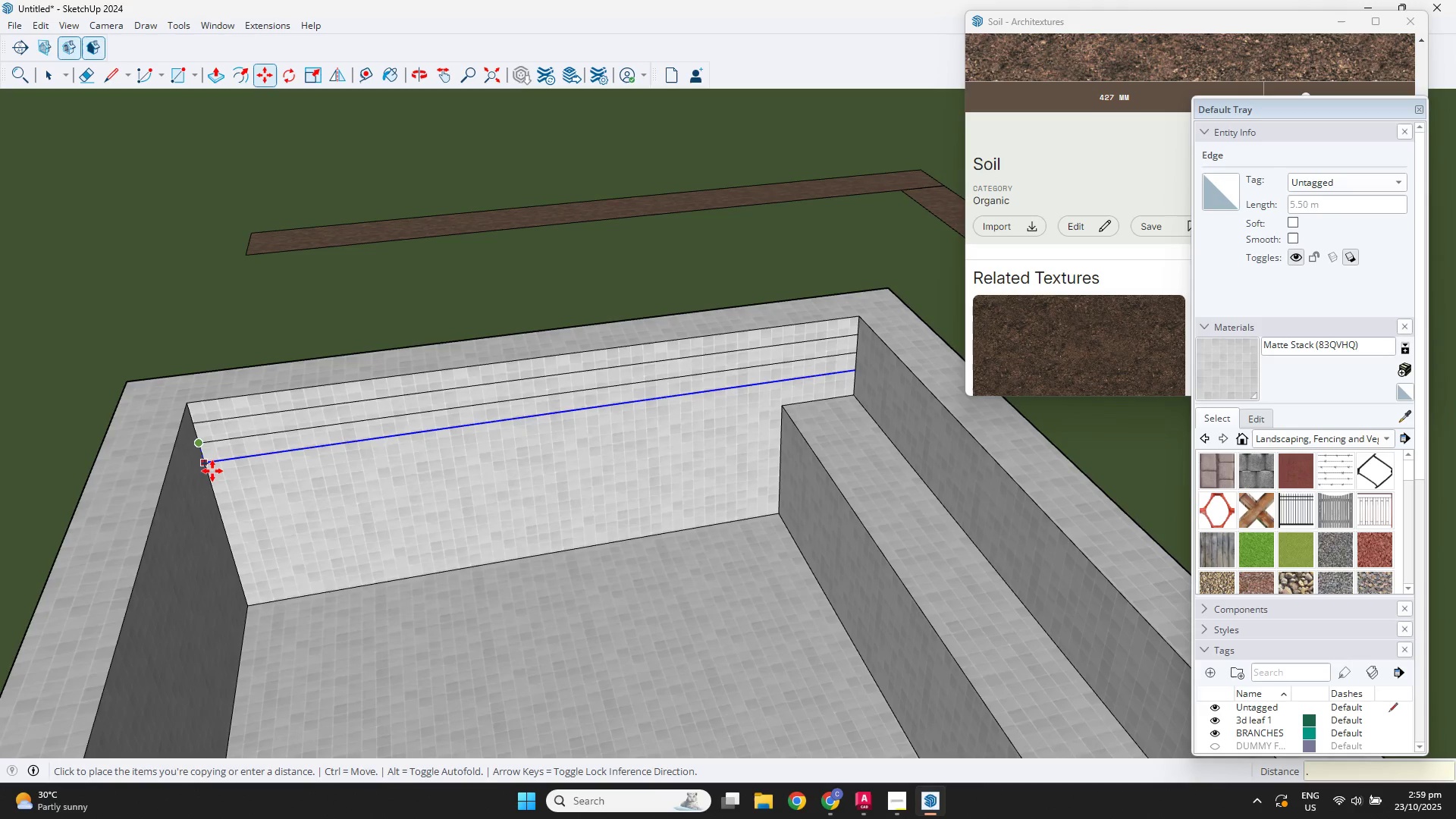 
key(Numpad1)
 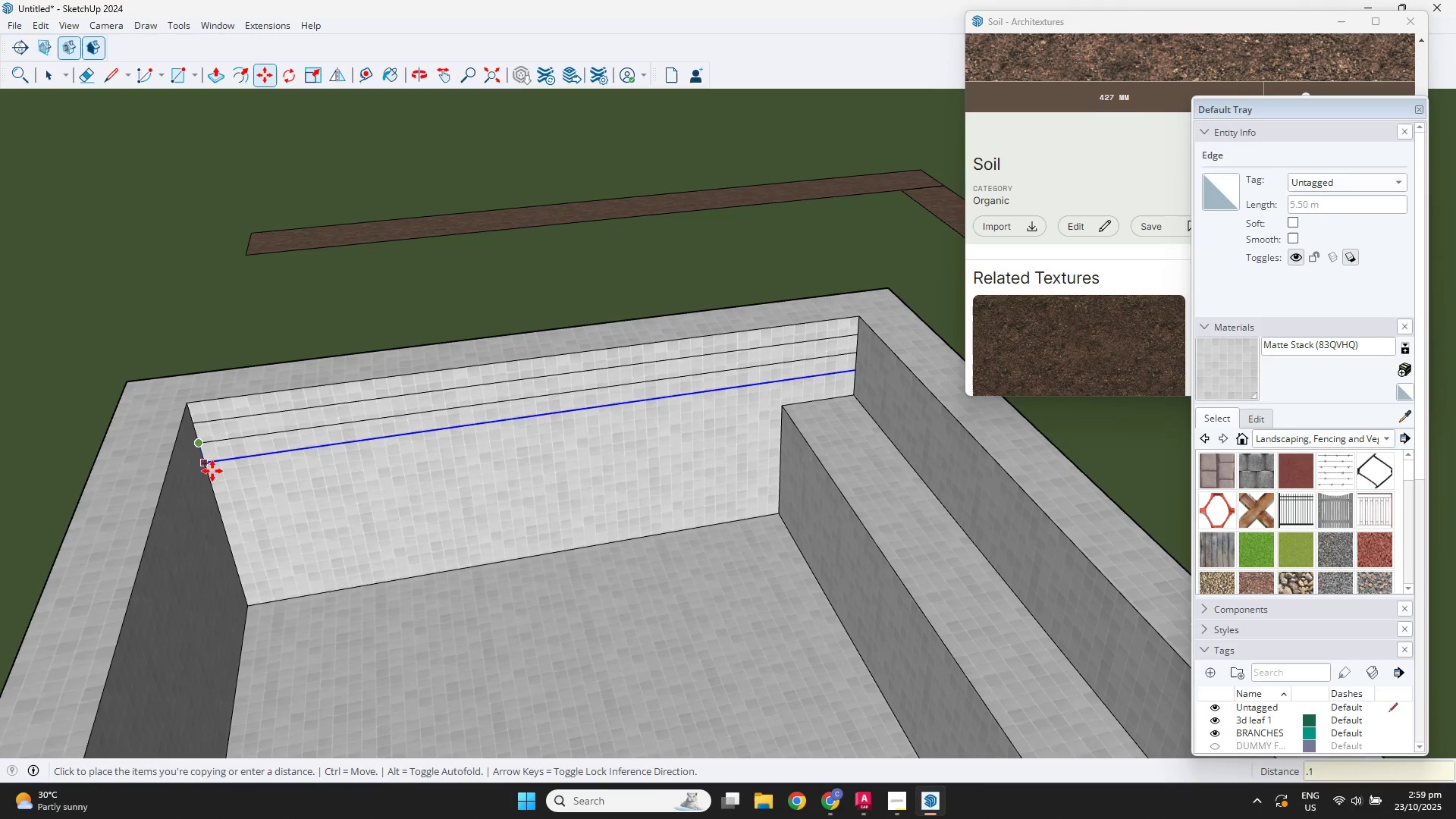 
key(Numpad8)
 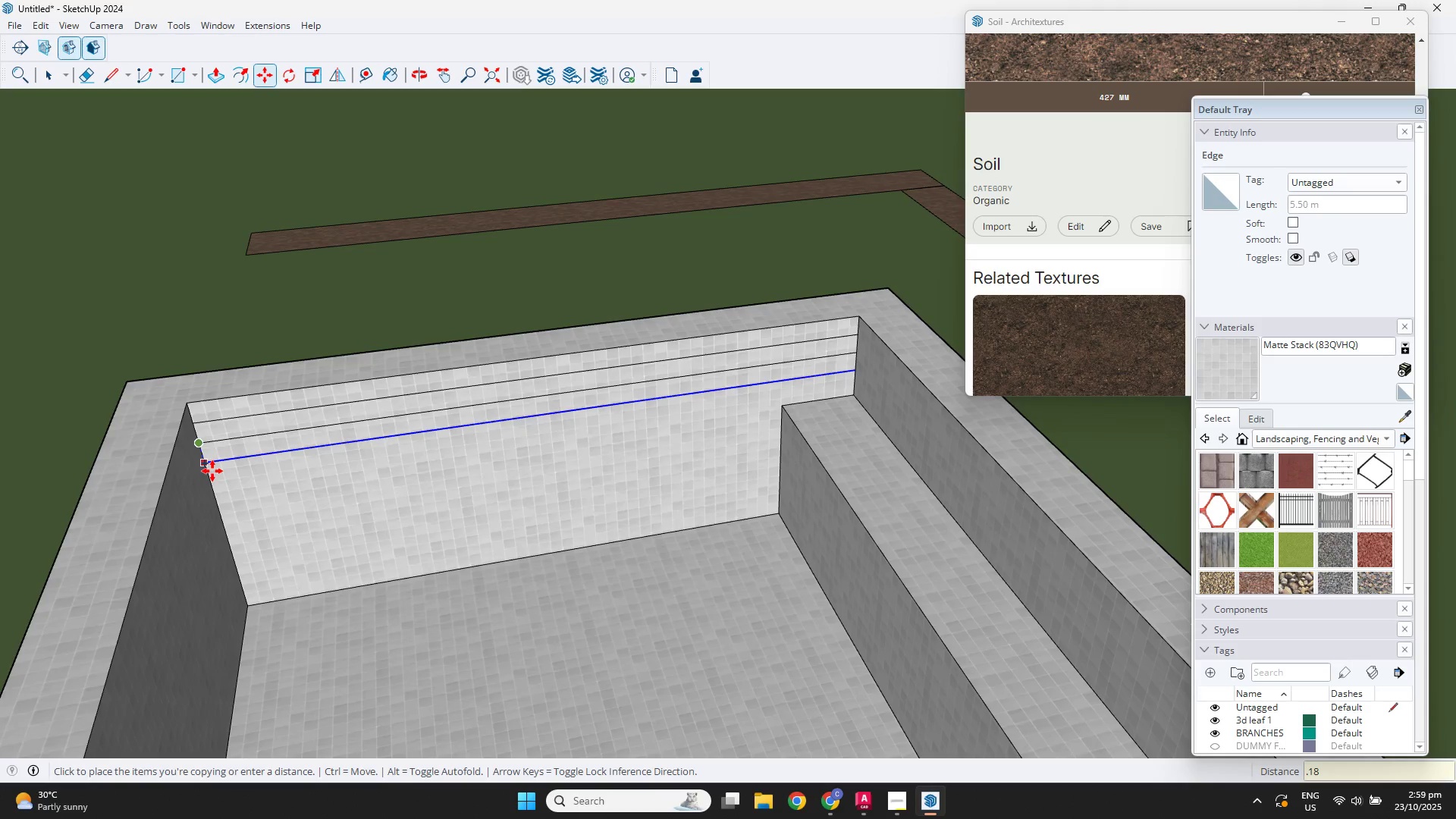 
key(NumpadEnter)
 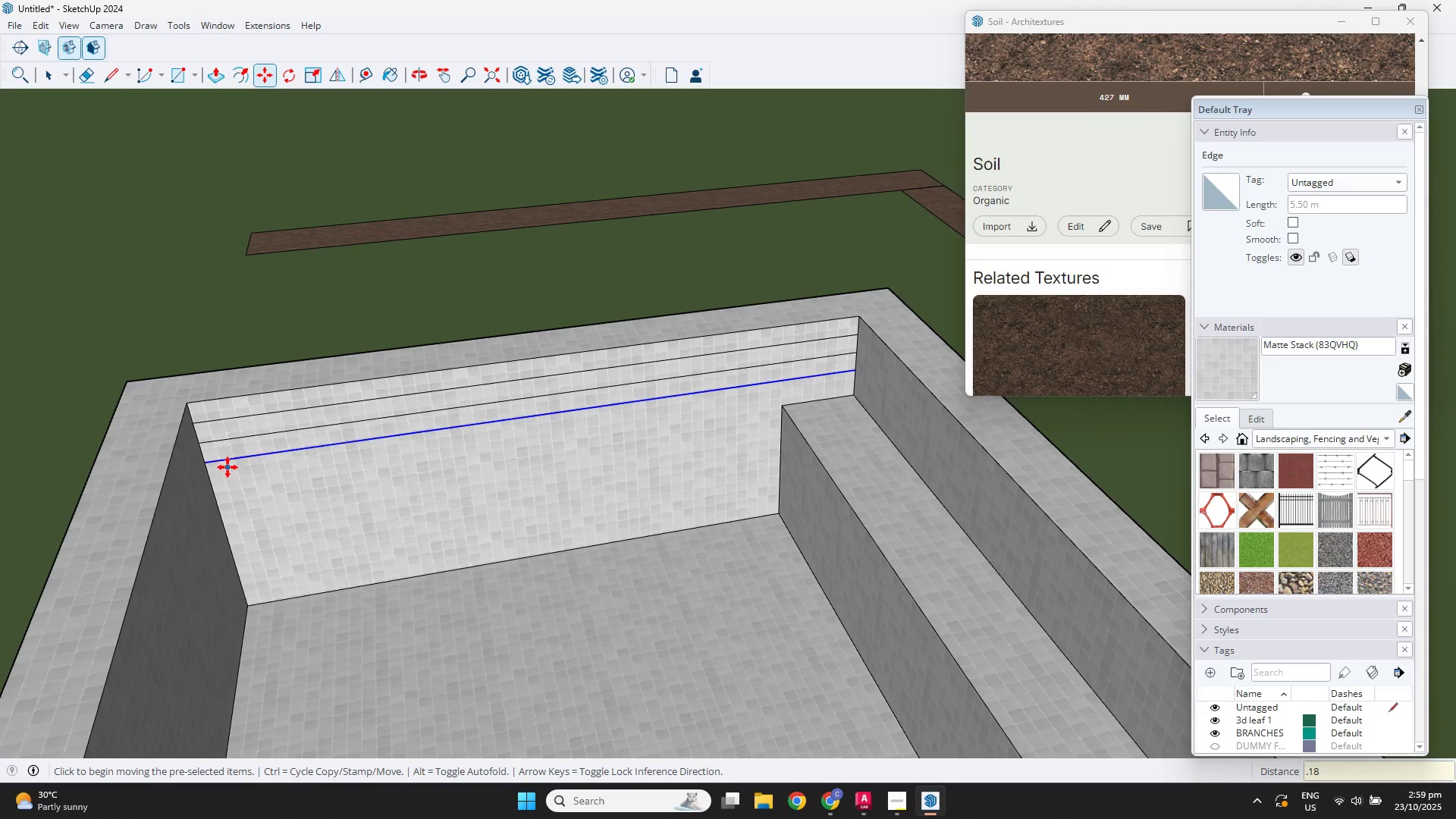 
key(Control+ControlLeft)
 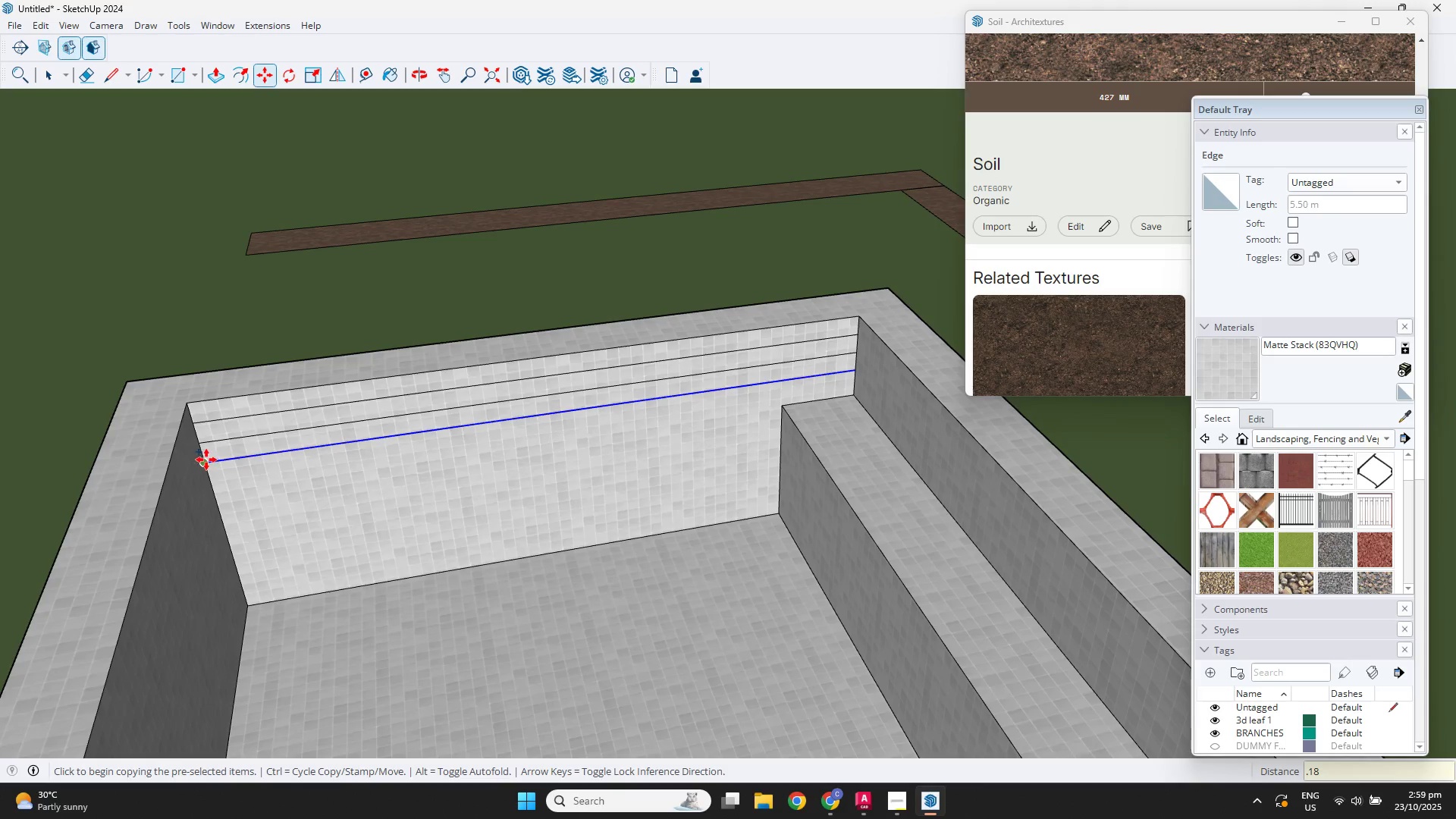 
left_click([206, 460])
 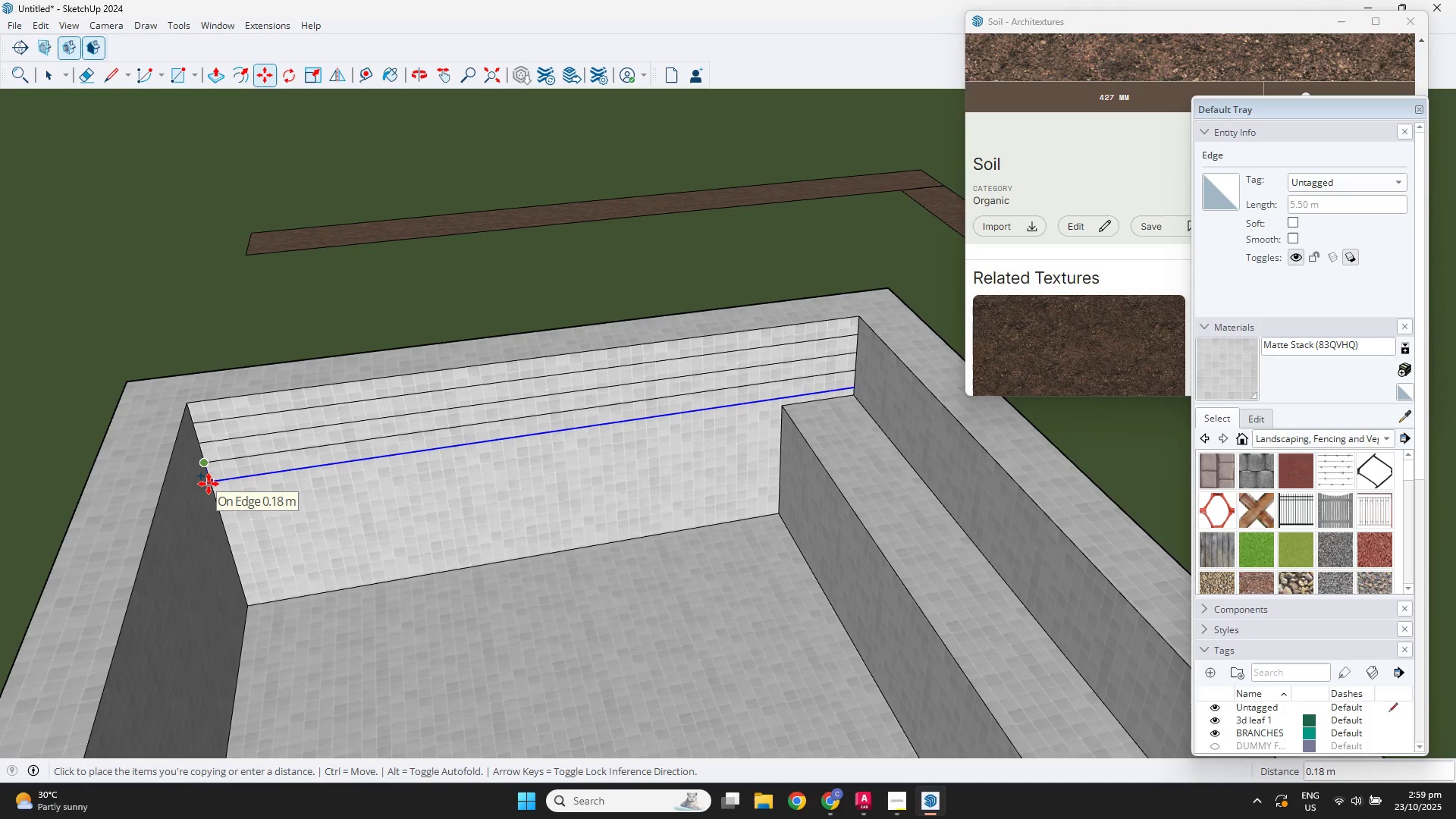 
key(NumpadDecimal)
 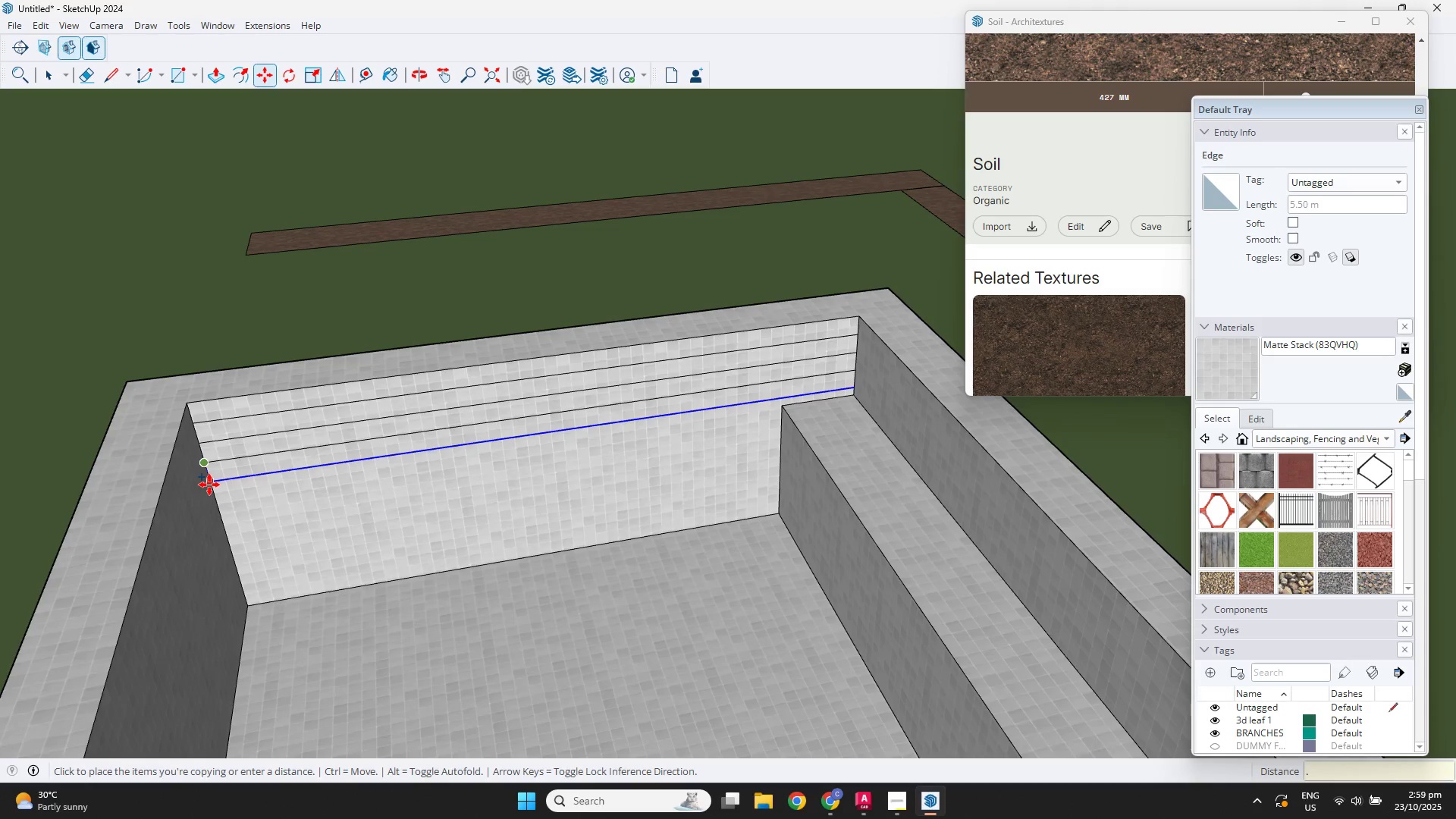 
key(Numpad1)
 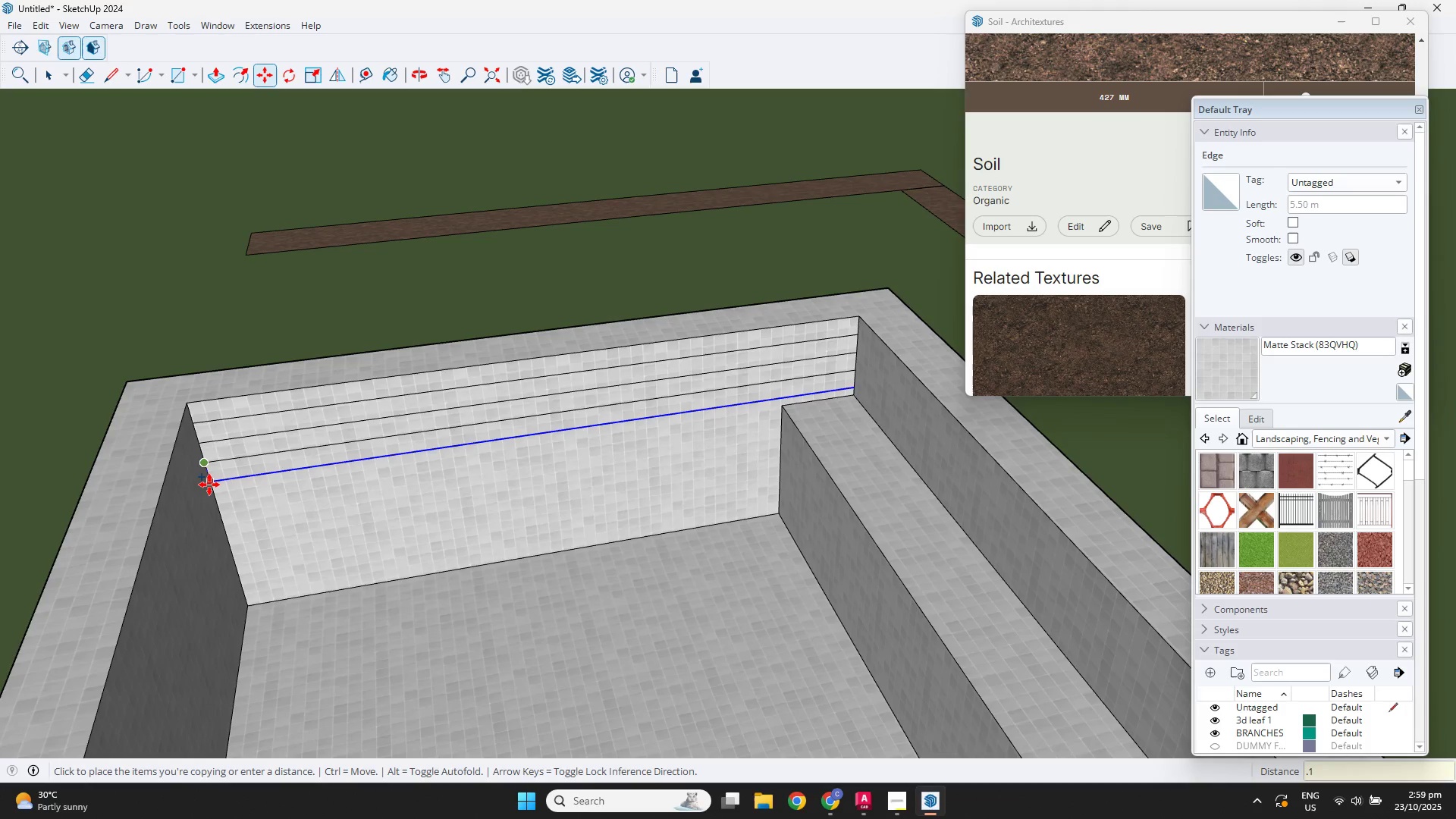 
key(Numpad8)
 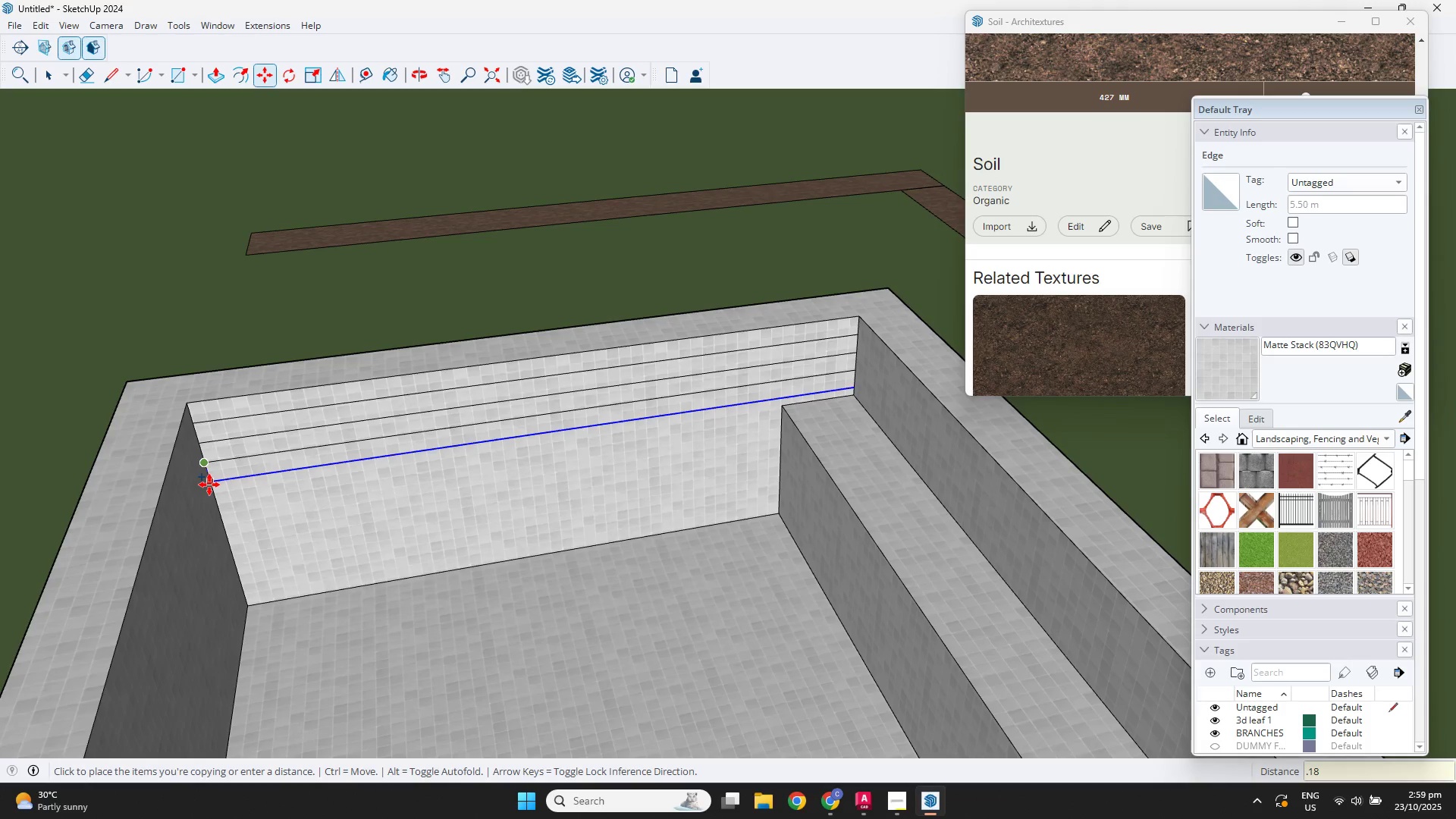 
key(NumpadEnter)
 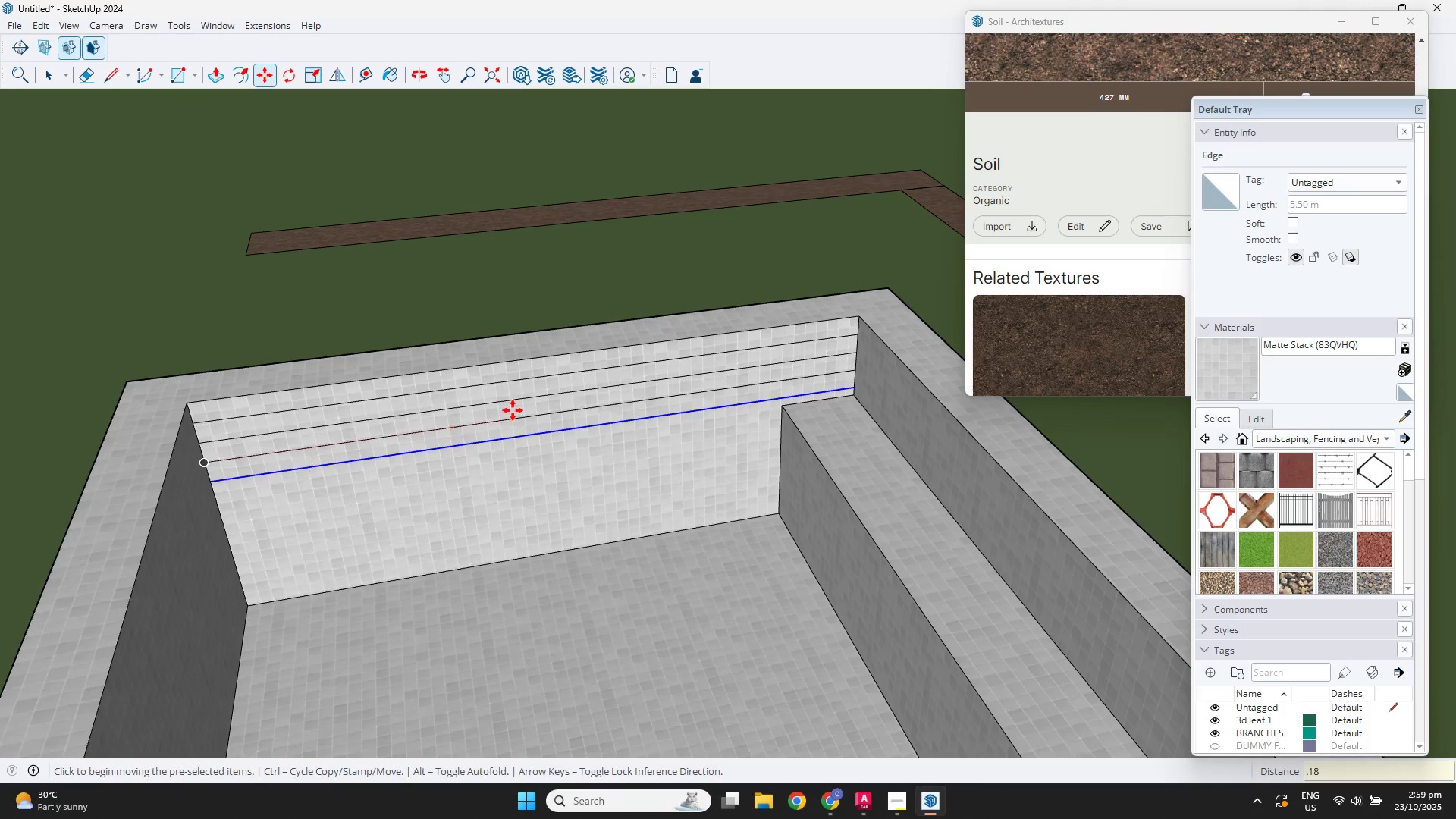 
key(Space)
 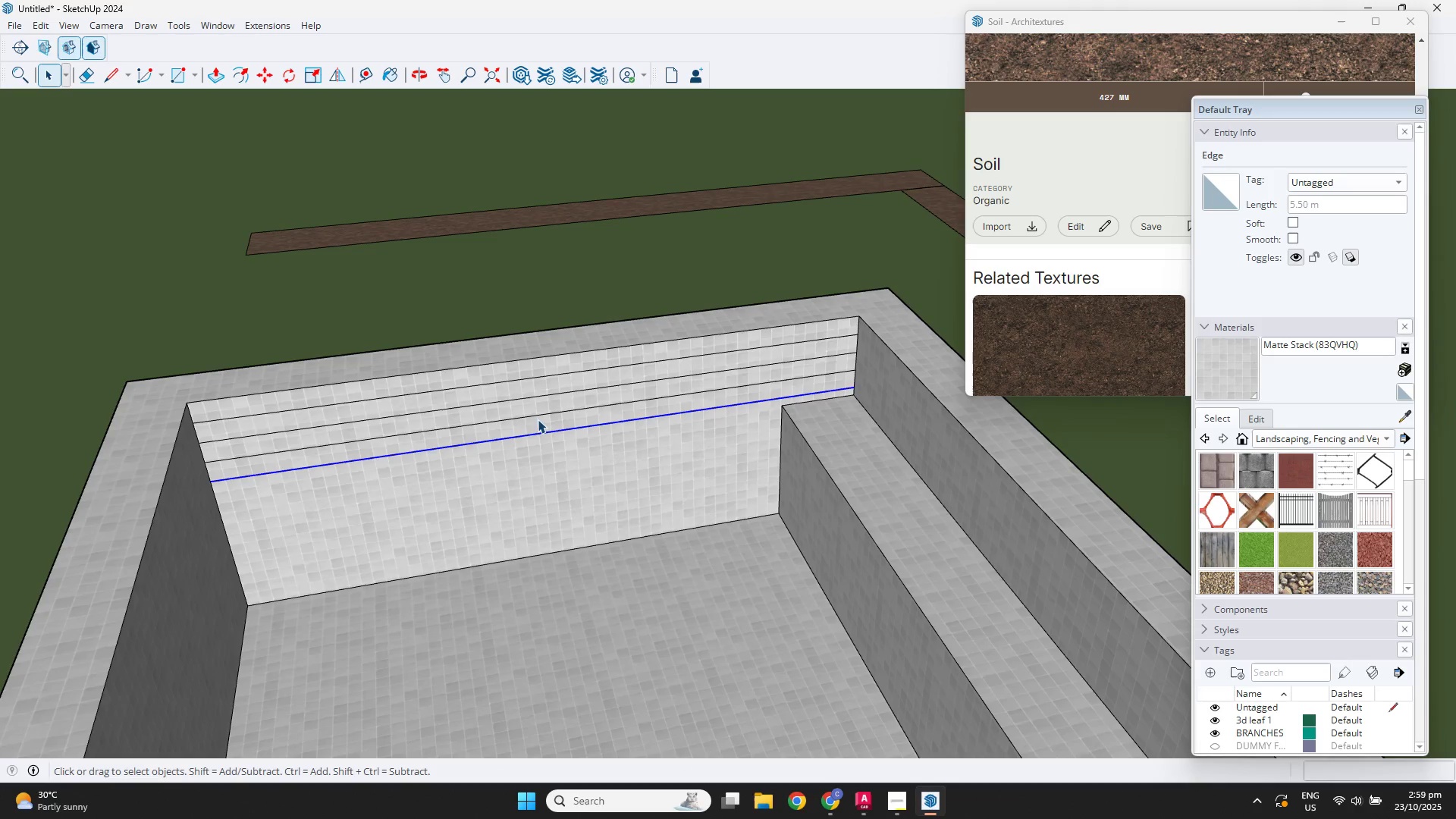 
left_click([536, 423])
 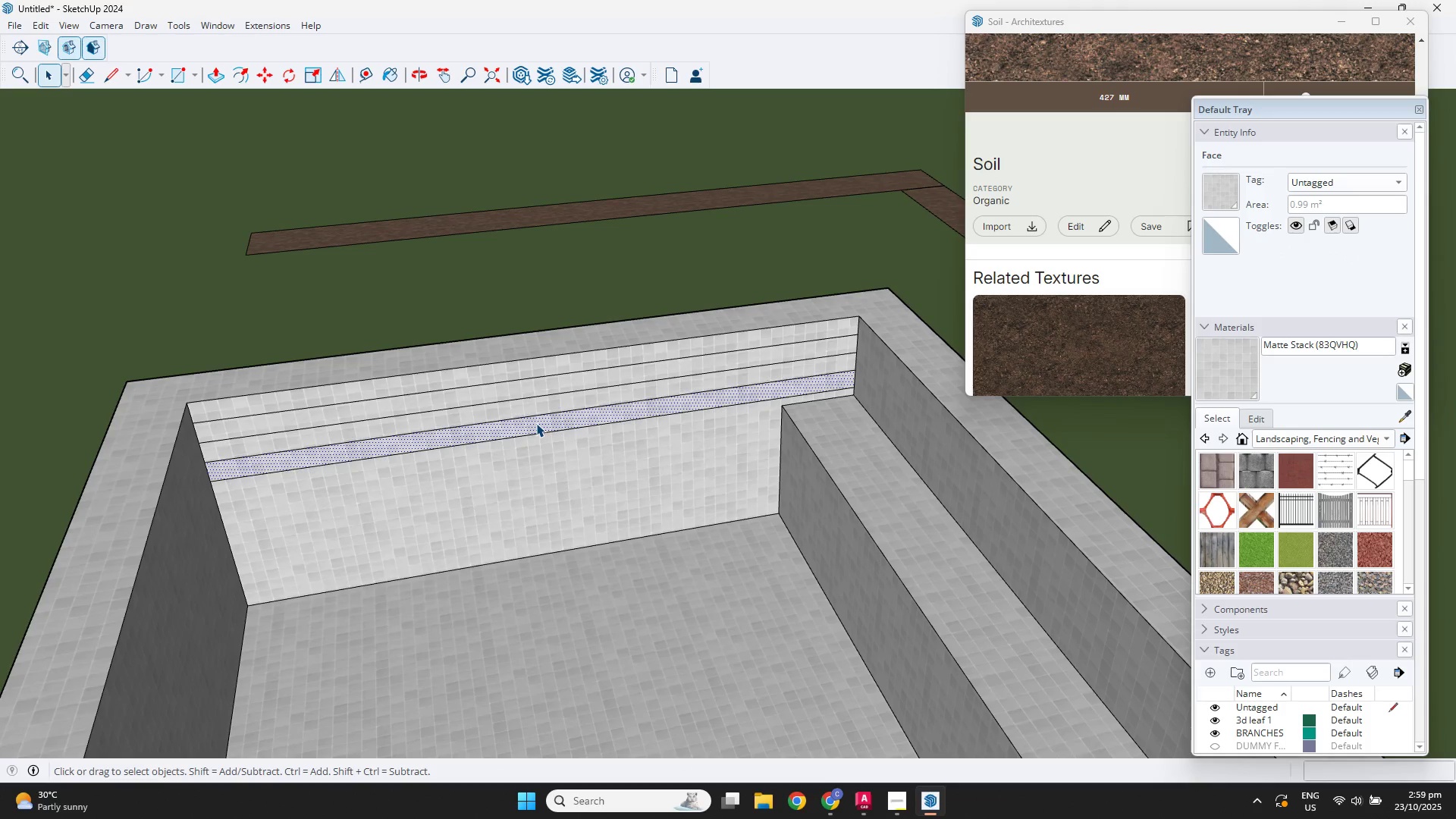 
key(P)
 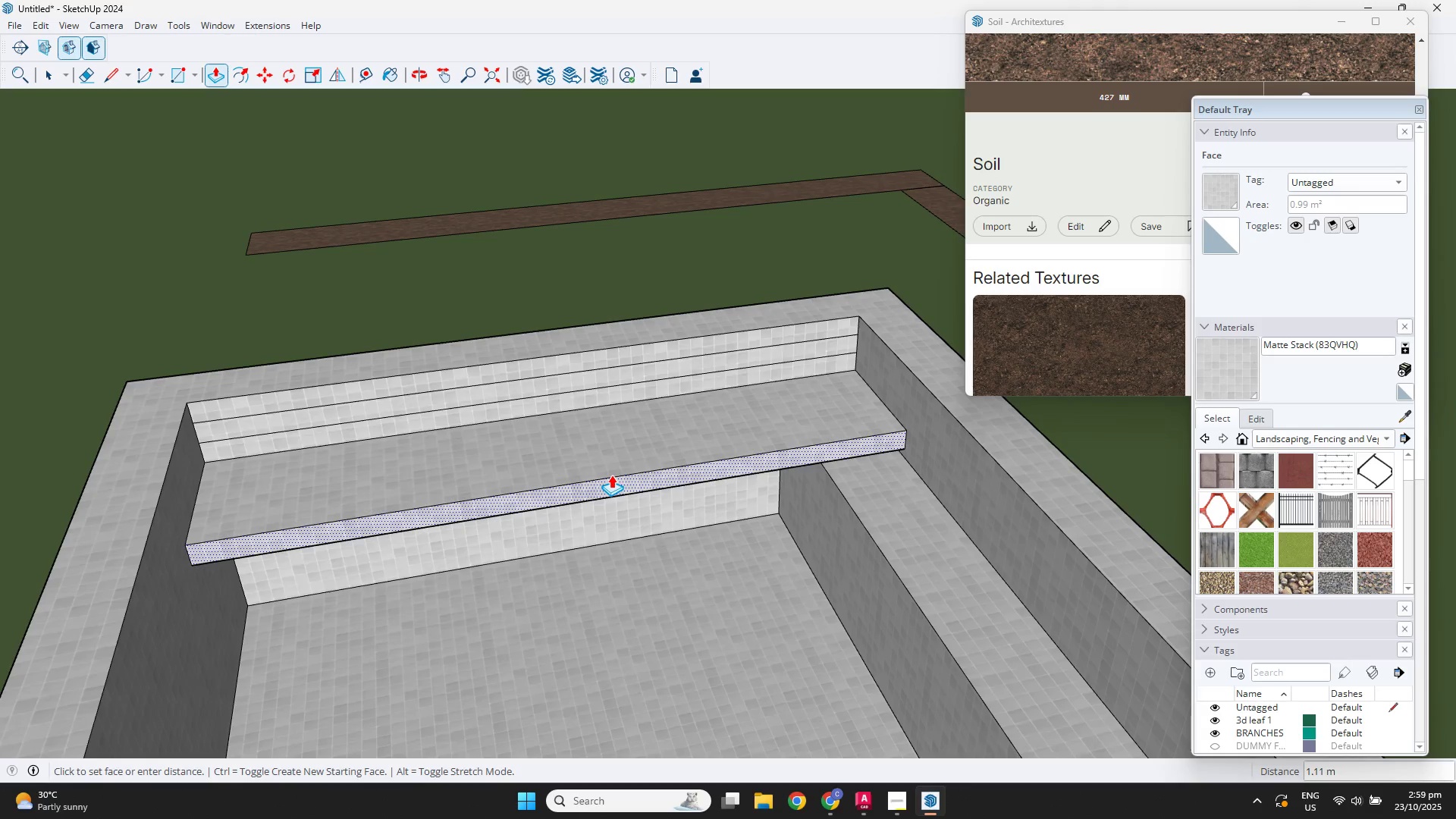 
key(Escape)
 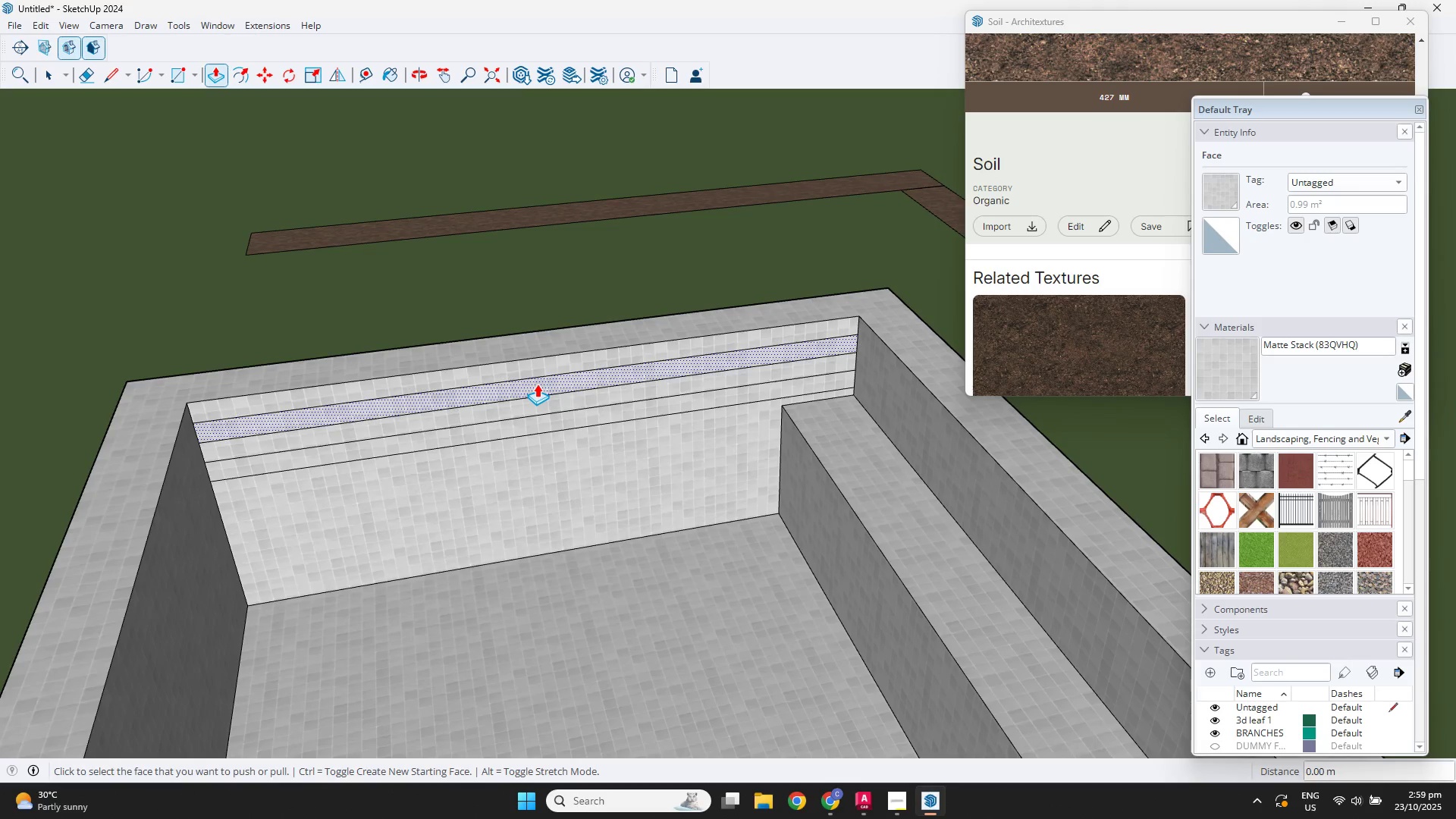 
left_click([537, 384])
 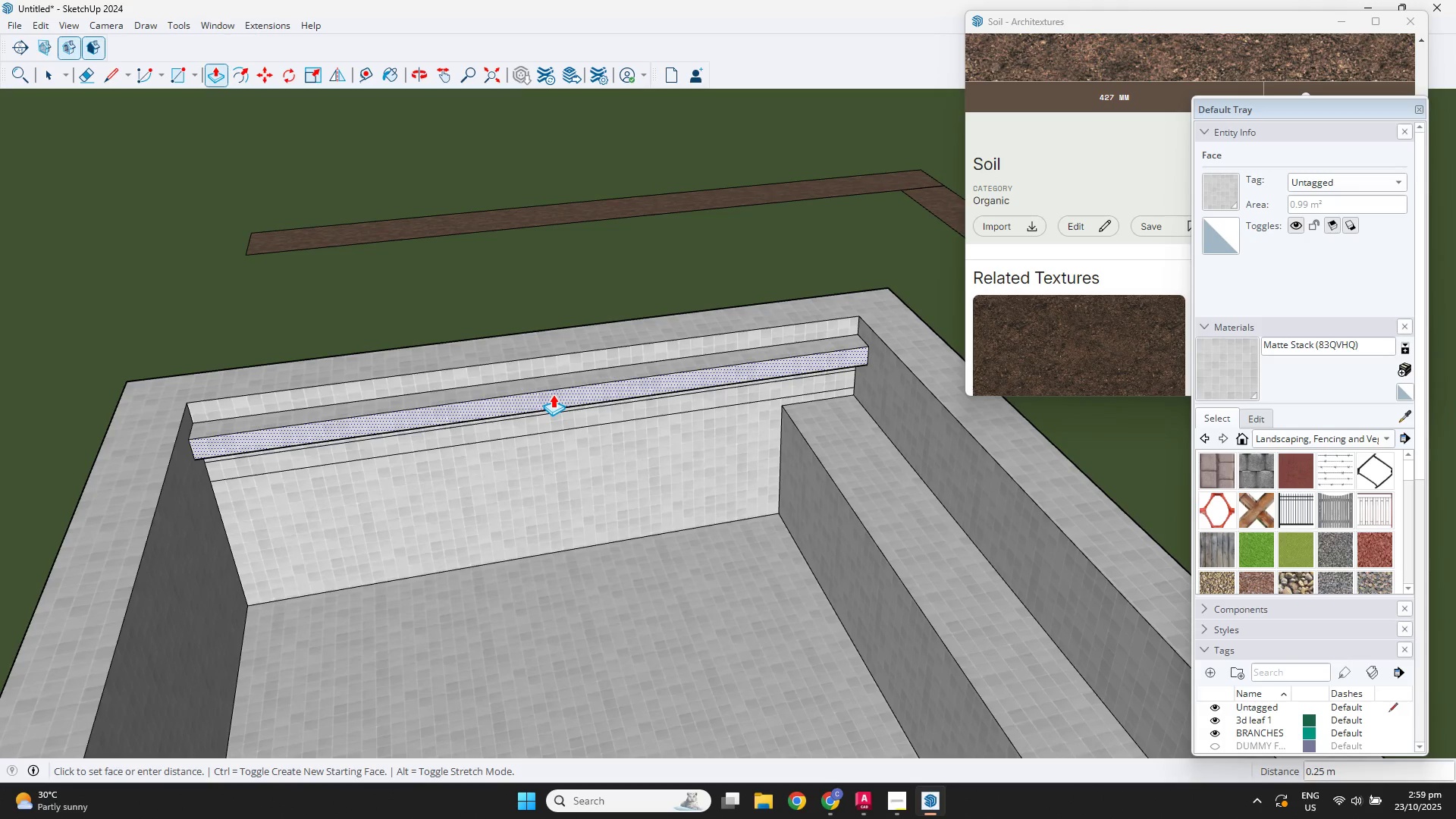 
key(NumpadDecimal)
 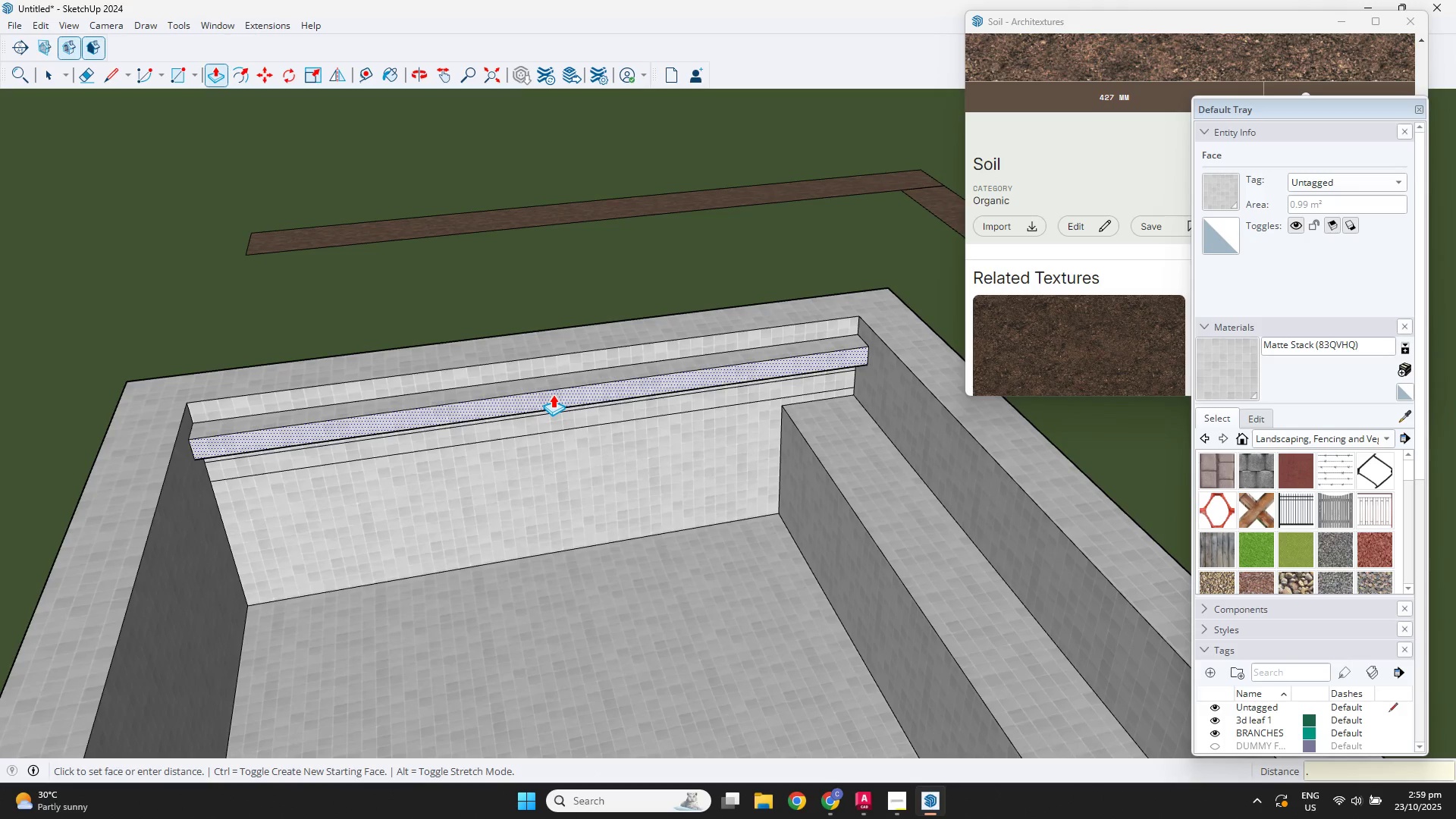 
key(Numpad3)
 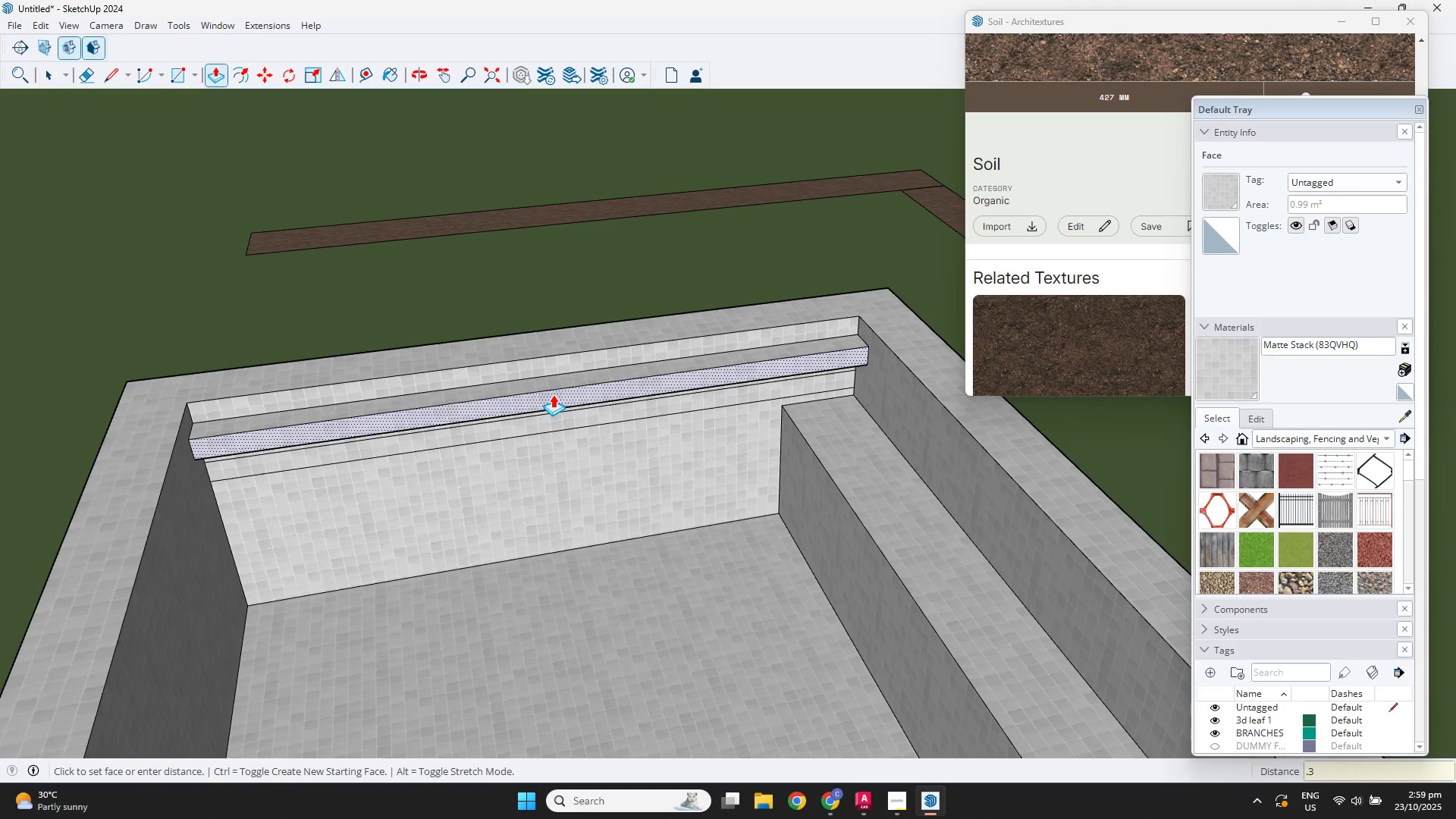 
key(NumpadEnter)
 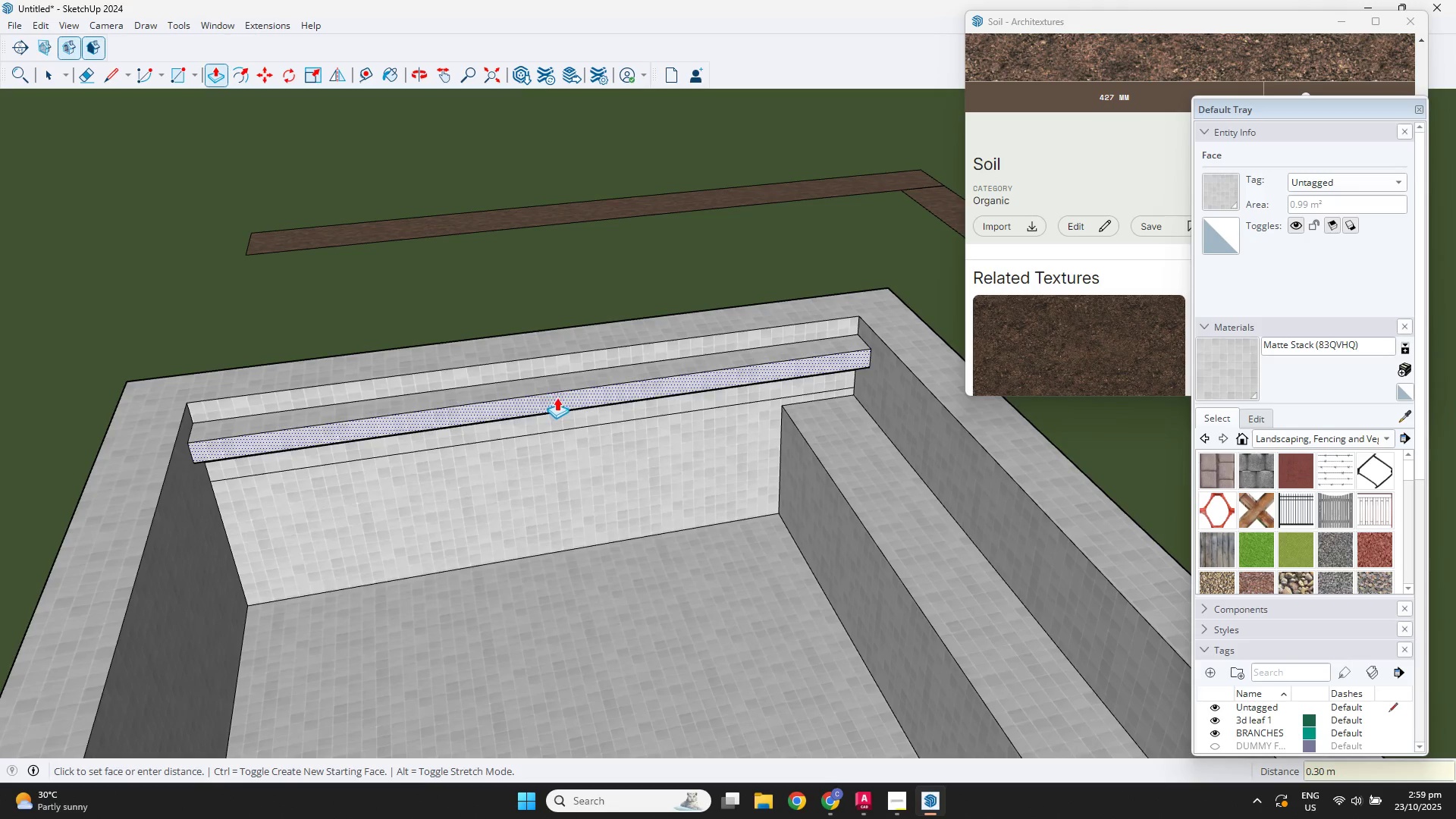 
scroll: coordinate [475, 418], scroll_direction: up, amount: 6.0
 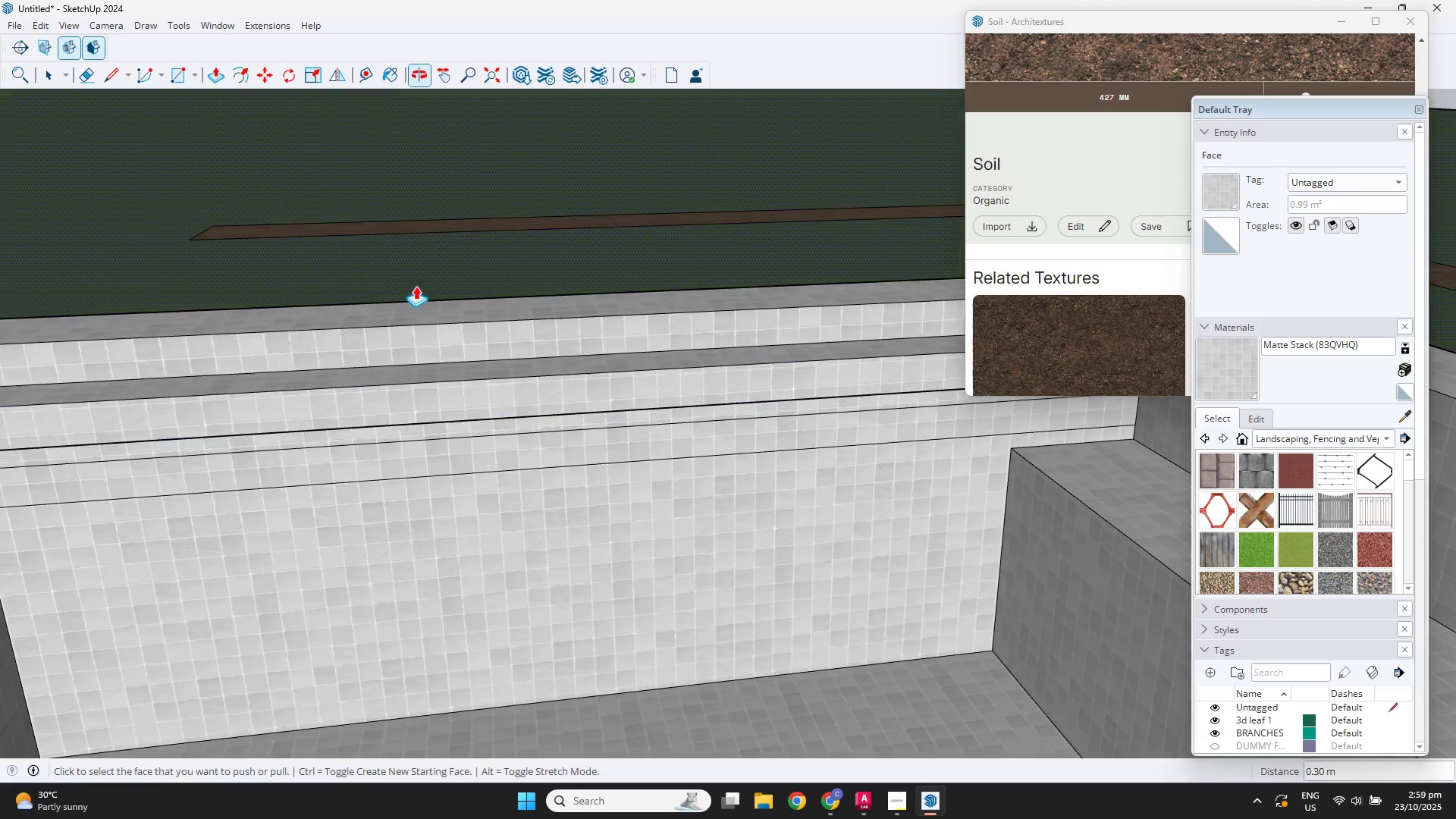 
key(Space)
 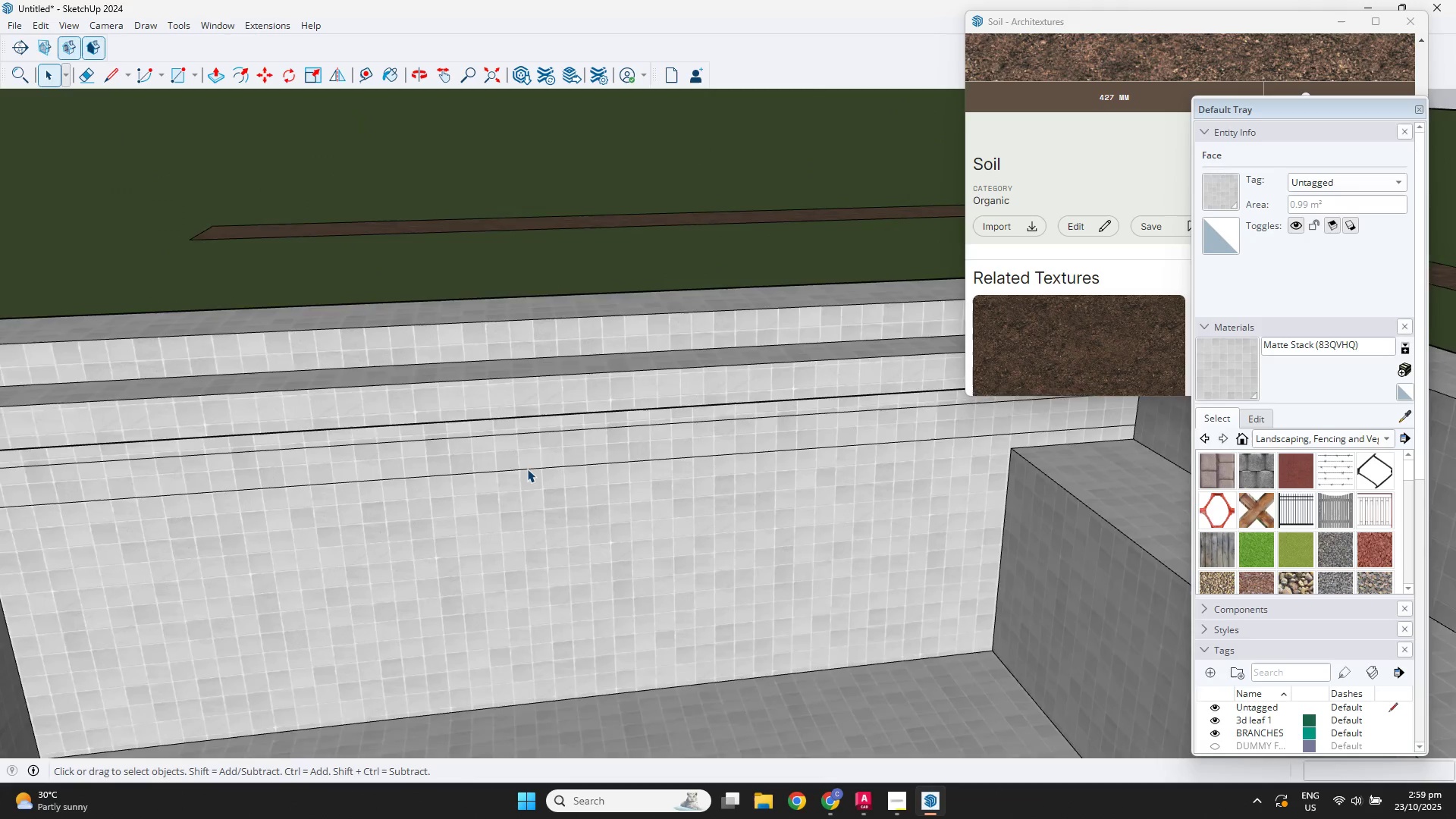 
scroll: coordinate [523, 464], scroll_direction: up, amount: 2.0
 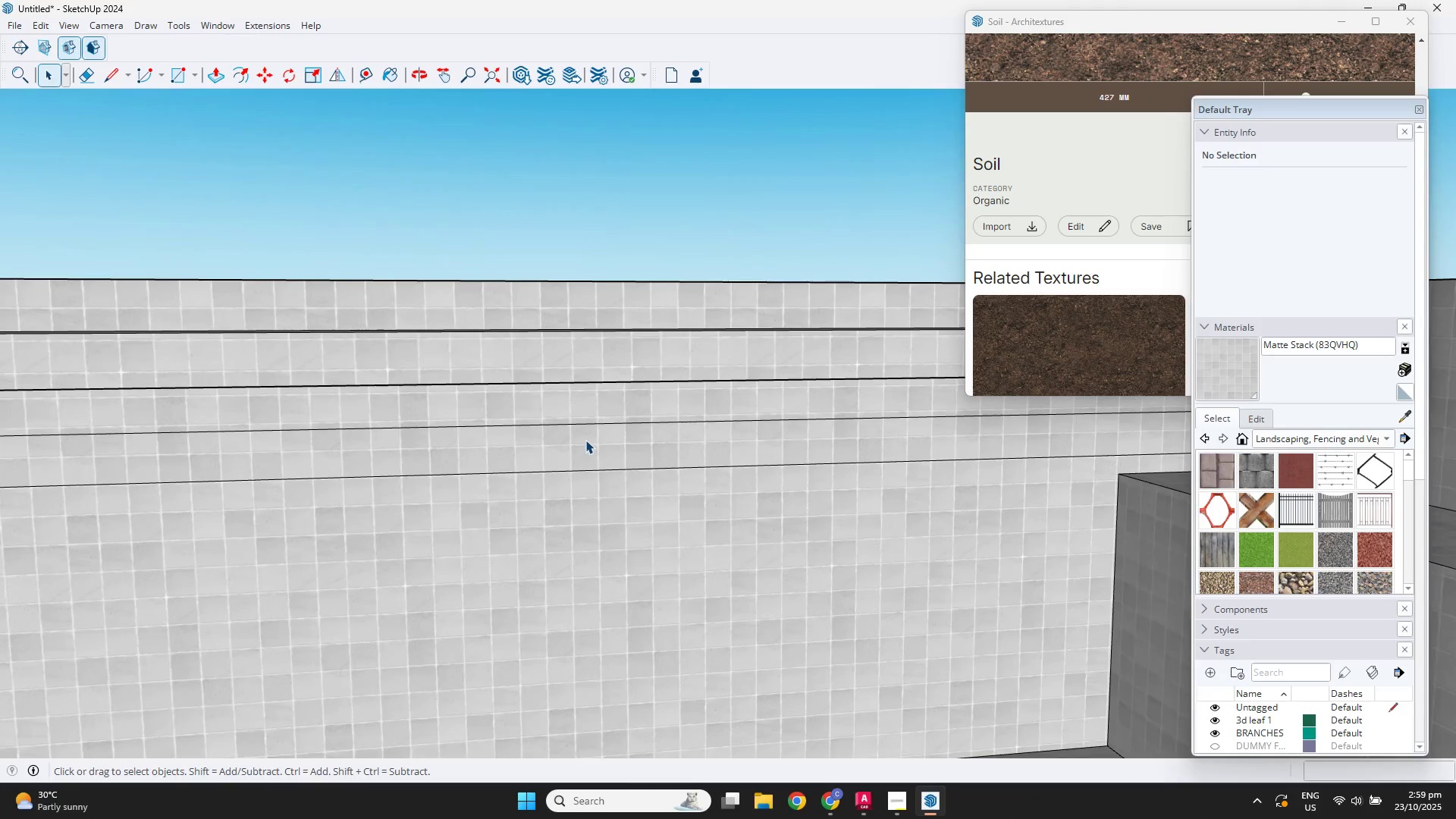 
left_click([545, 400])
 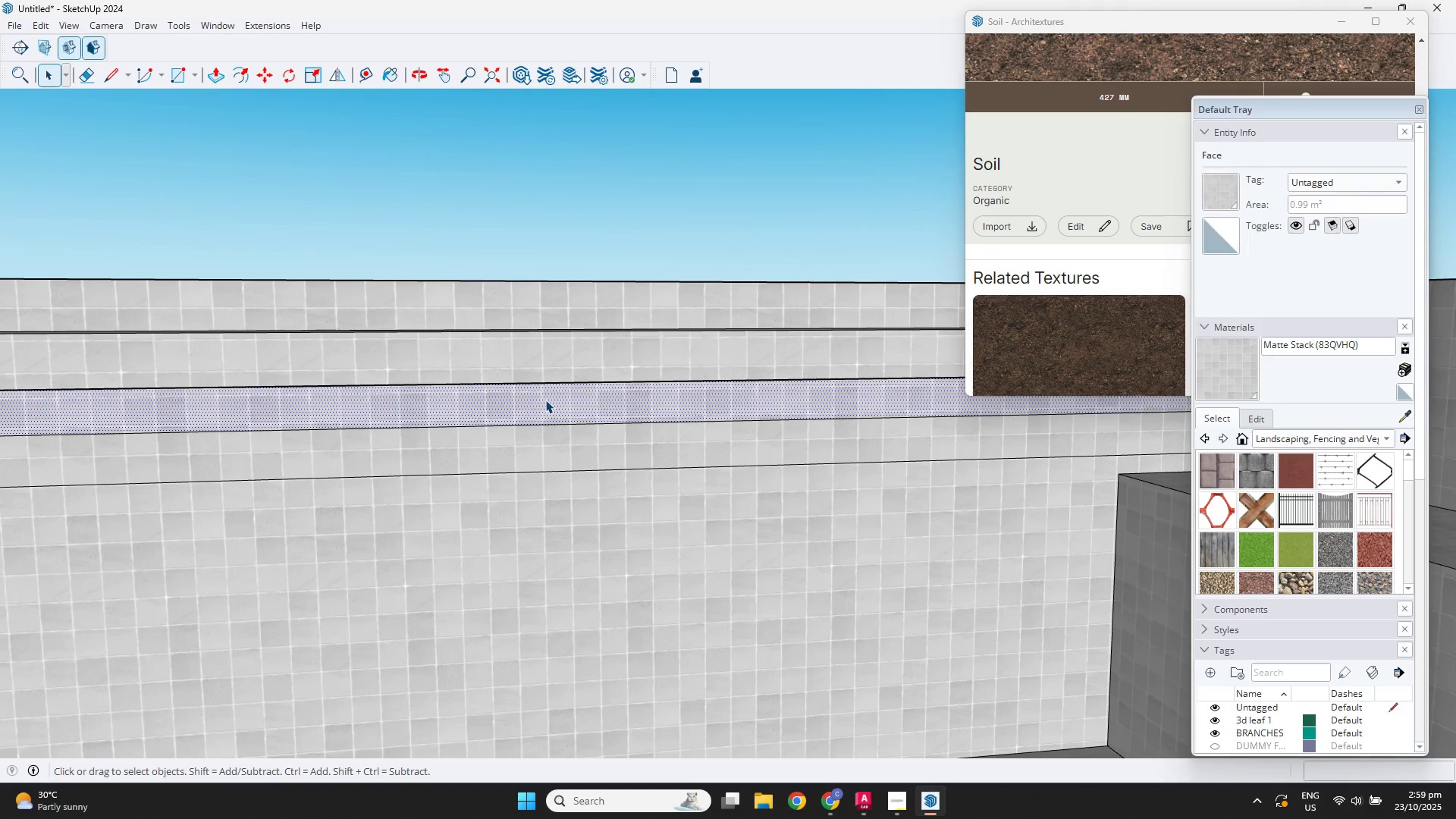 
key(P)
 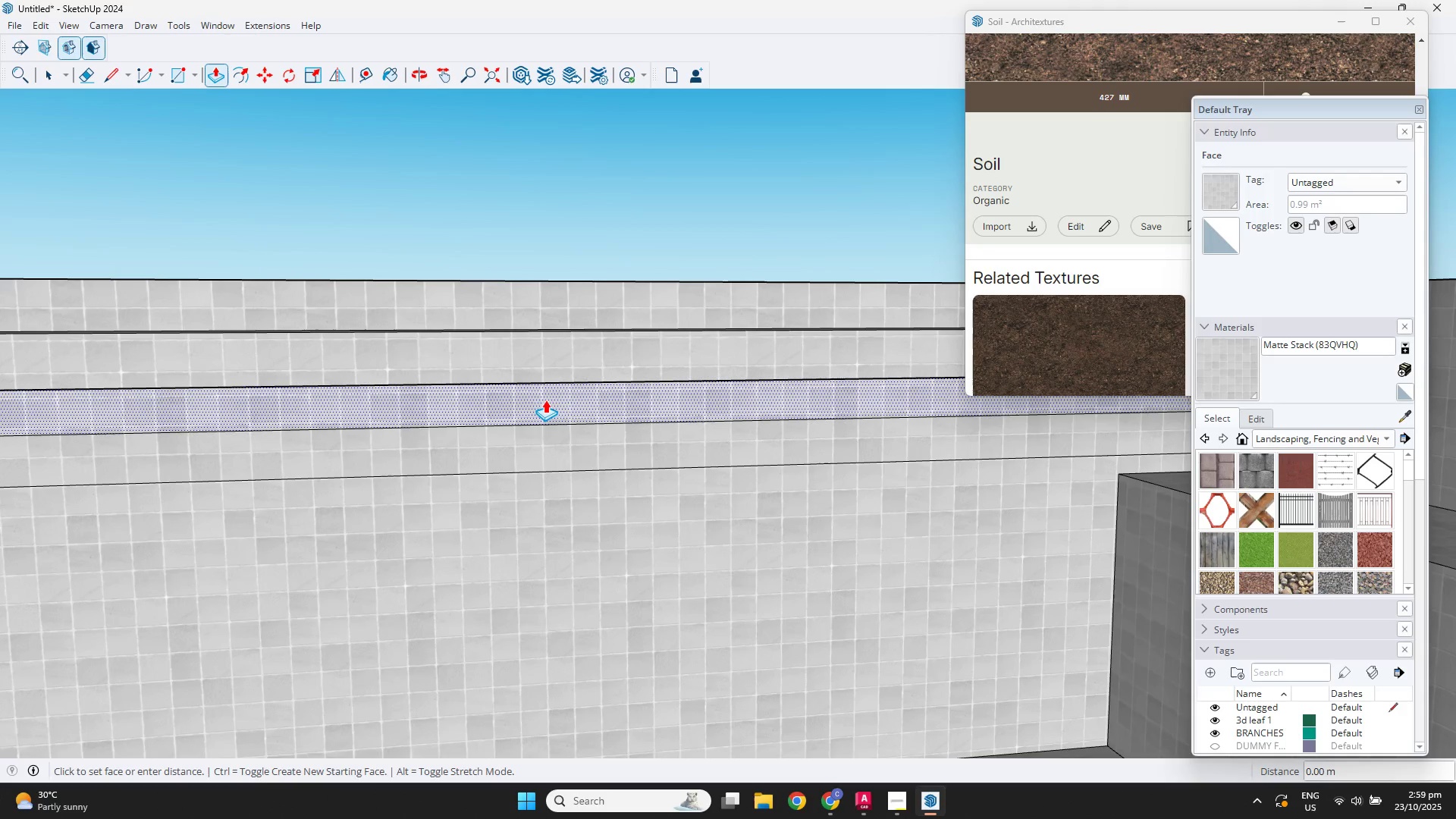 
left_click([545, 400])
 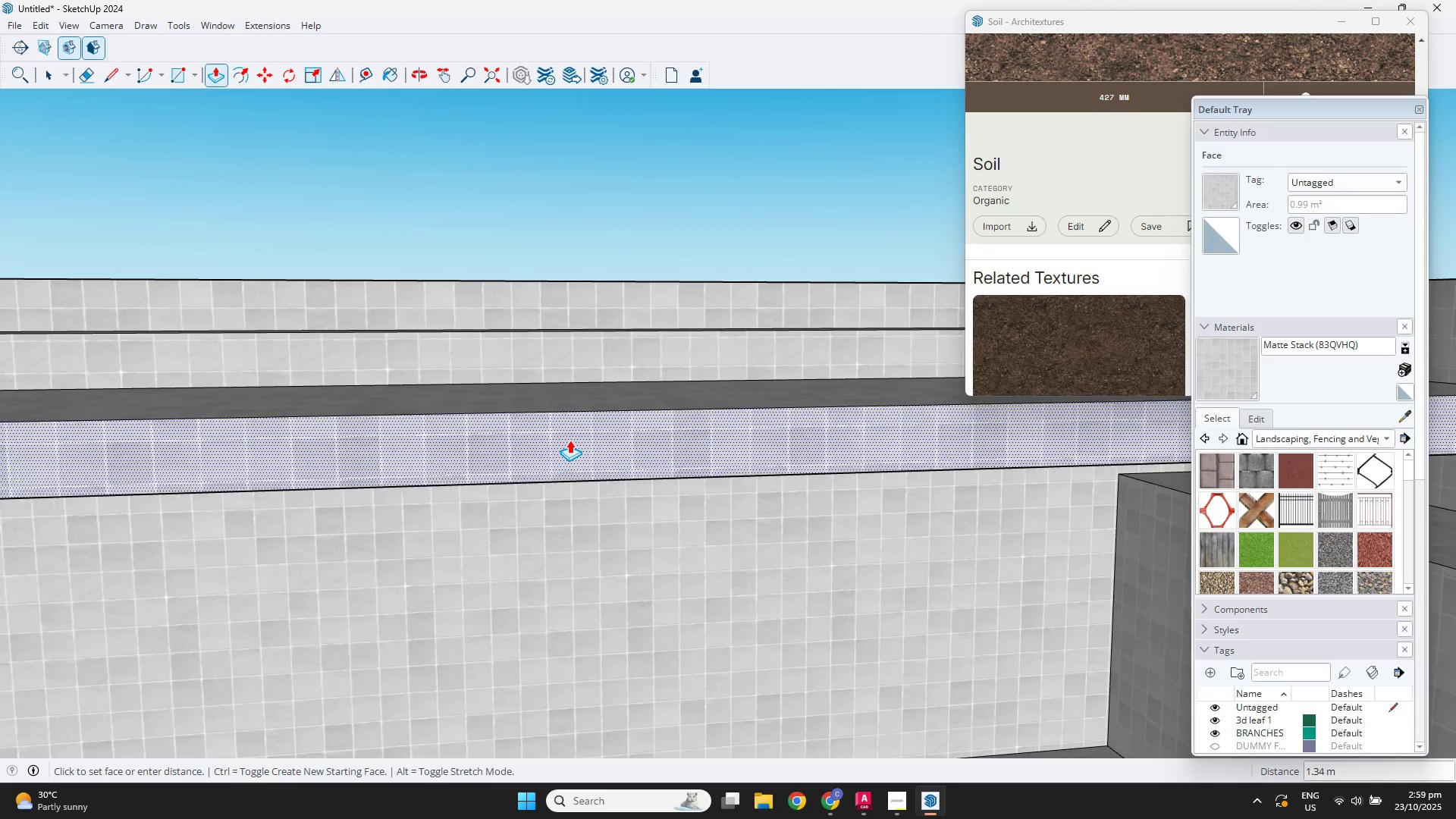 
key(NumpadDecimal)
 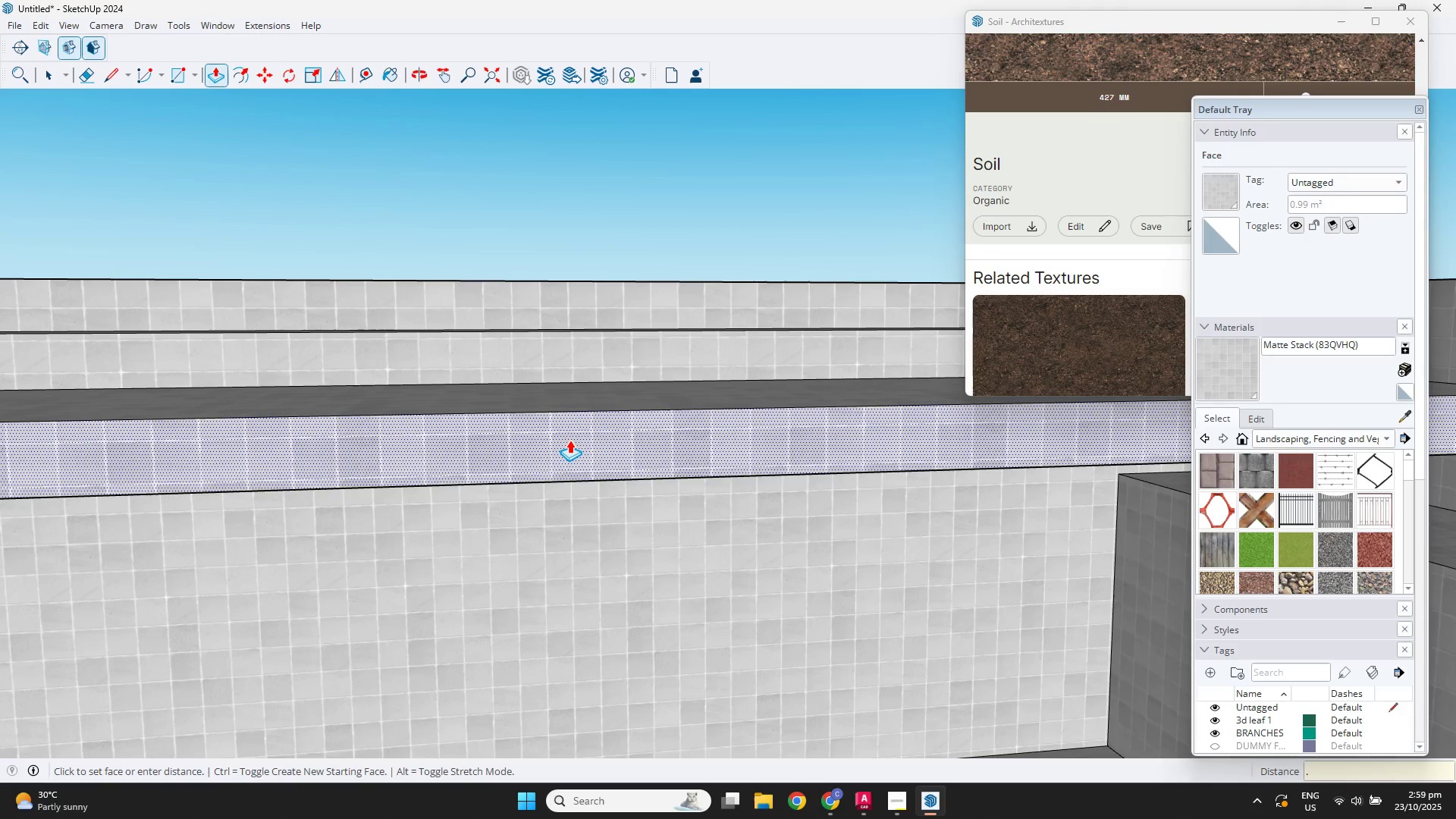 
key(Numpad6)
 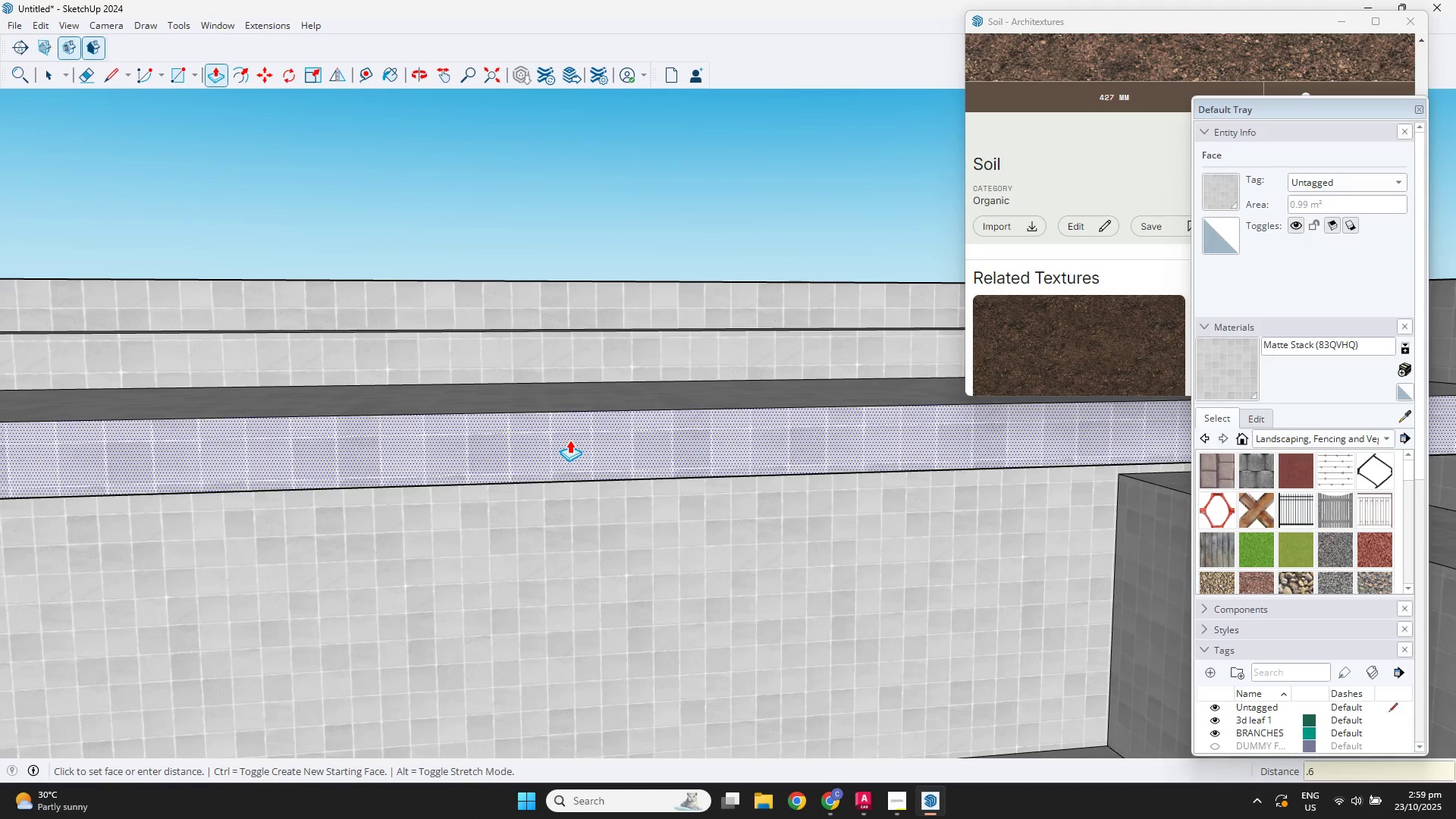 
key(NumpadEnter)
 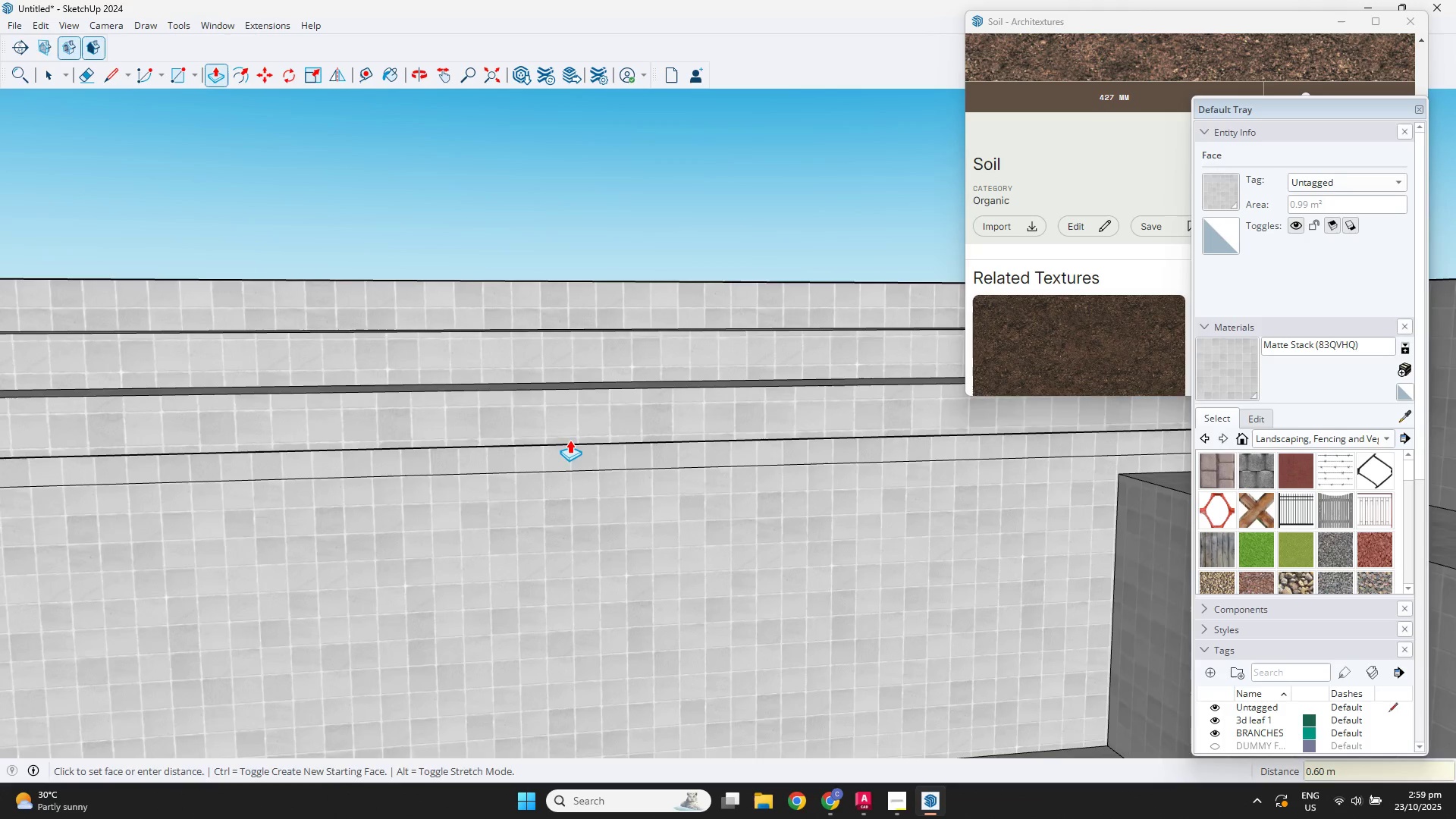 
scroll: coordinate [578, 480], scroll_direction: none, amount: 0.0
 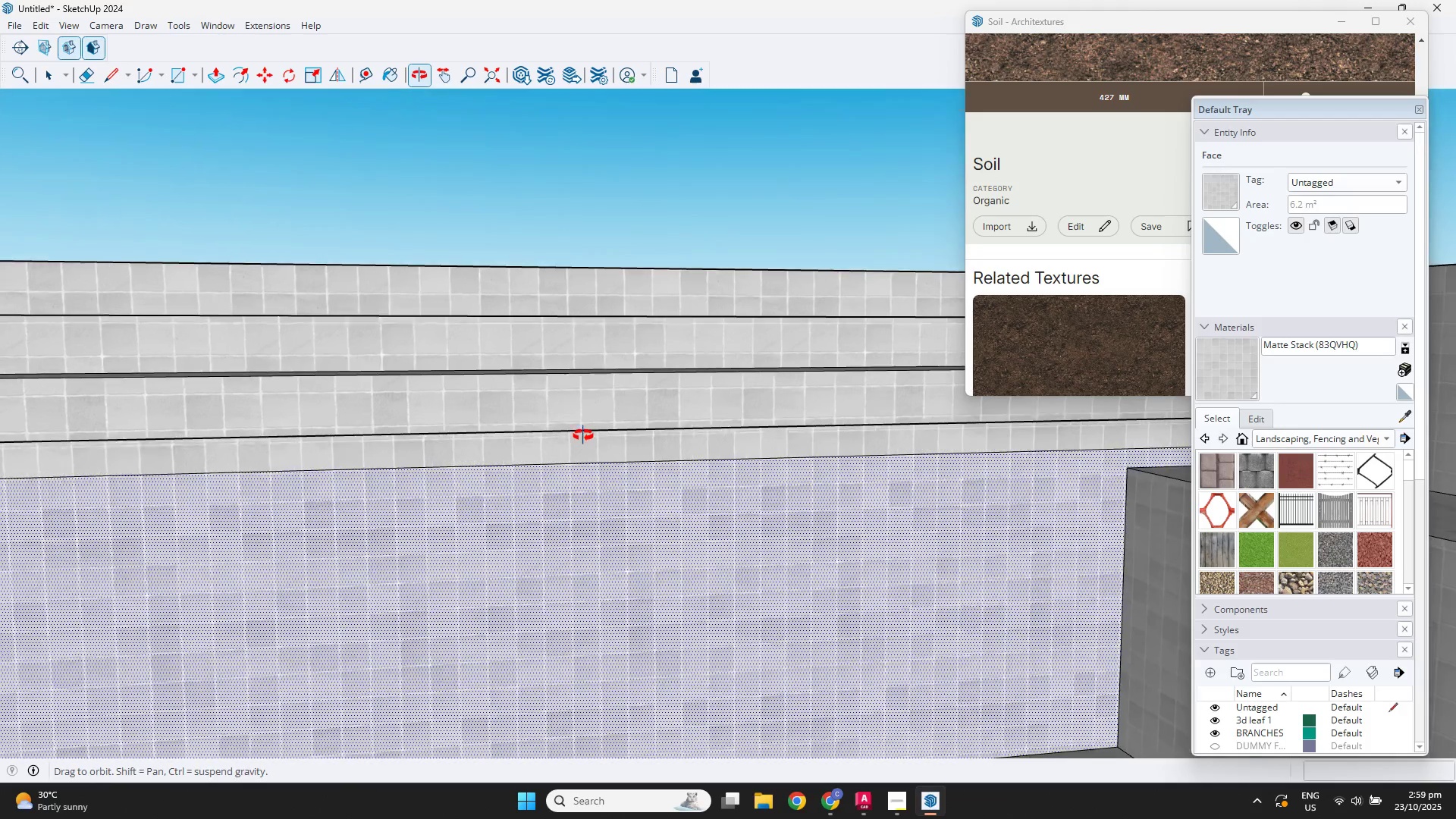 
key(Space)
 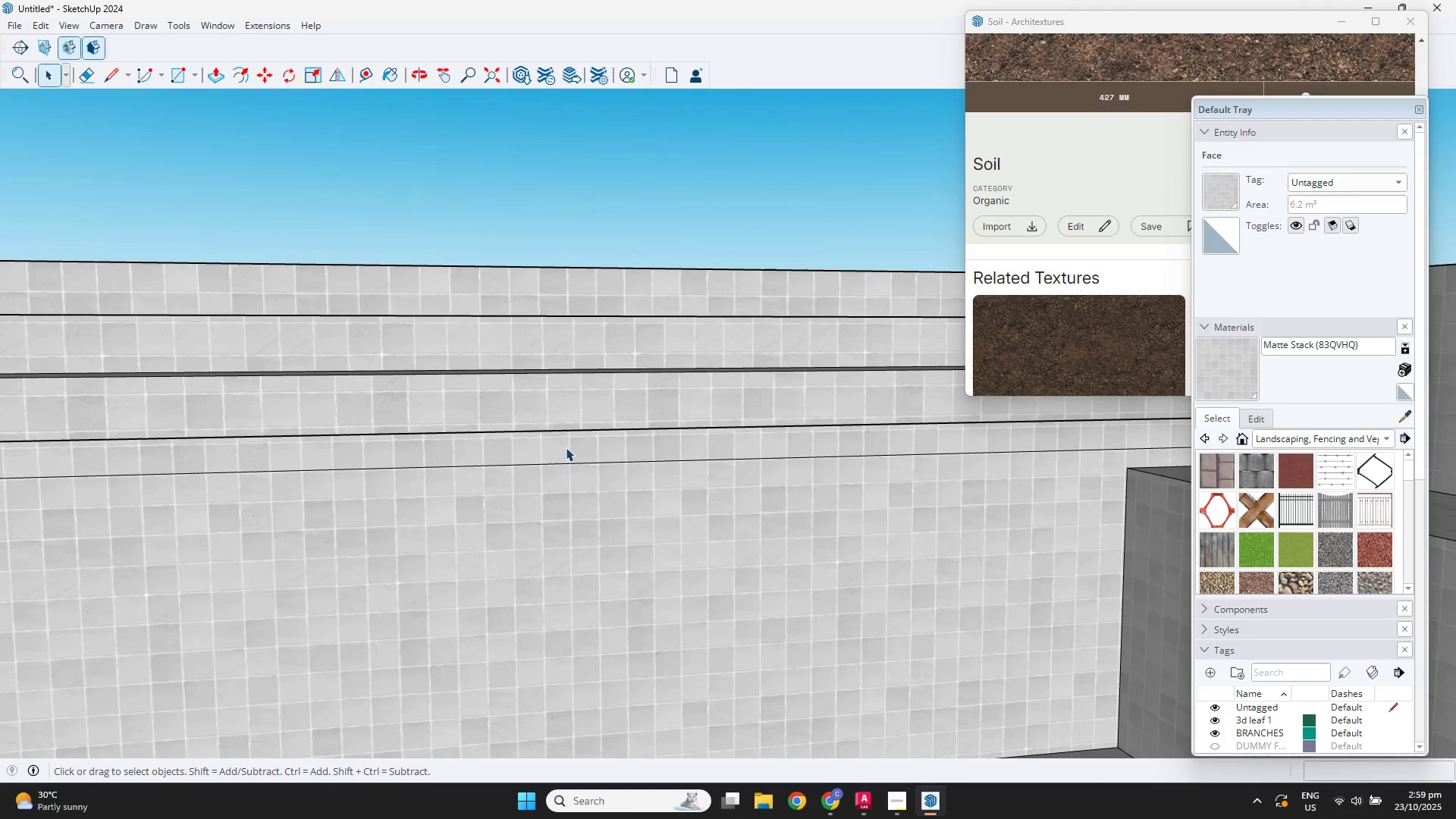 
left_click([565, 447])
 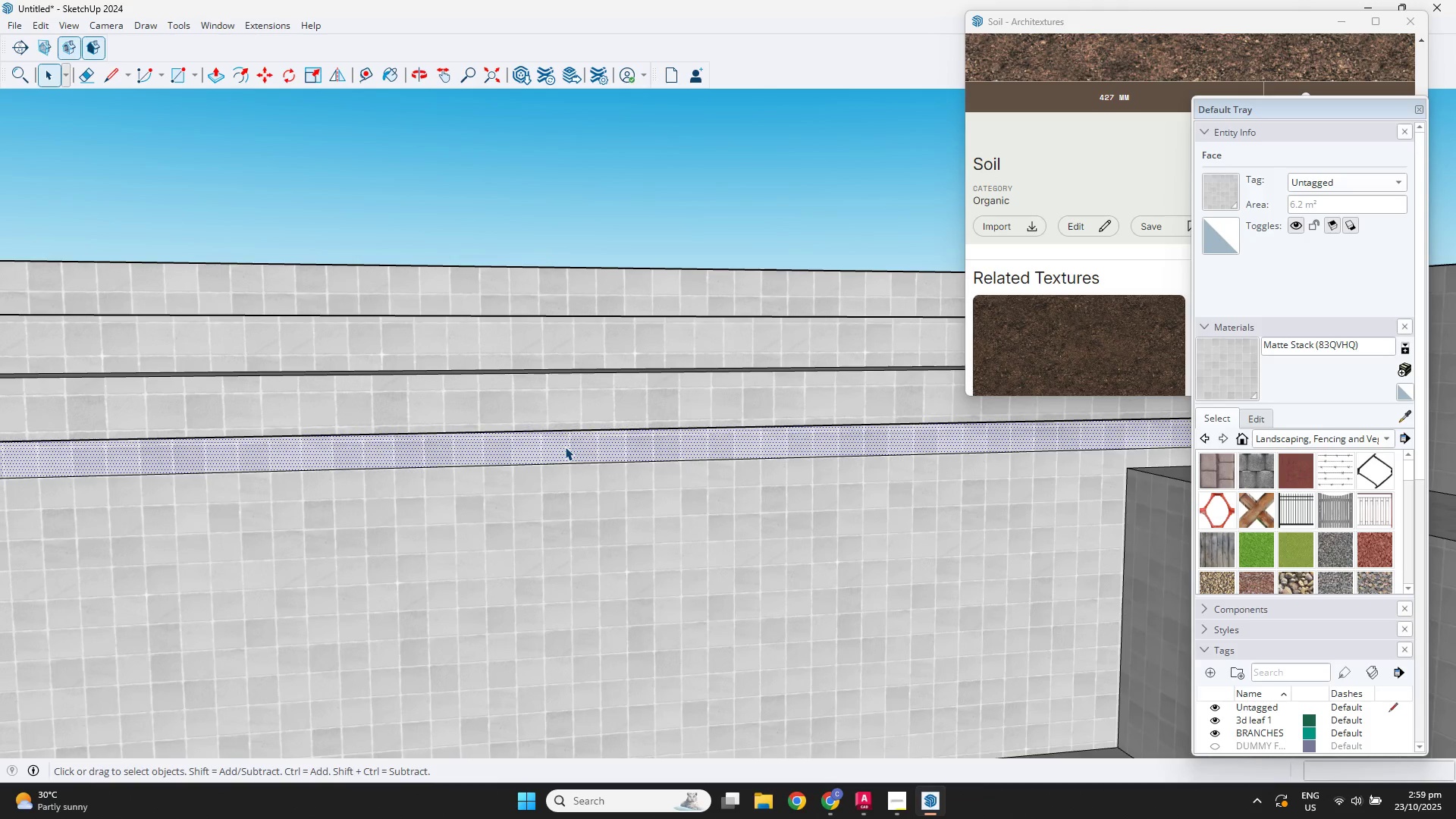 
key(P)
 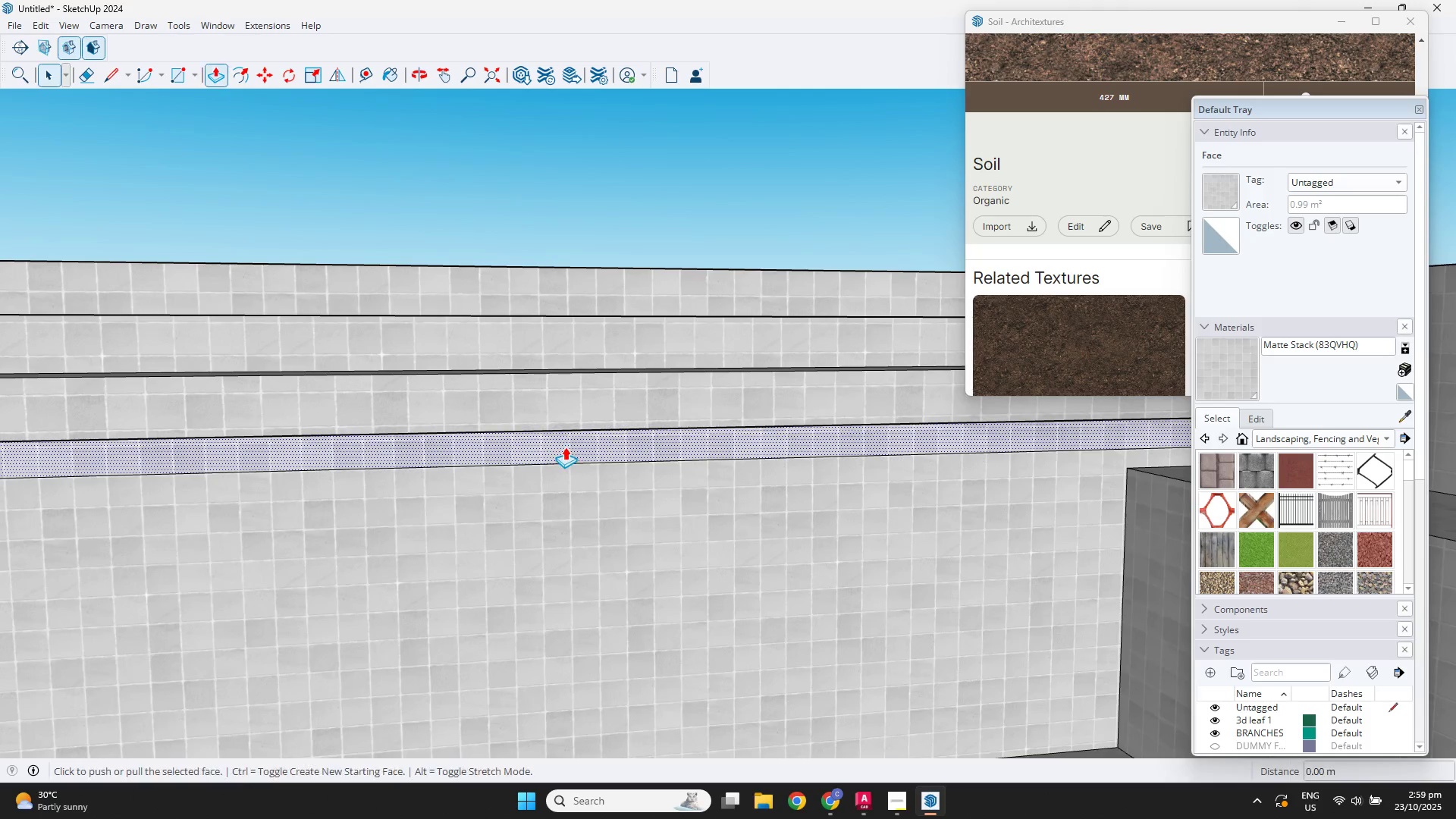 
left_click([565, 447])
 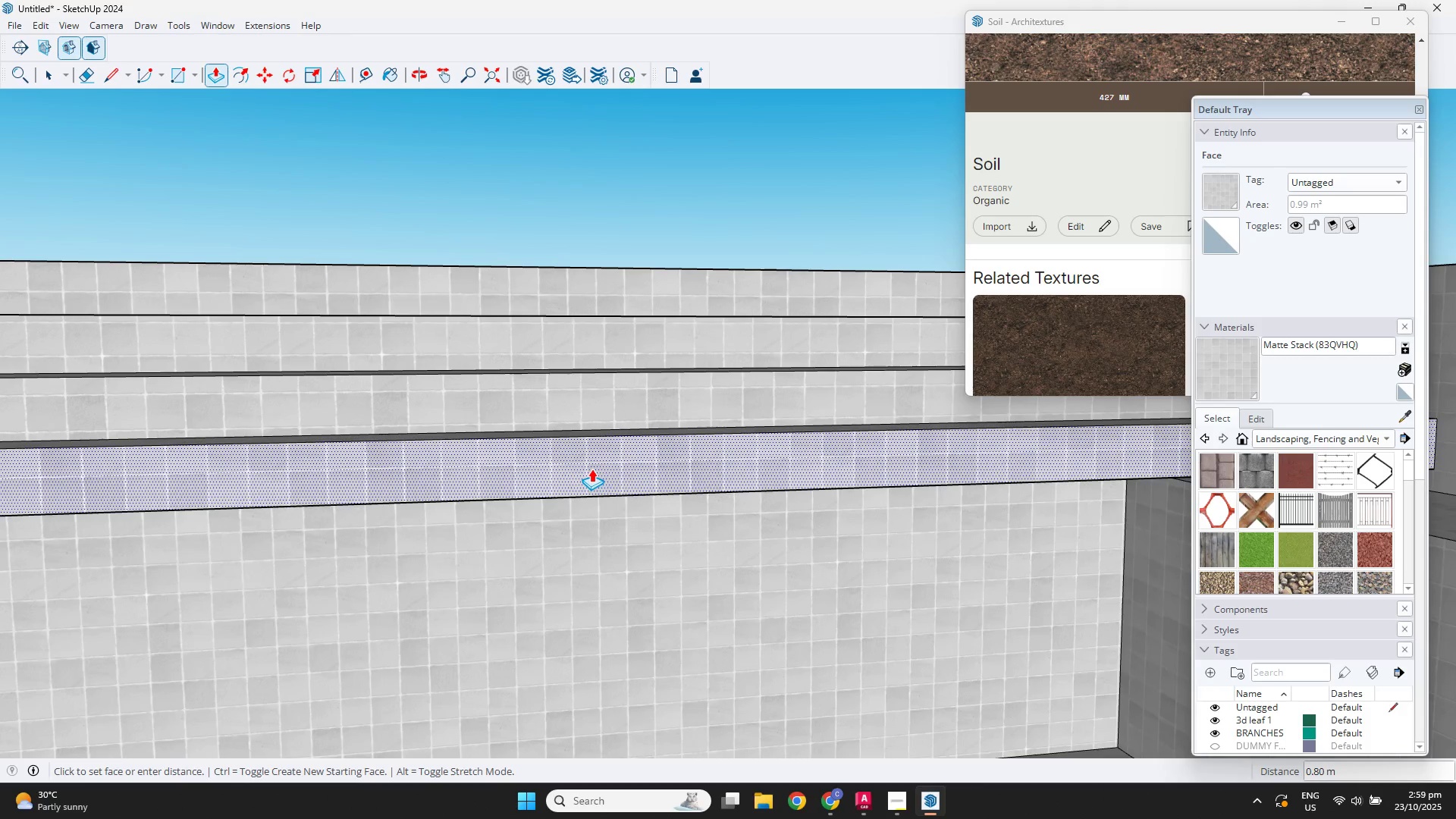 
key(NumpadDecimal)
 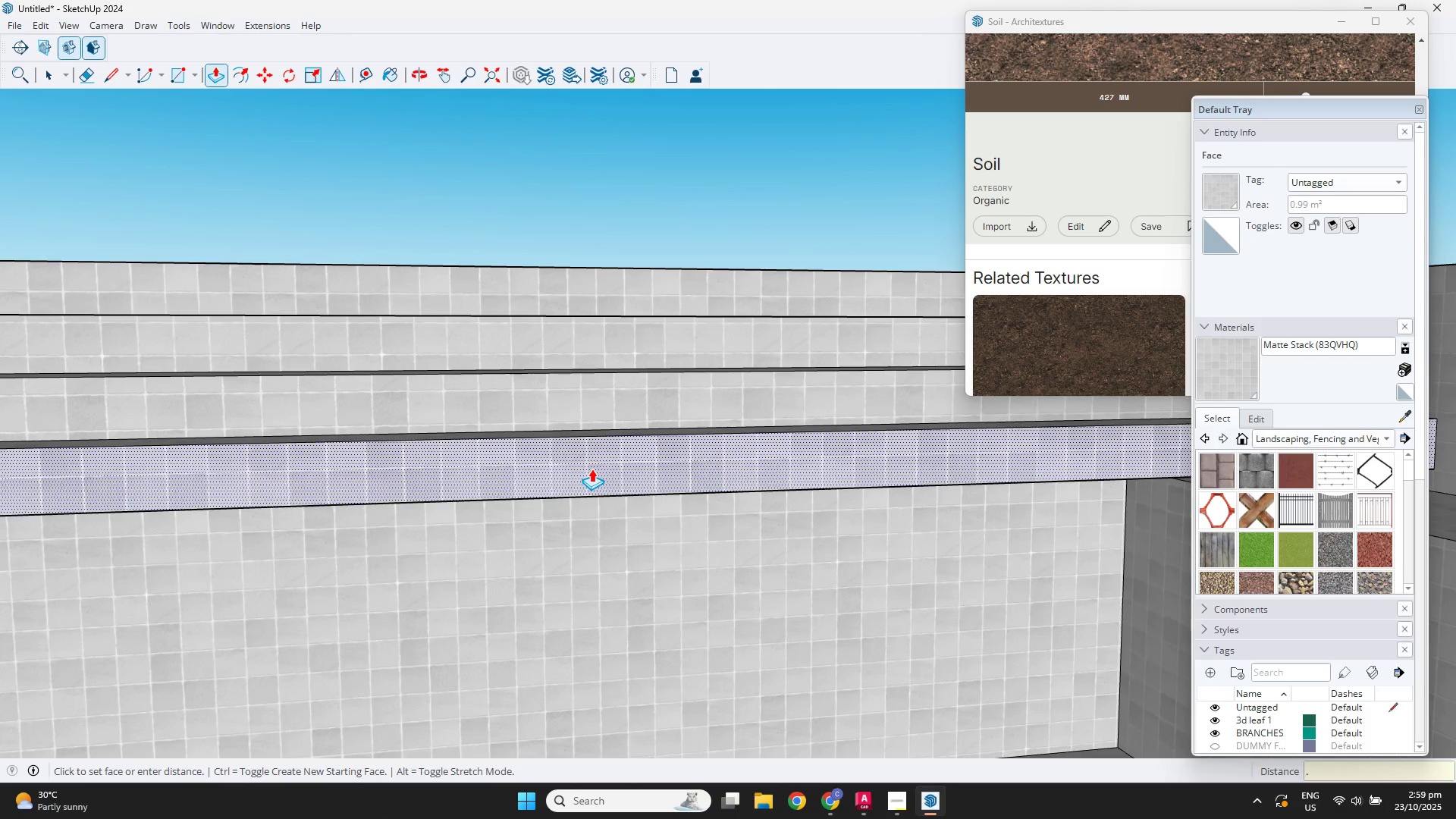 
key(Numpad9)
 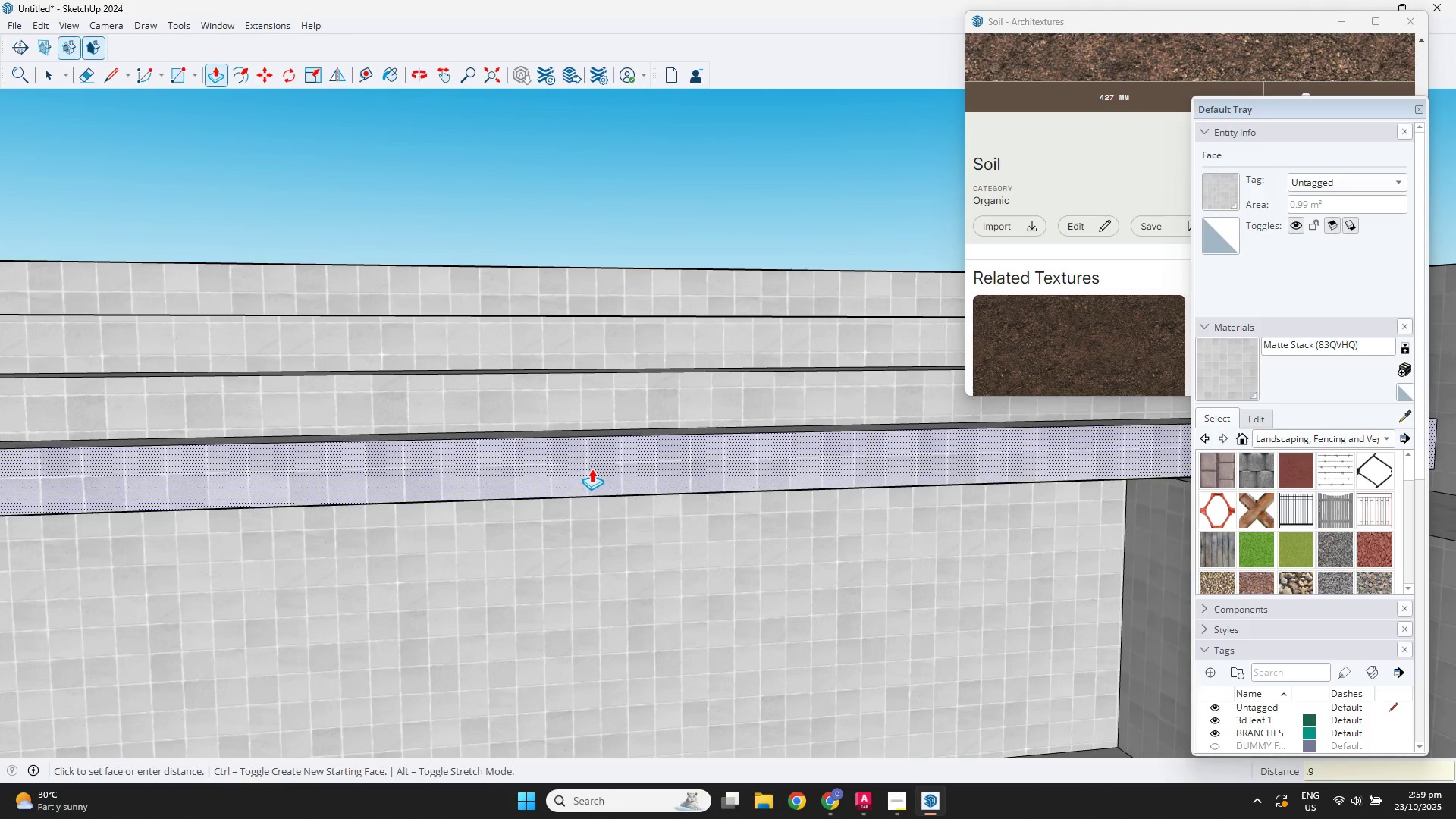 
key(NumpadEnter)
 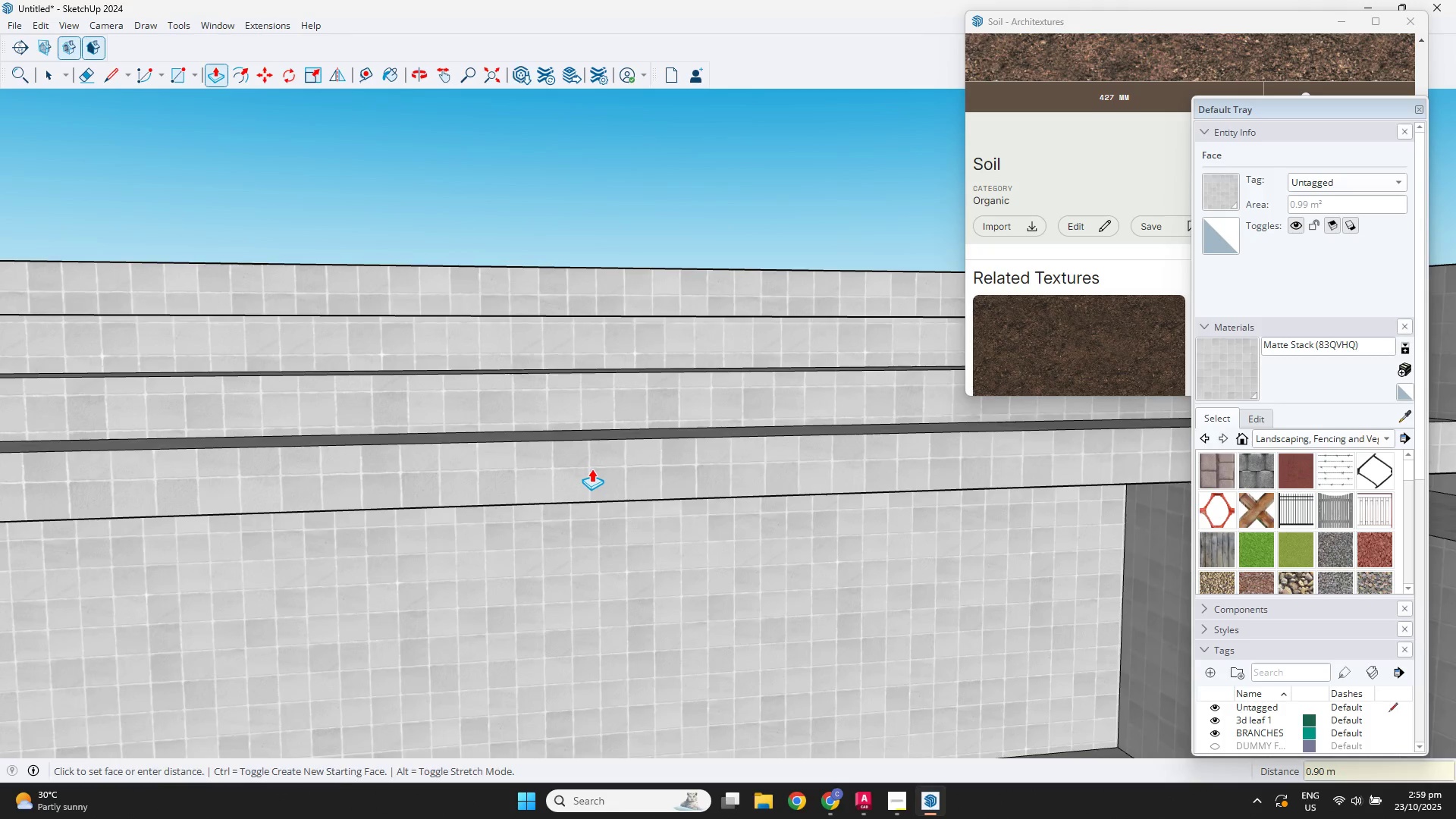 
scroll: coordinate [592, 469], scroll_direction: down, amount: 3.0
 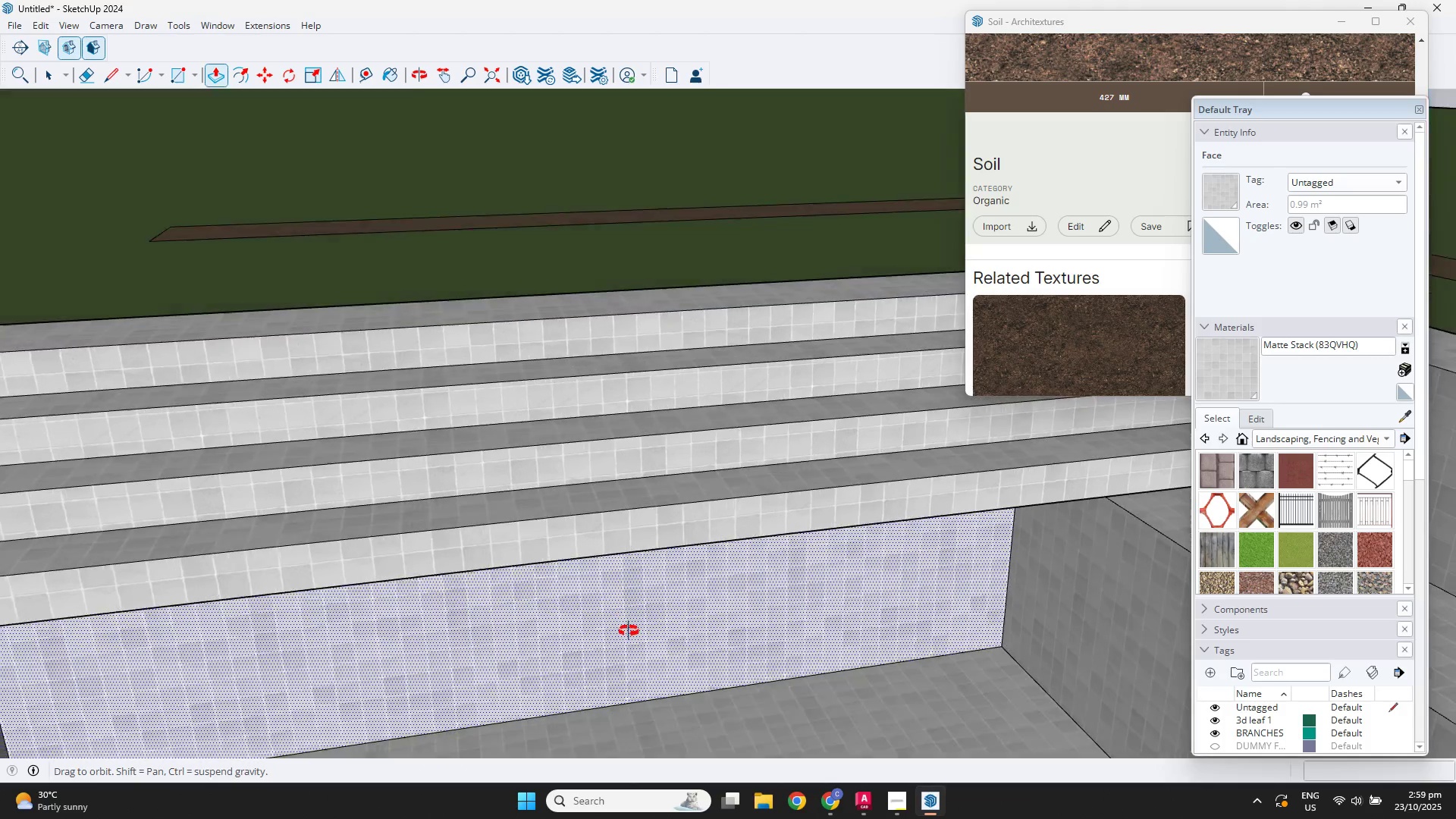 
key(Space)
 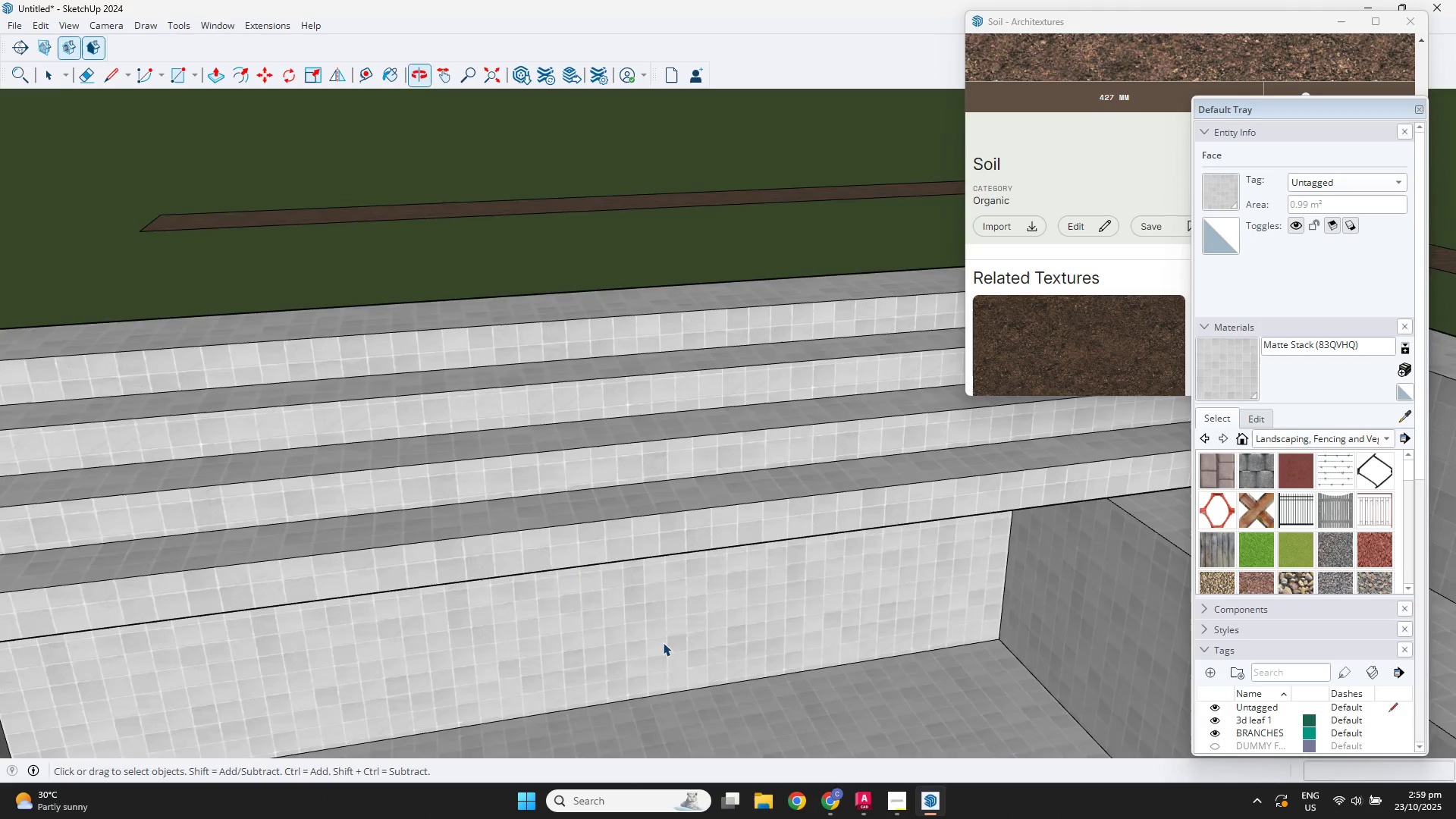 
scroll: coordinate [759, 630], scroll_direction: down, amount: 8.0
 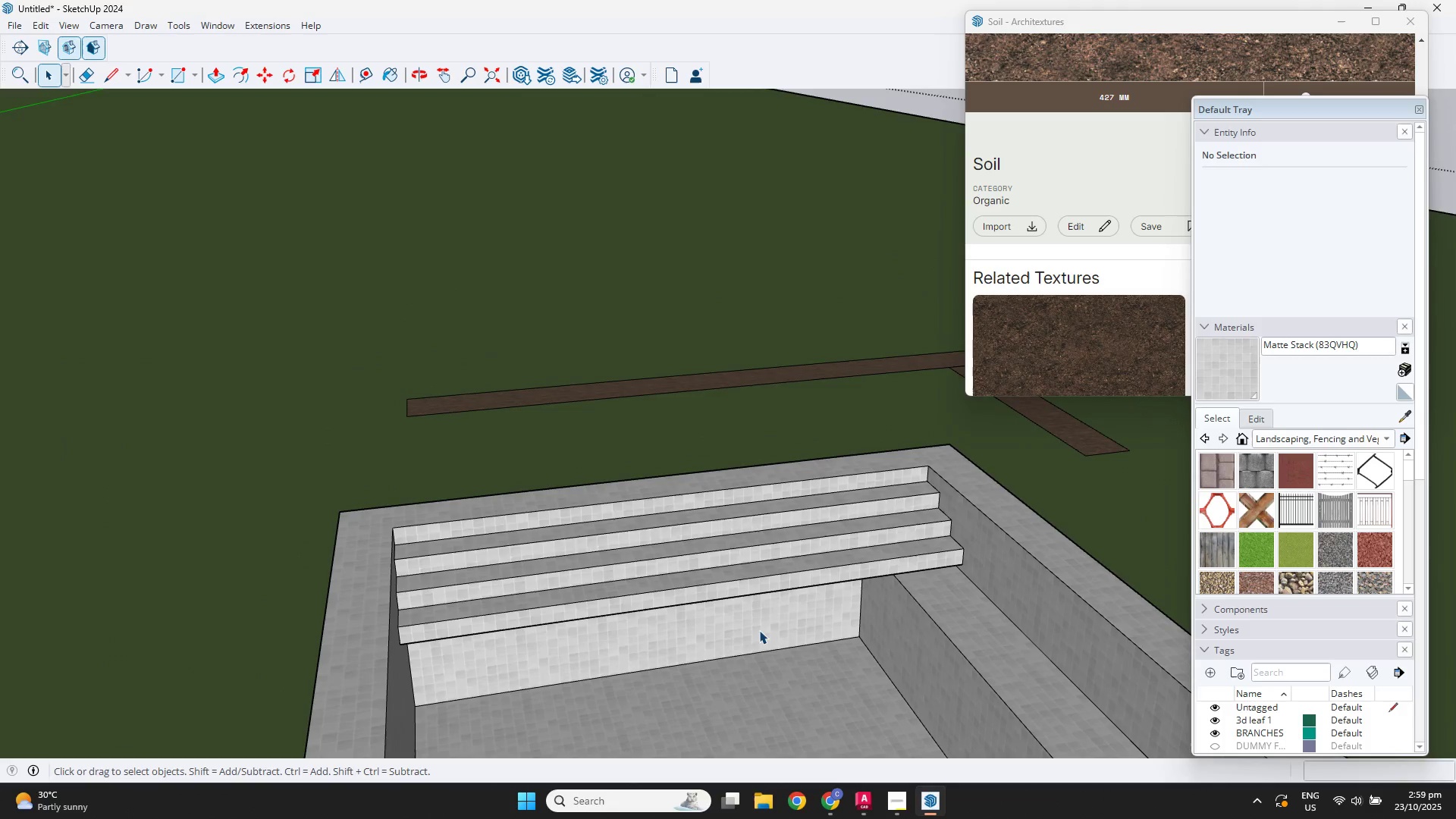 
key(Shift+ShiftLeft)
 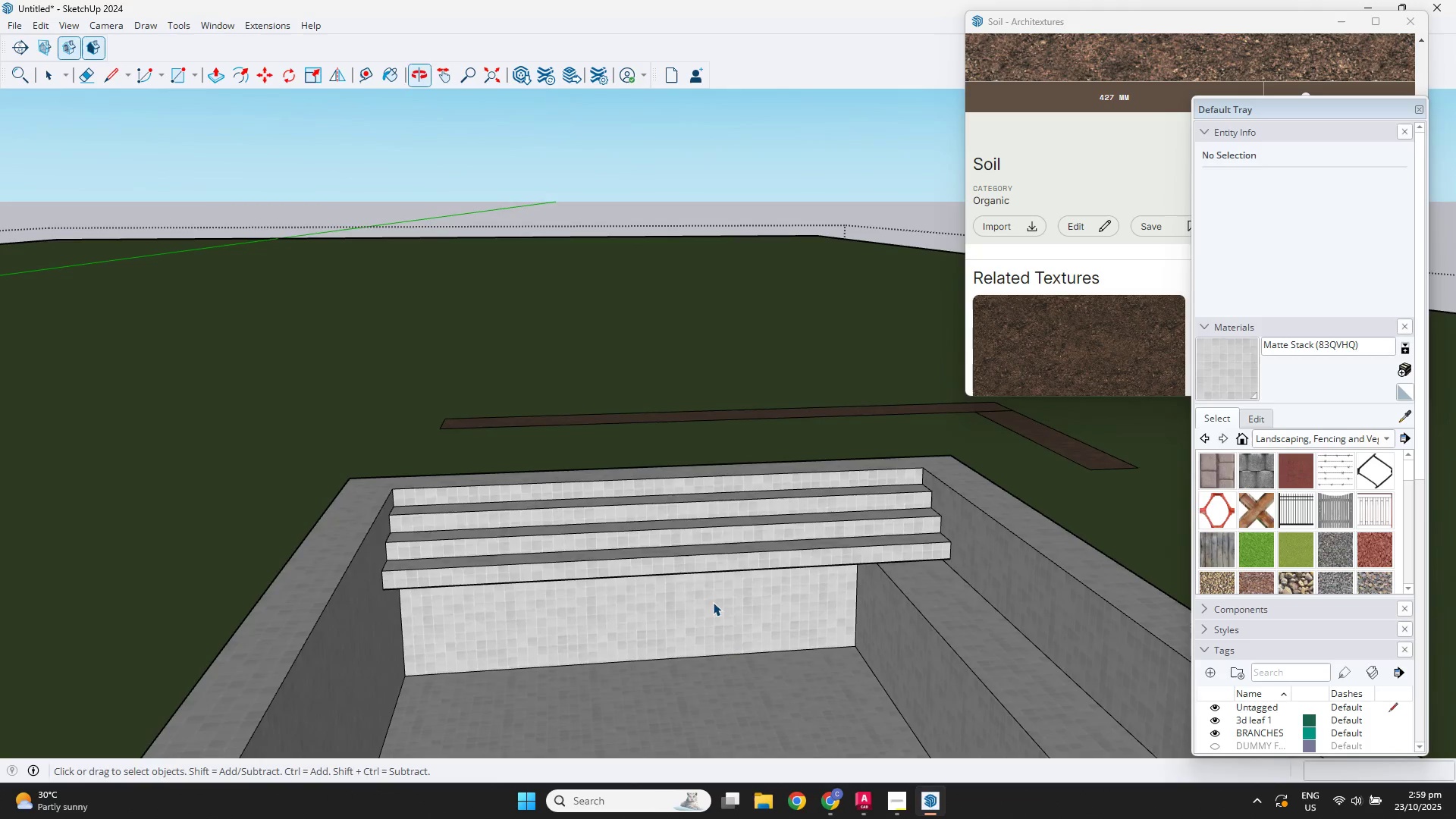 
left_click([715, 600])
 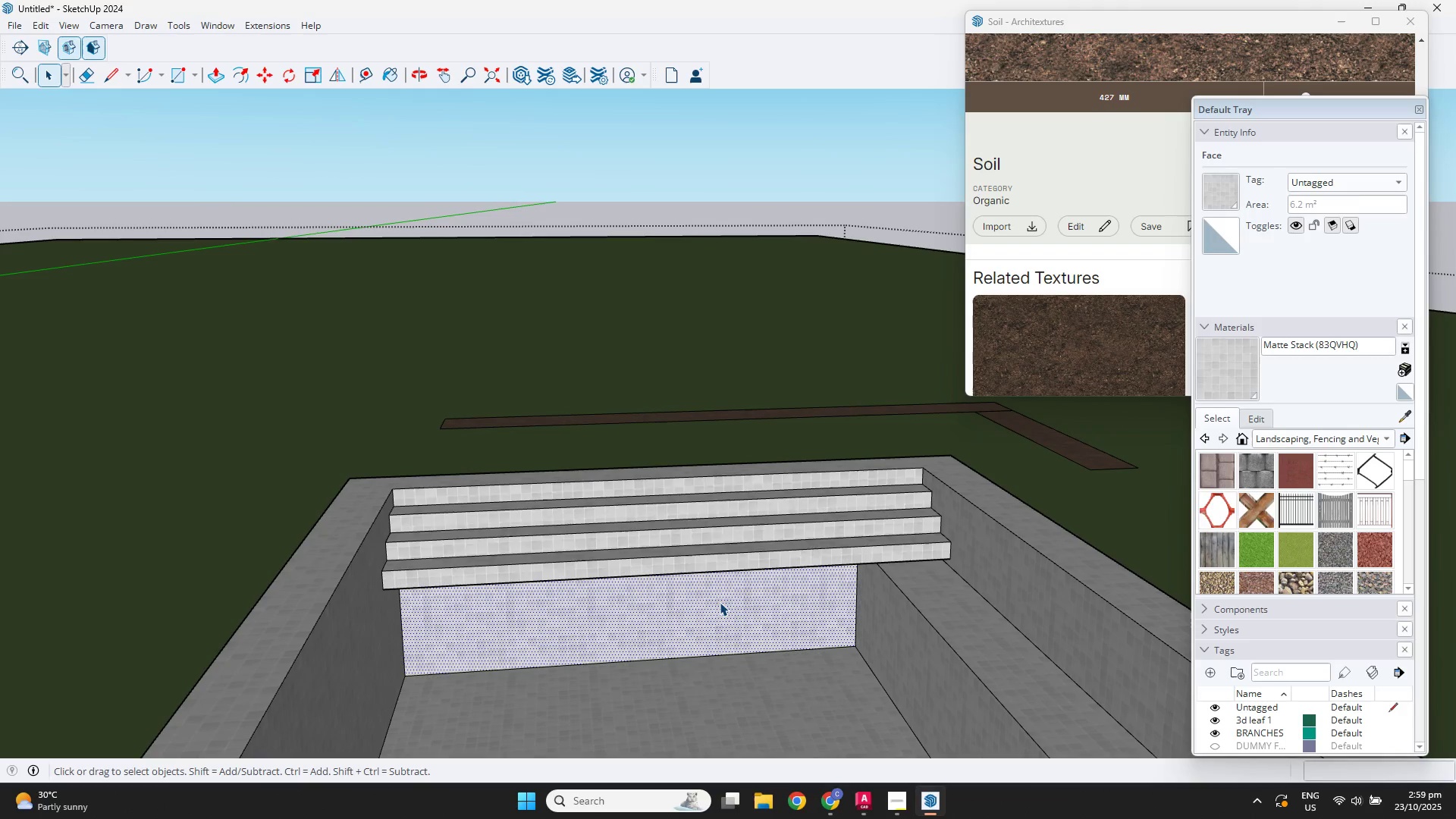 
key(P)
 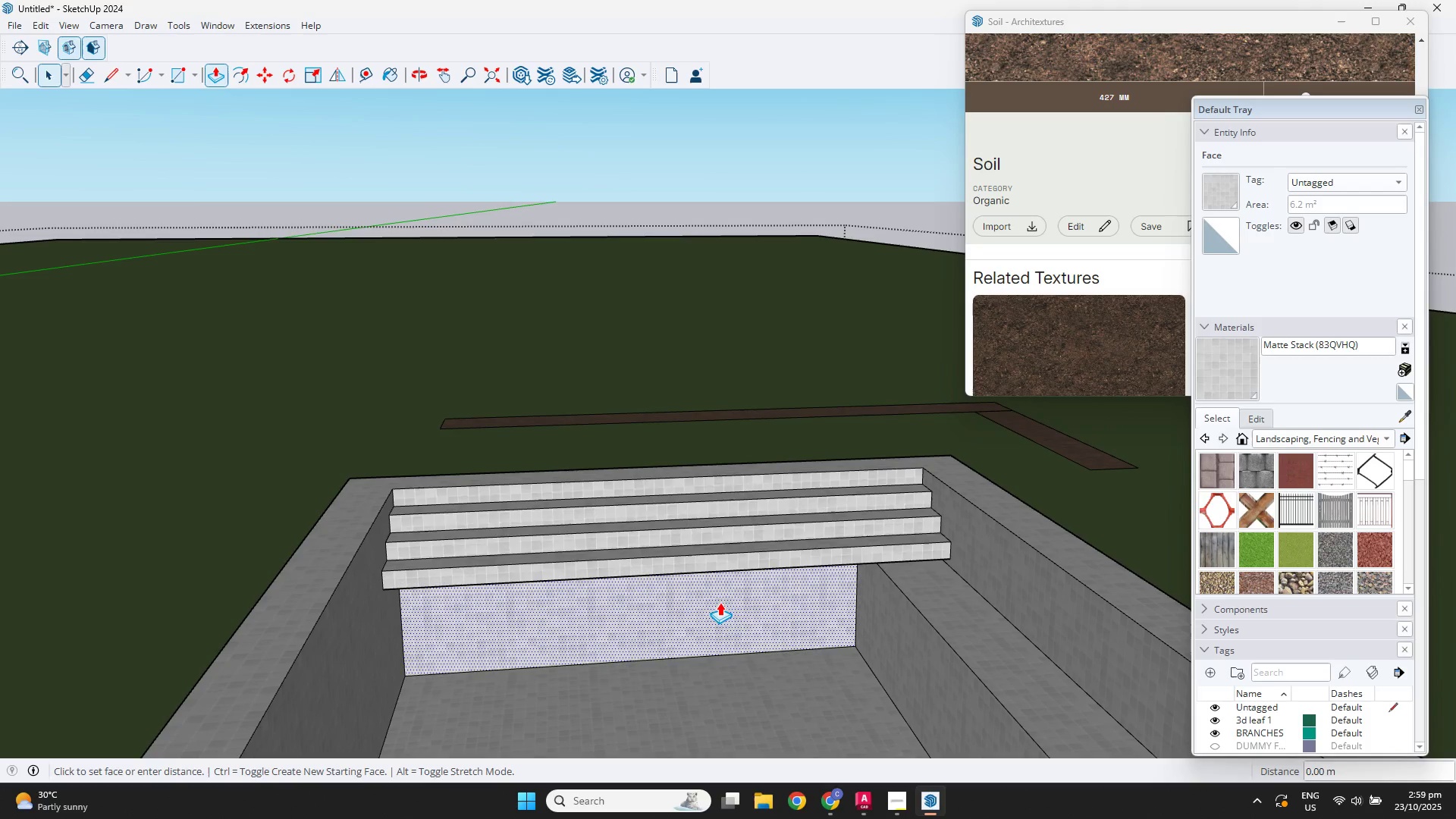 
left_click([720, 602])
 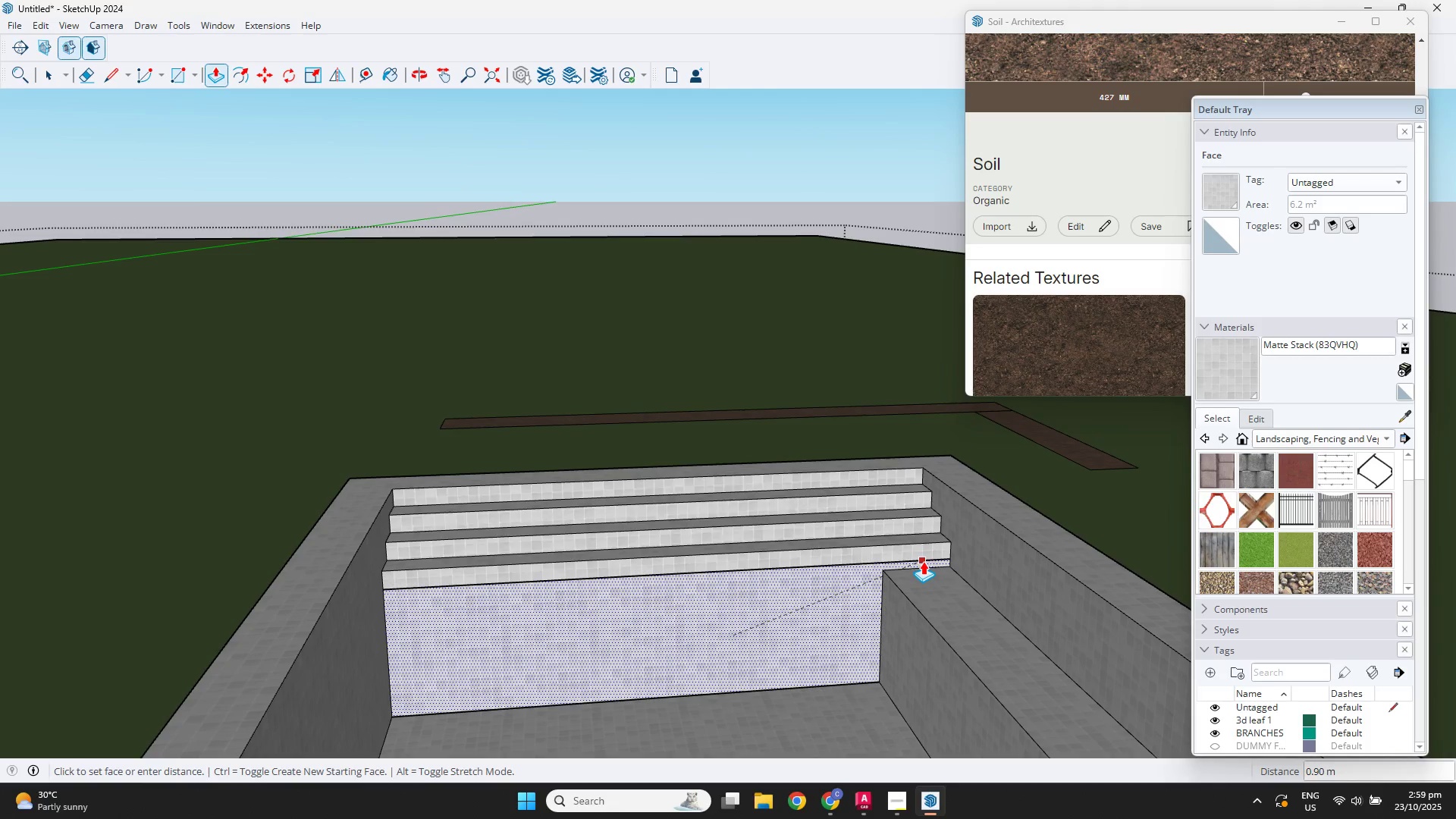 
left_click([924, 558])
 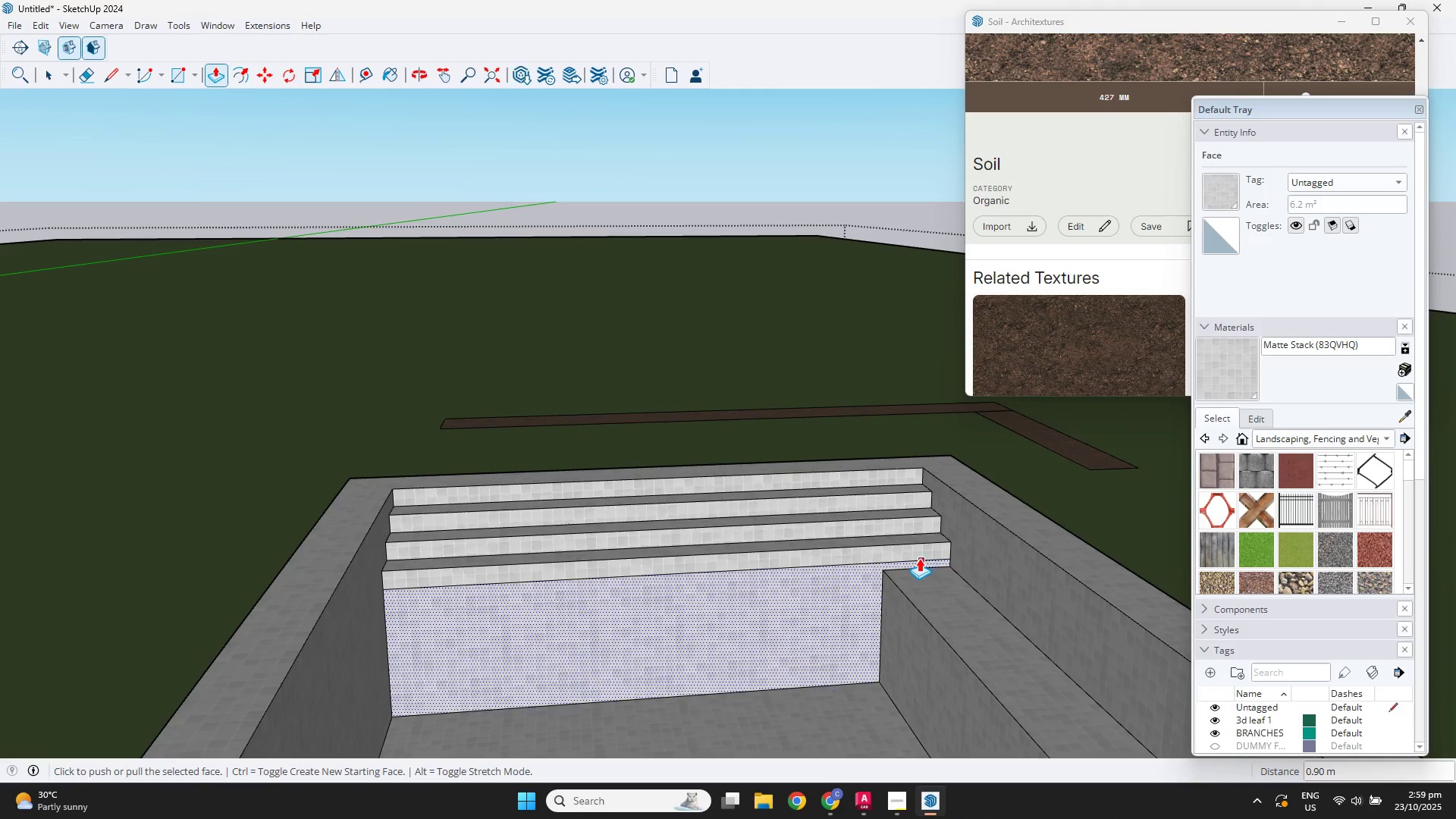 
scroll: coordinate [896, 559], scroll_direction: up, amount: 3.0
 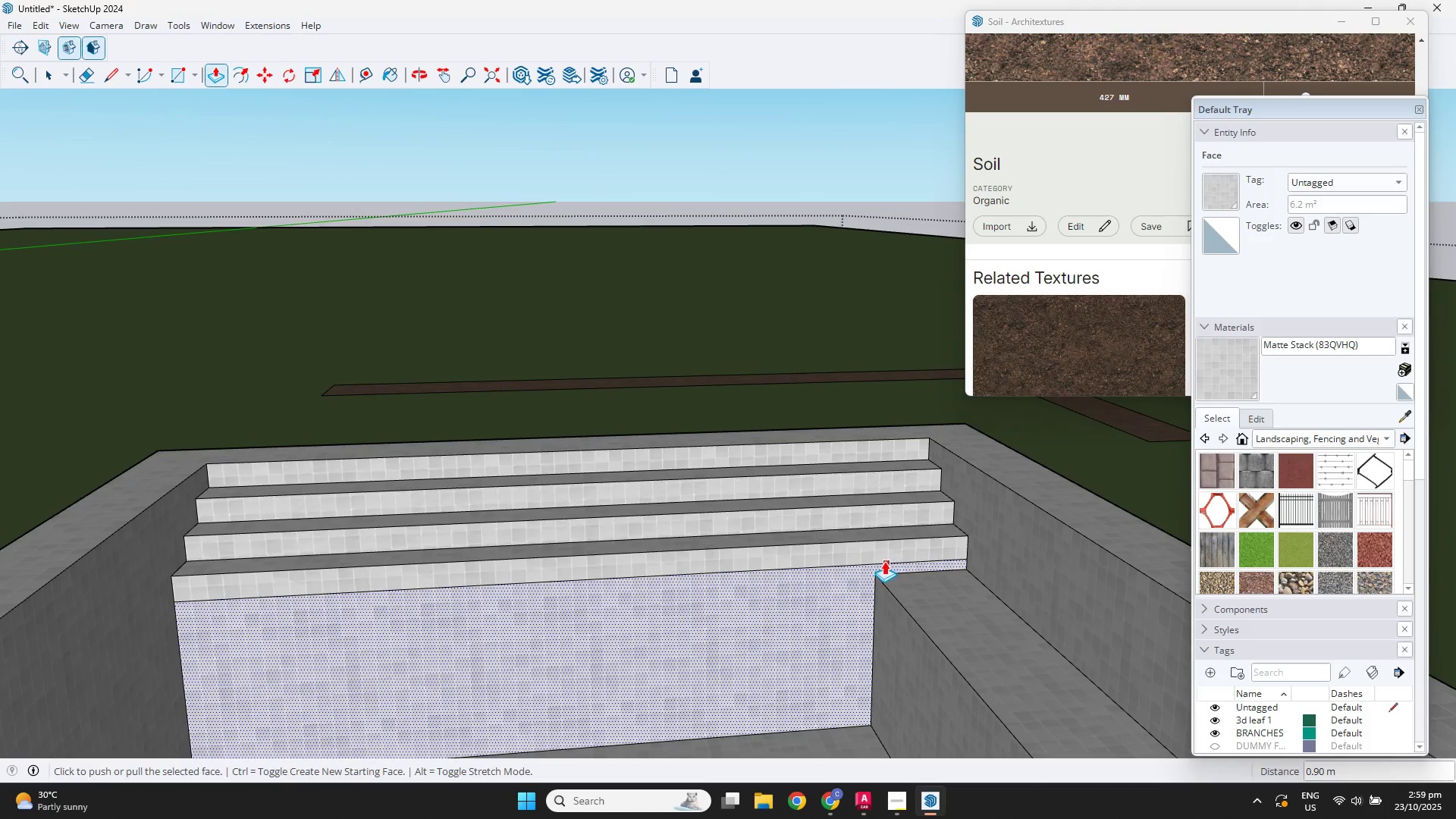 
key(Space)
 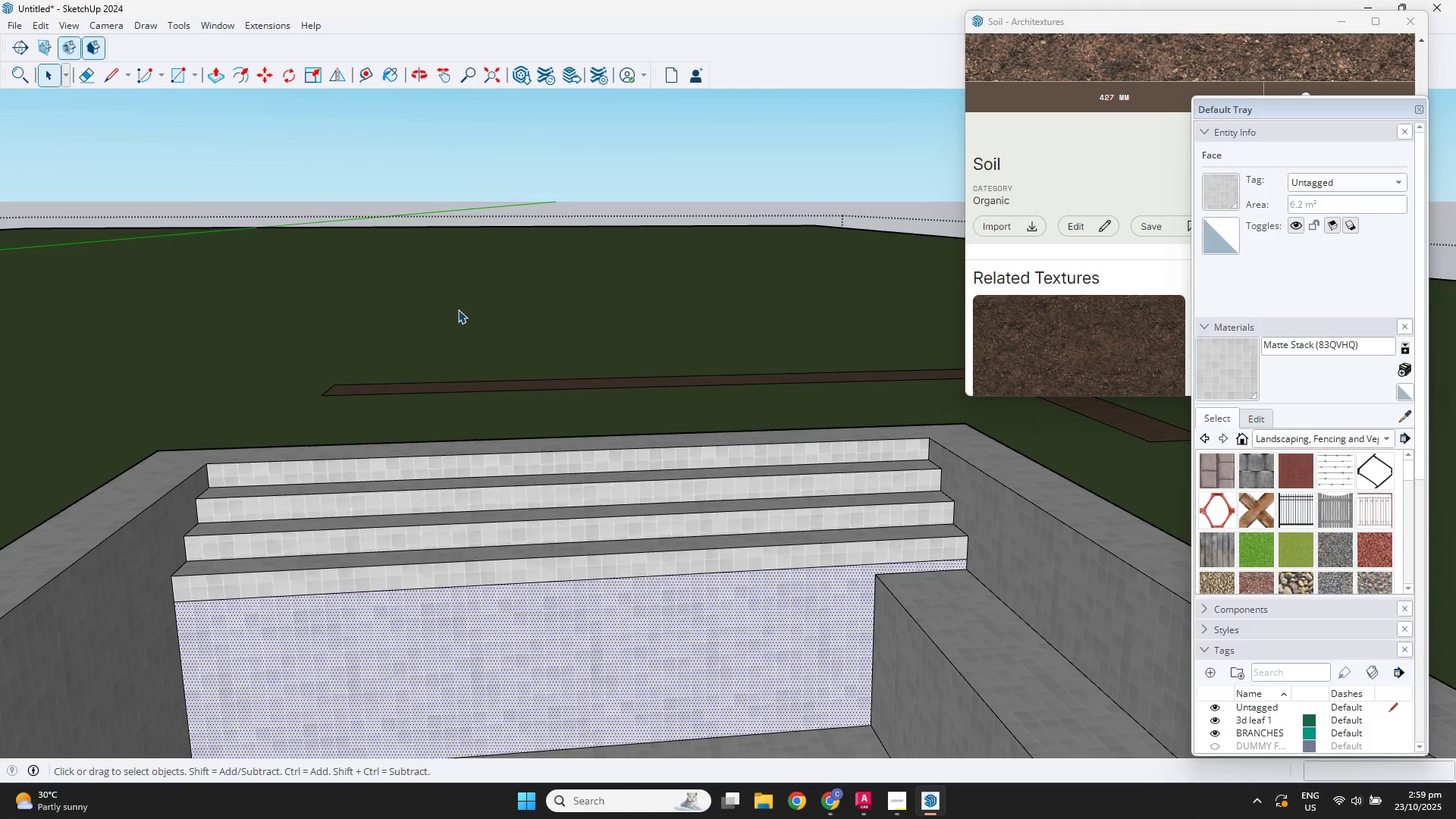 
scroll: coordinate [457, 330], scroll_direction: down, amount: 2.0
 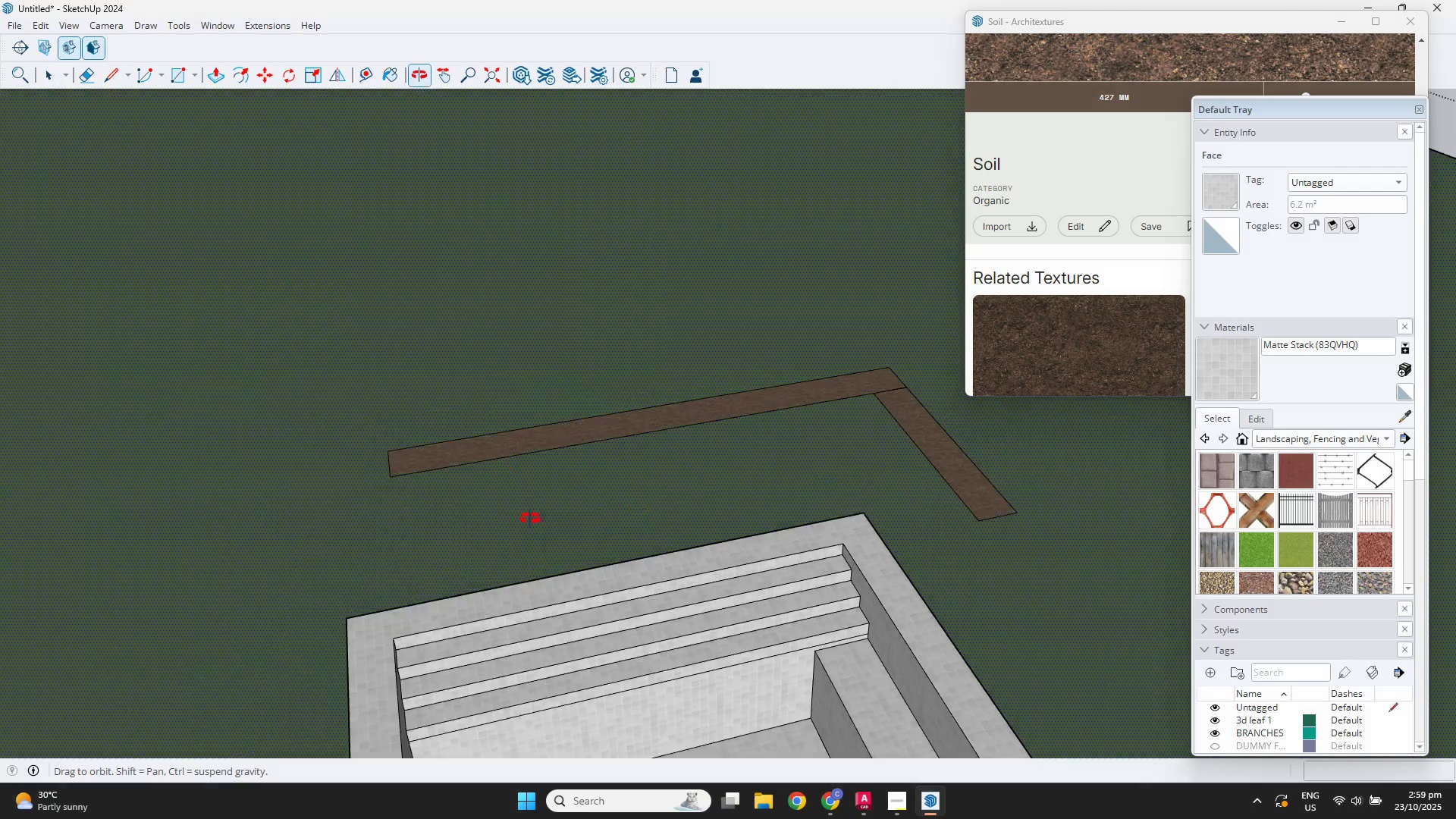 
key(Escape)
 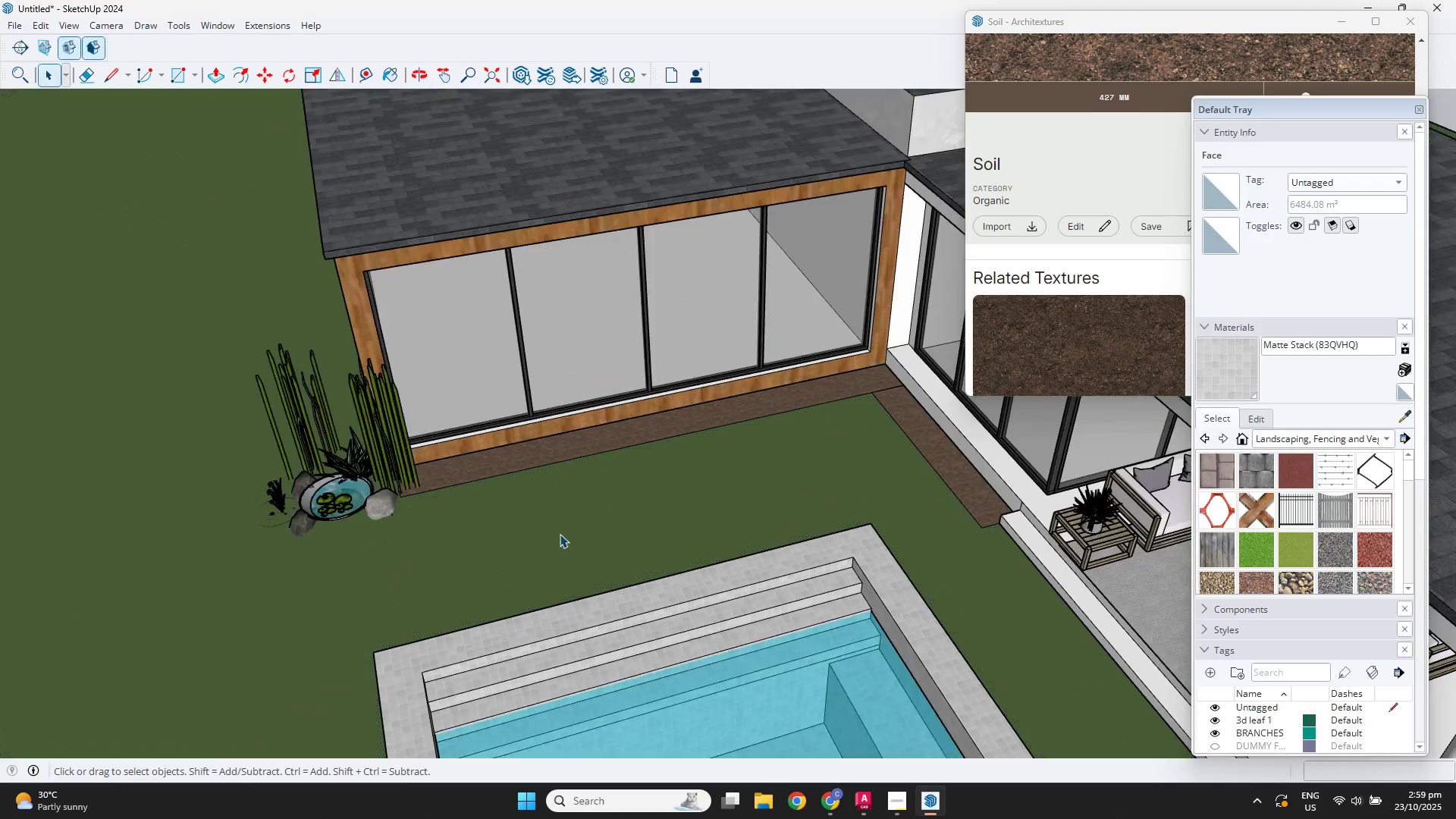 
key(Escape)
 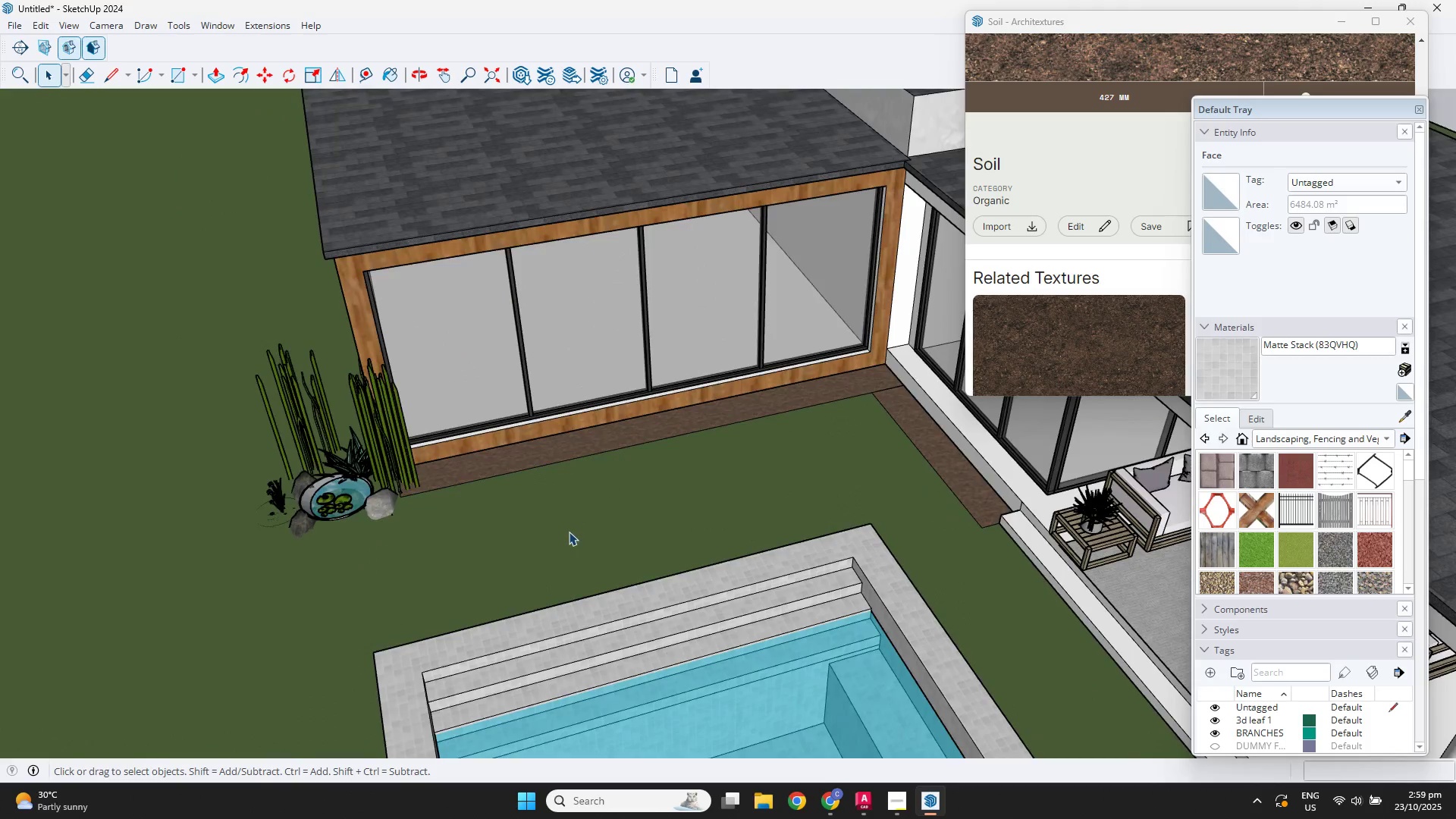 
scroll: coordinate [714, 582], scroll_direction: down, amount: 6.0
 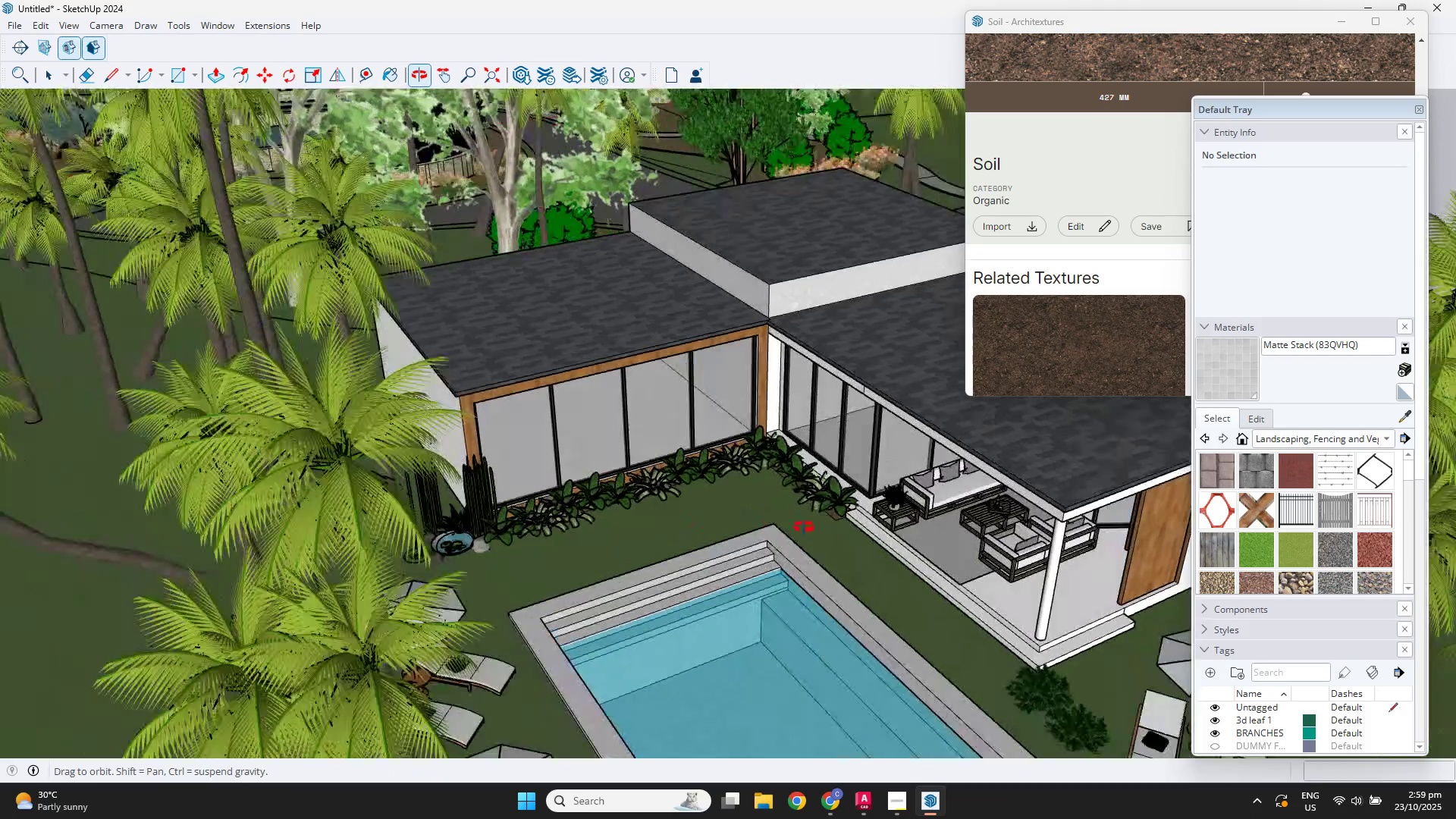 
hold_key(key=ShiftLeft, duration=0.4)
 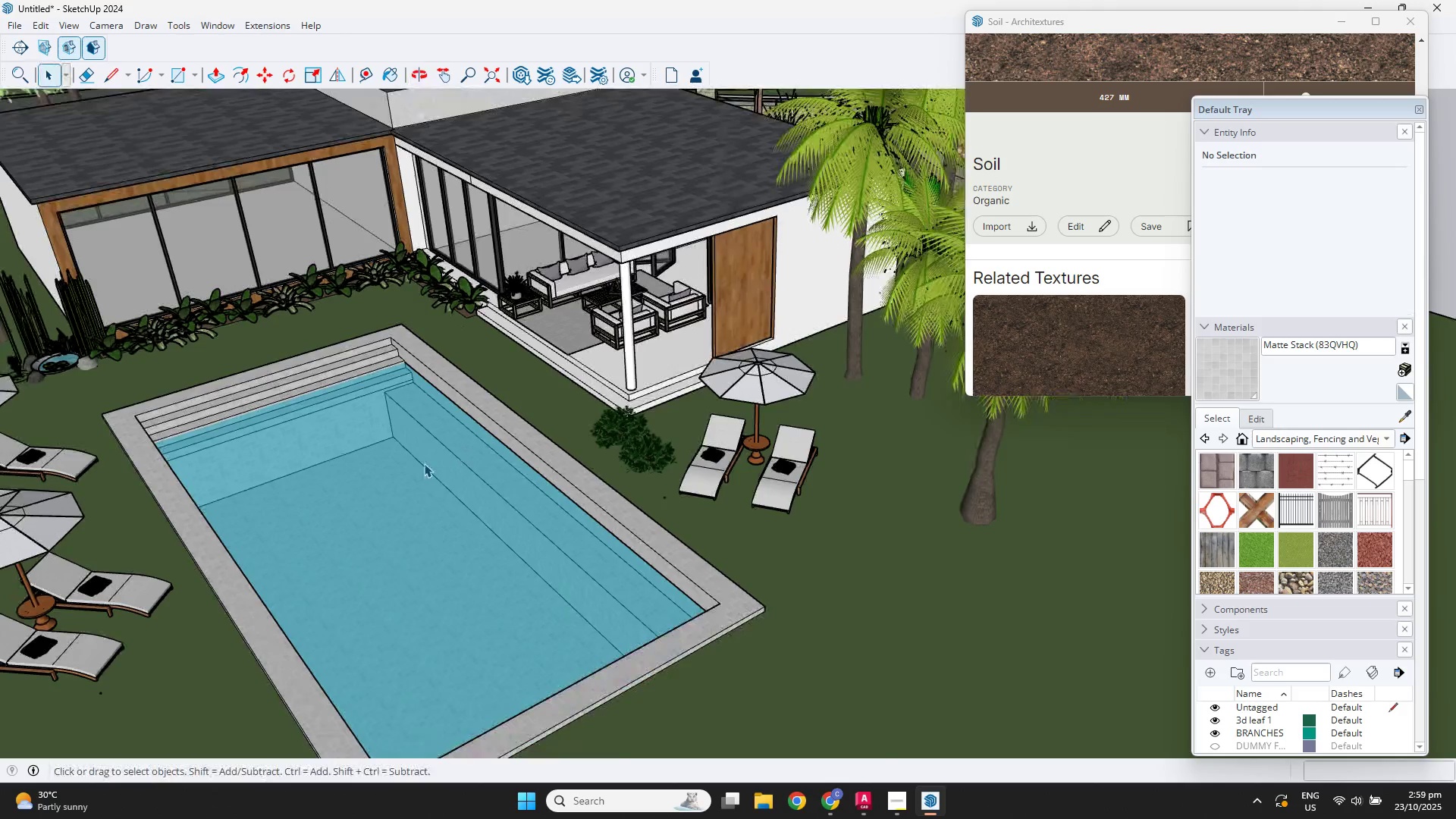 
scroll: coordinate [553, 401], scroll_direction: up, amount: 10.0
 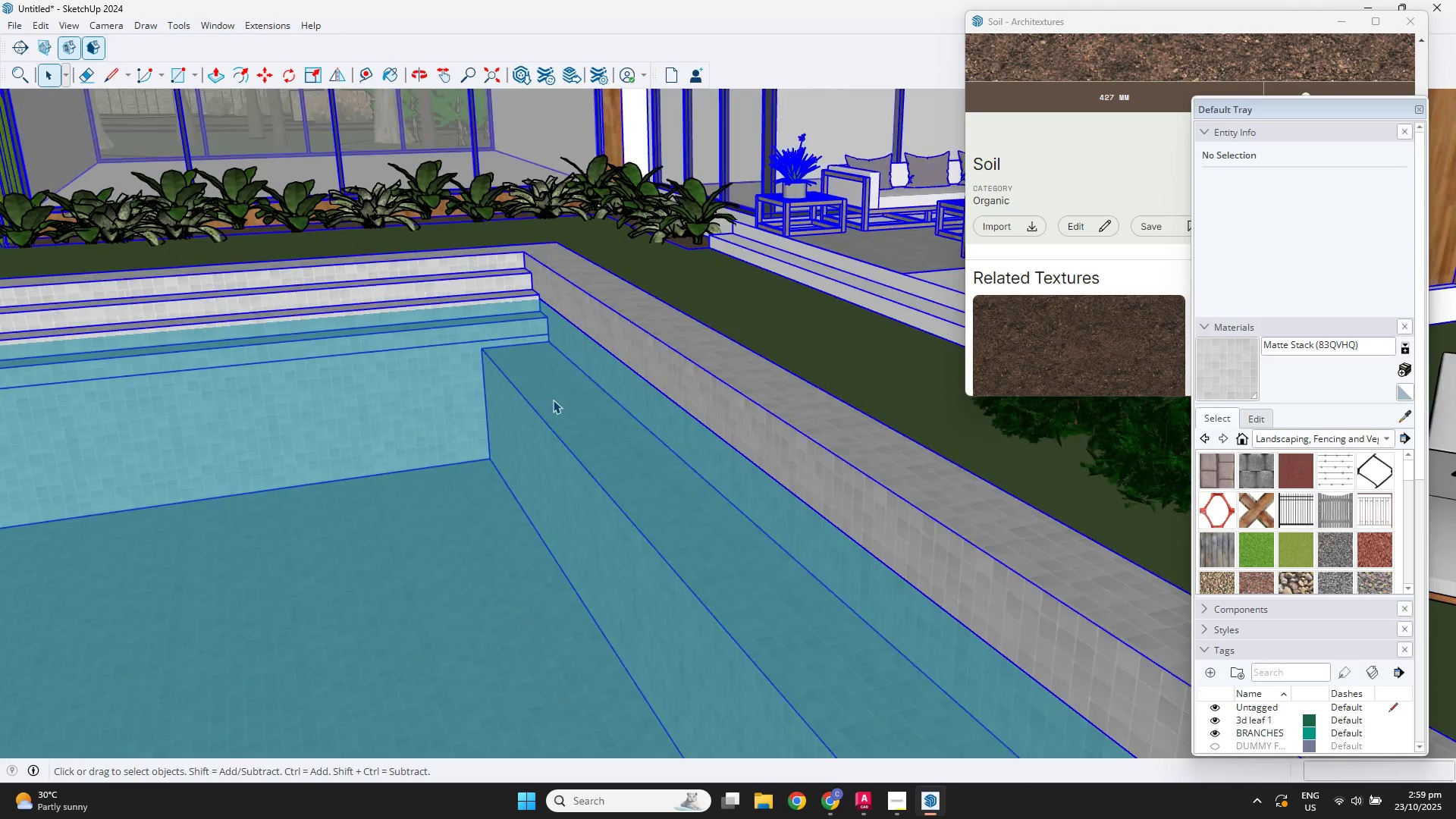 
double_click([553, 400])
 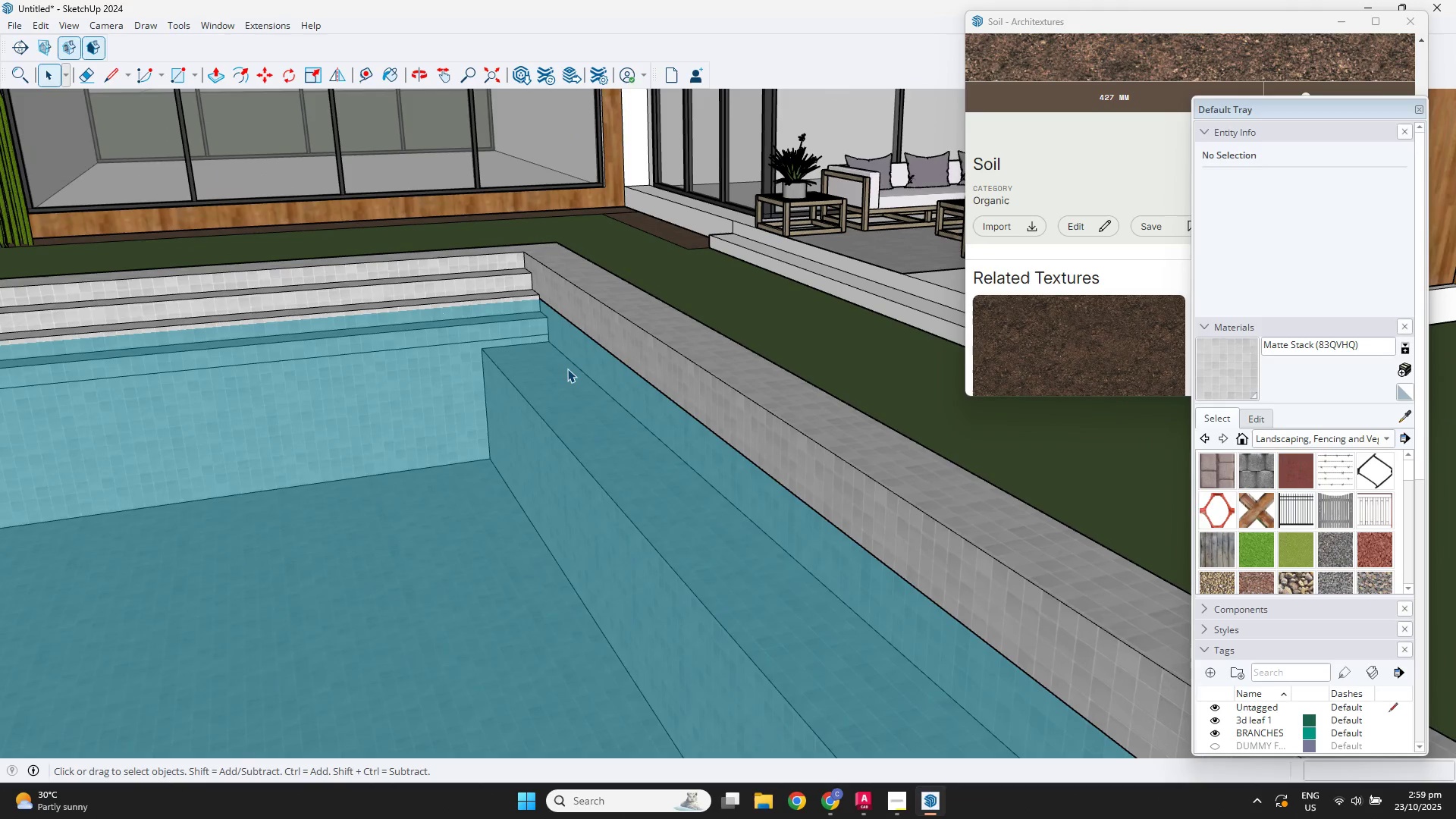 
triple_click([567, 369])
 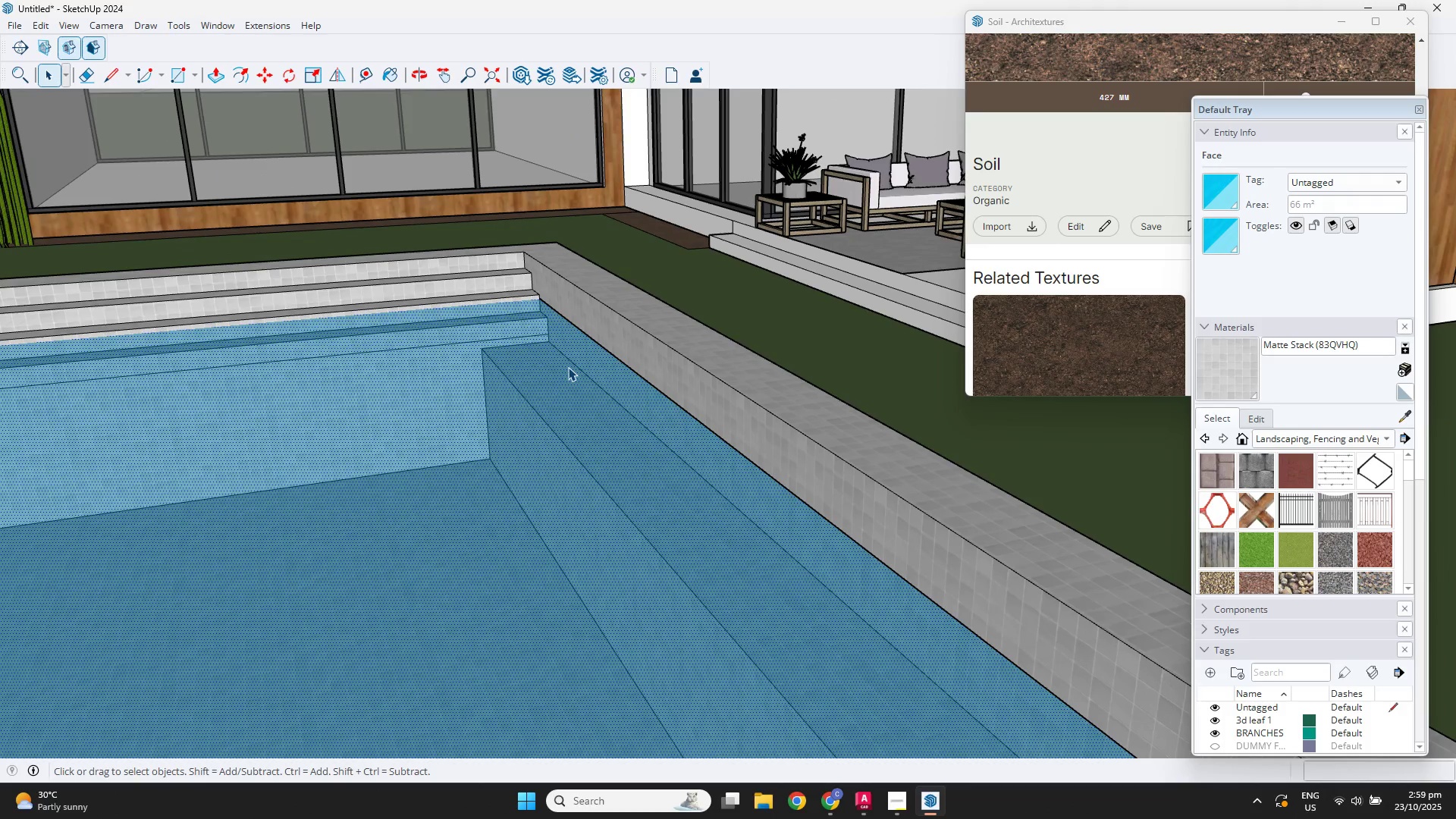 
double_click([568, 367])
 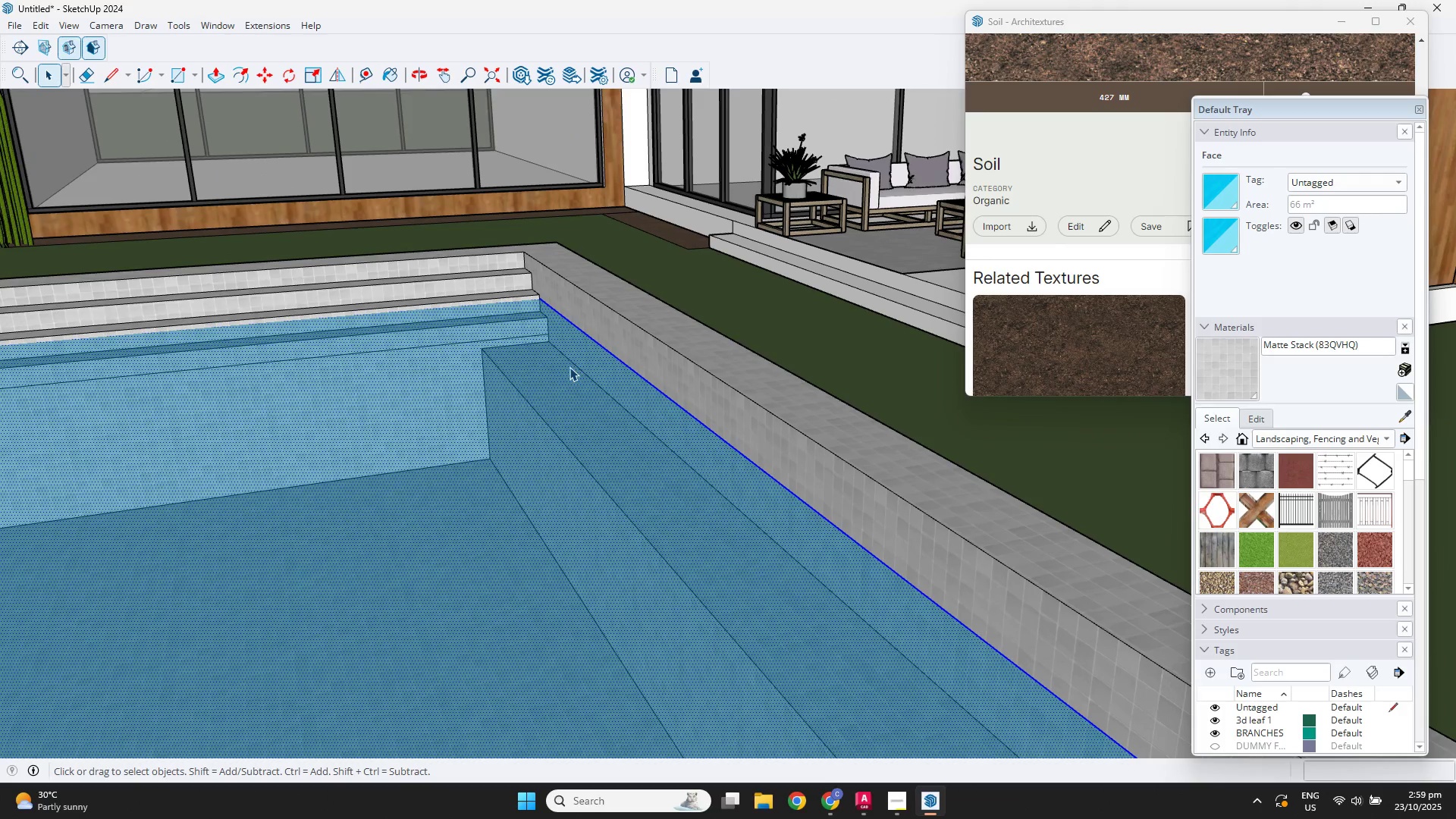 
key(M)
 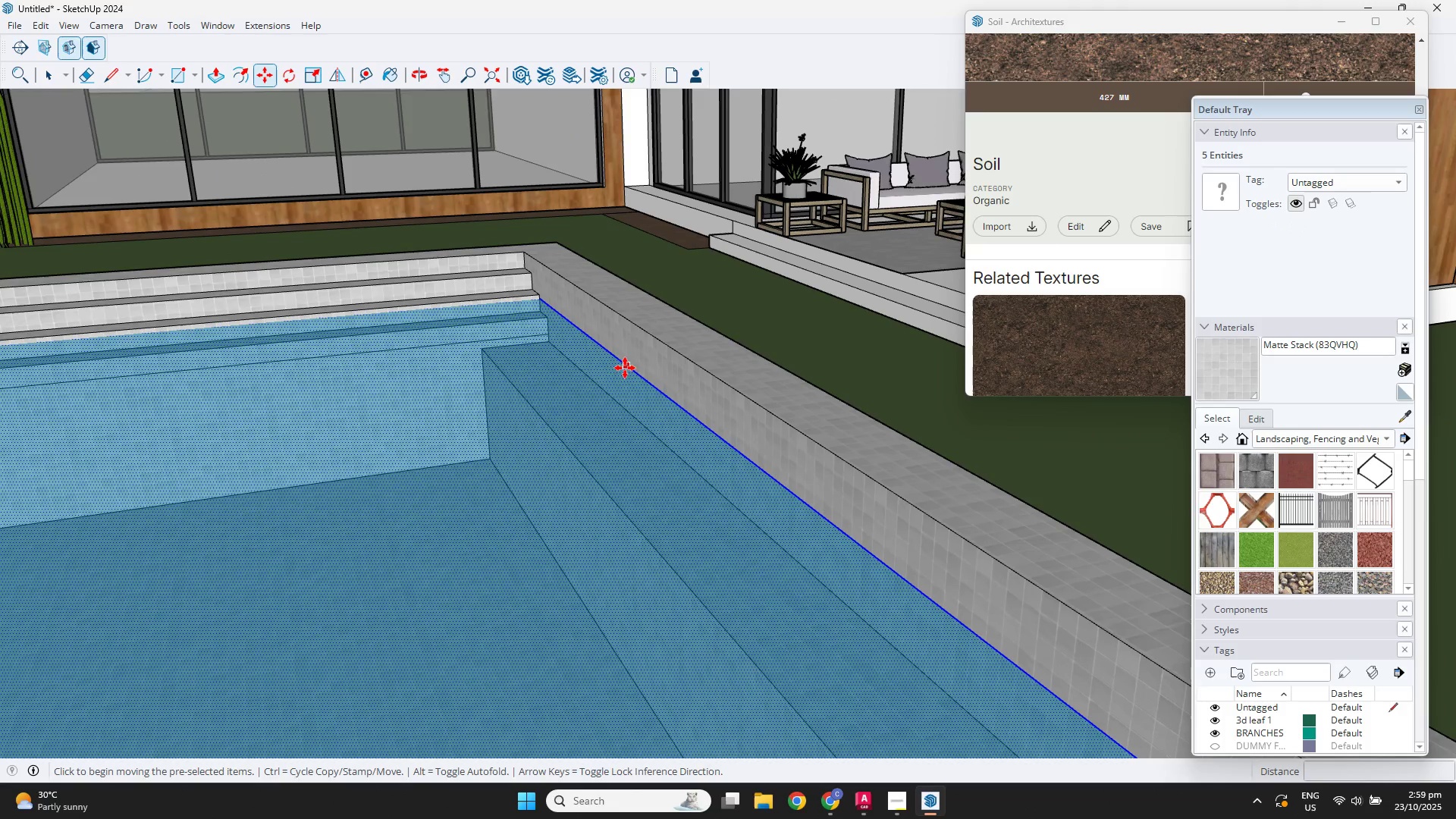 
left_click([625, 366])
 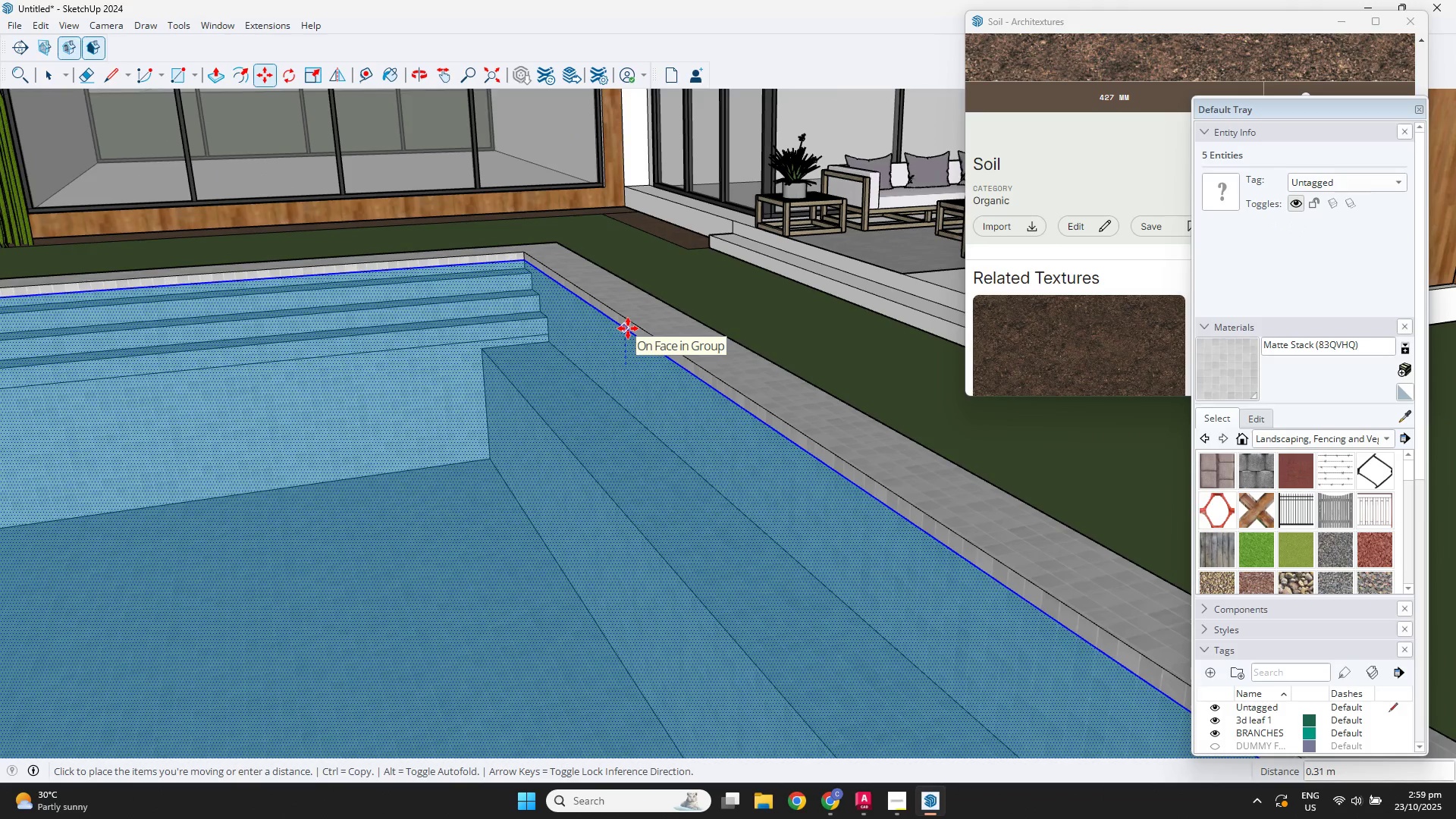 
left_click([628, 328])
 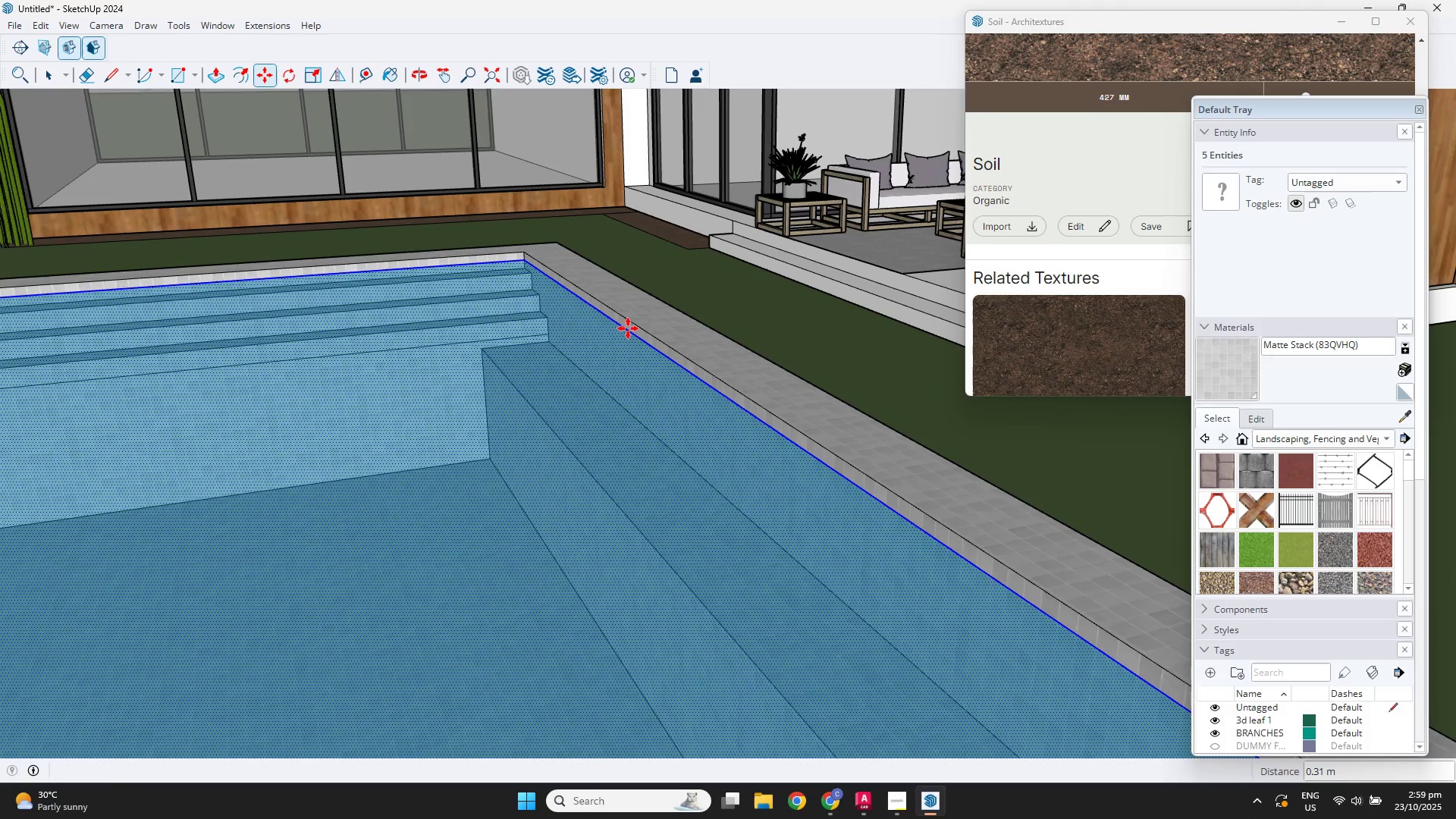 
key(Space)
 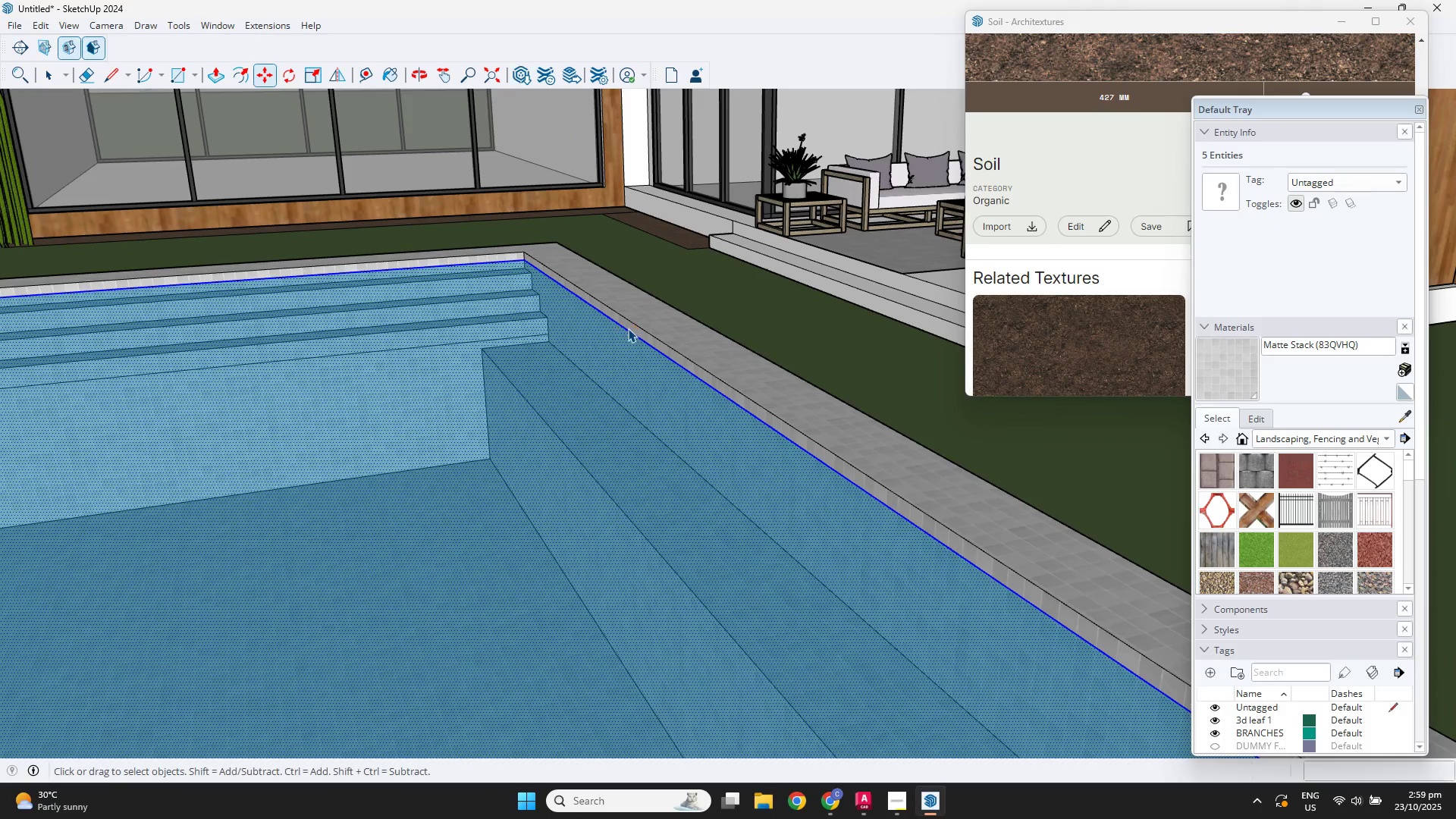 
scroll: coordinate [601, 394], scroll_direction: down, amount: 13.0
 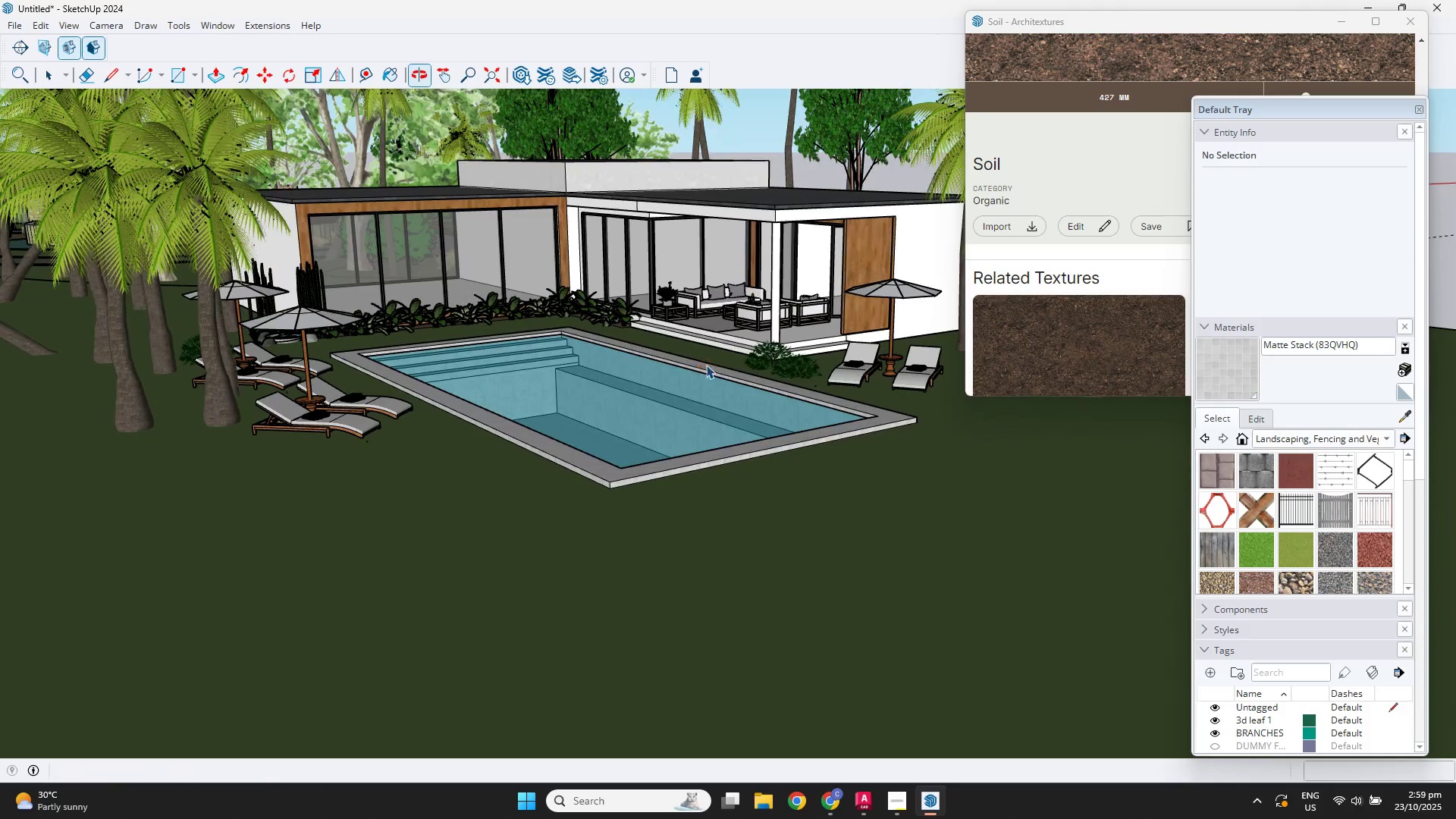 
key(Escape)
 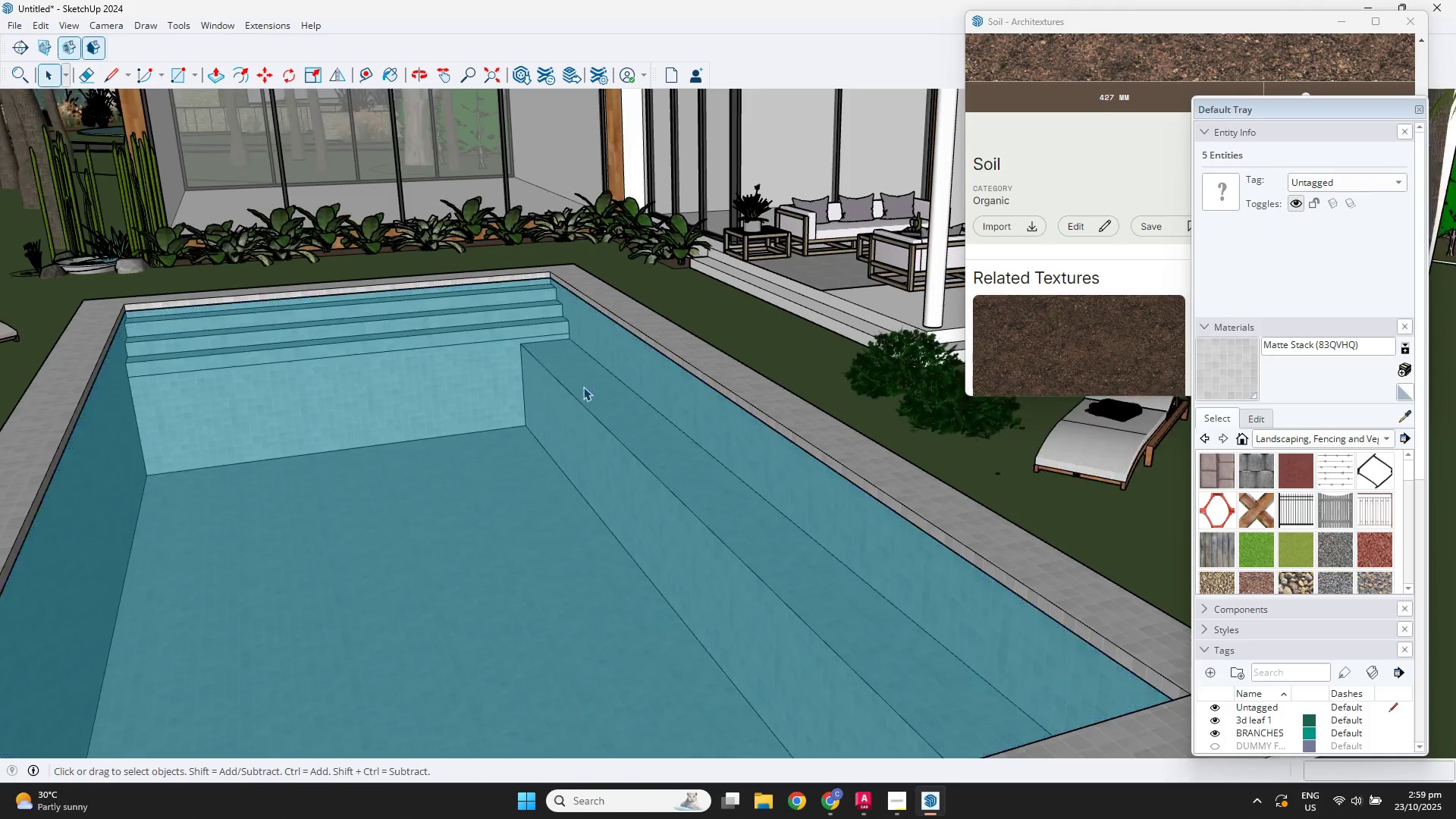 
key(Escape)
 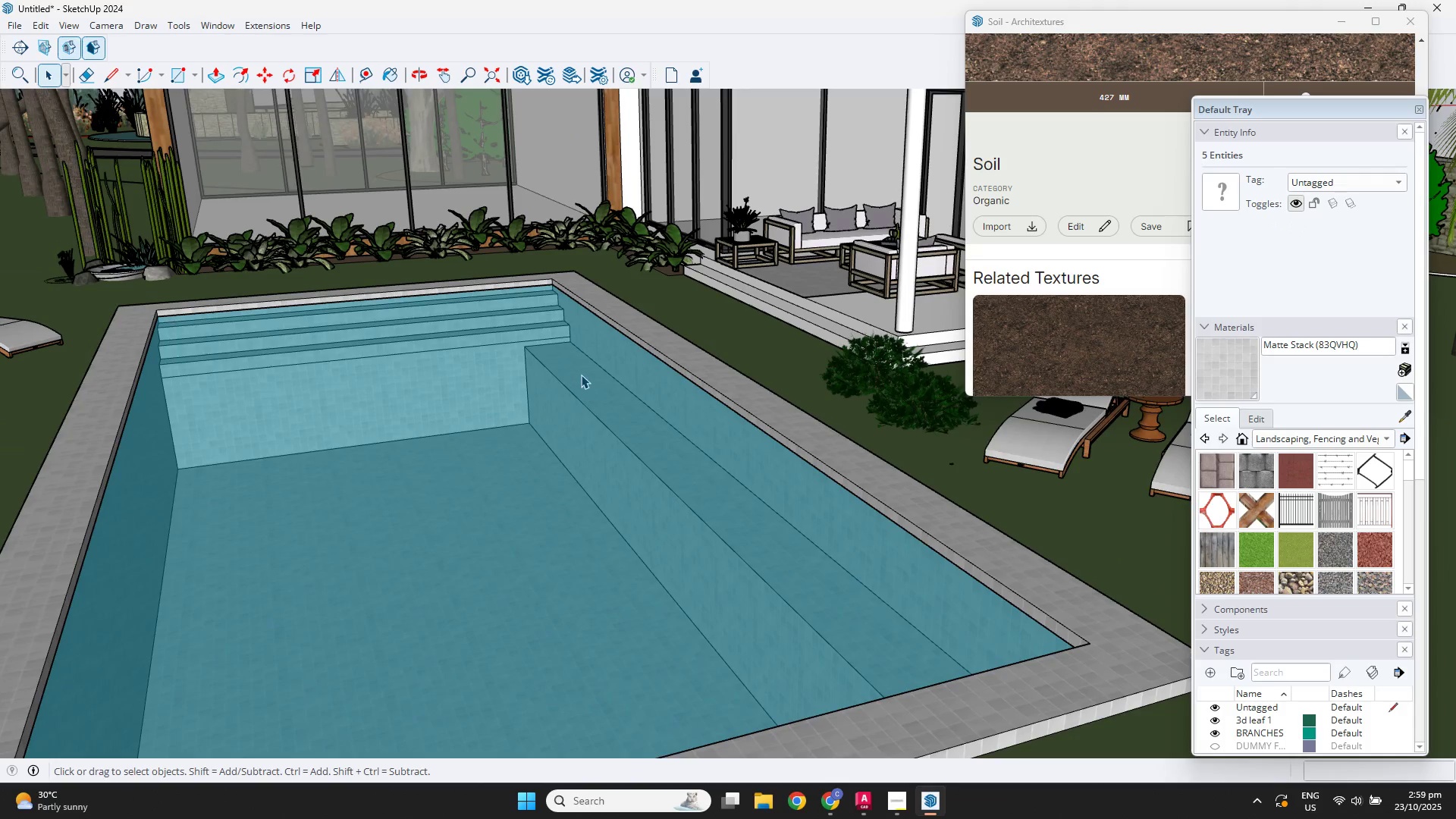 
key(Escape)
 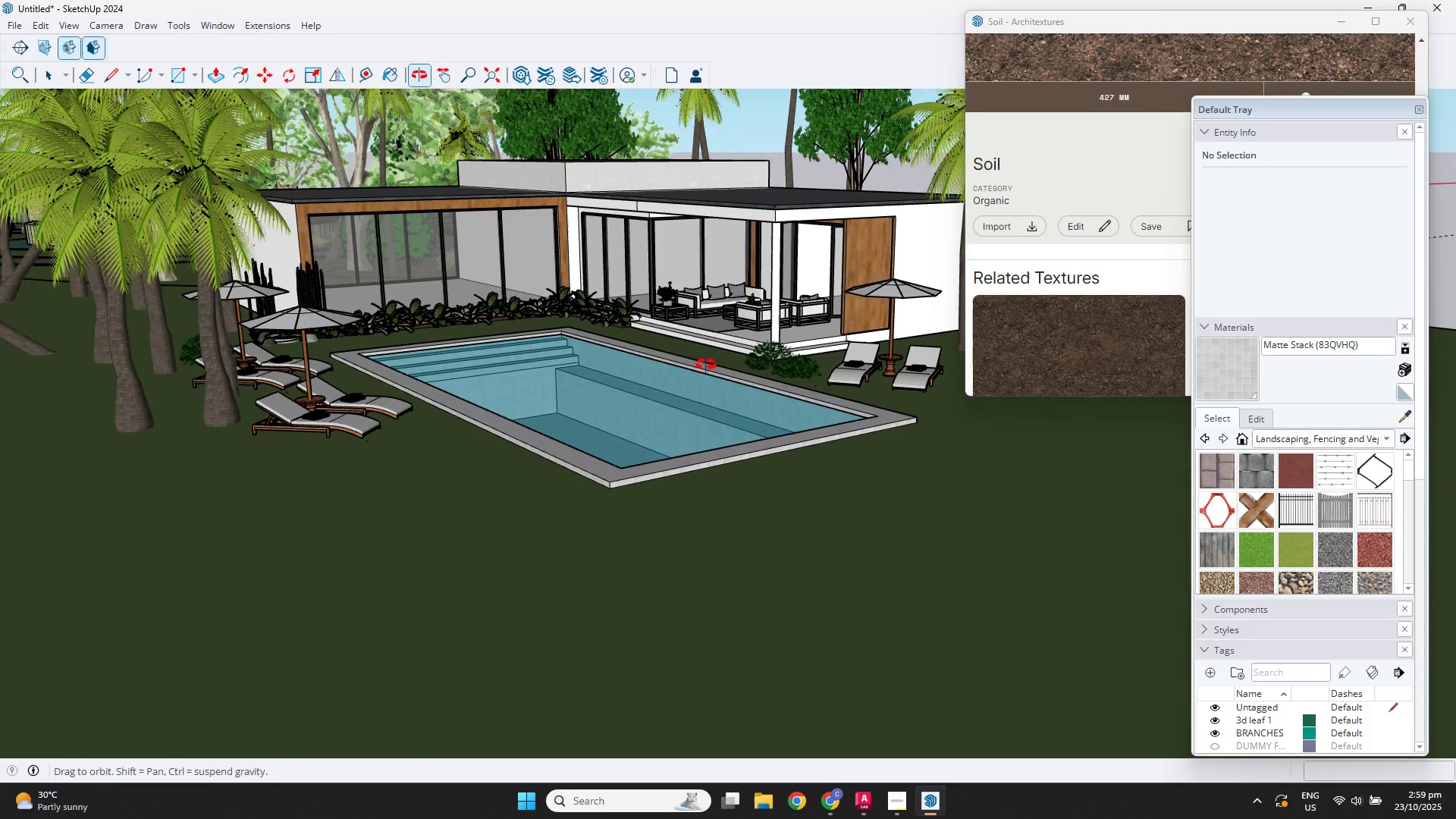 
scroll: coordinate [383, 410], scroll_direction: up, amount: 12.0
 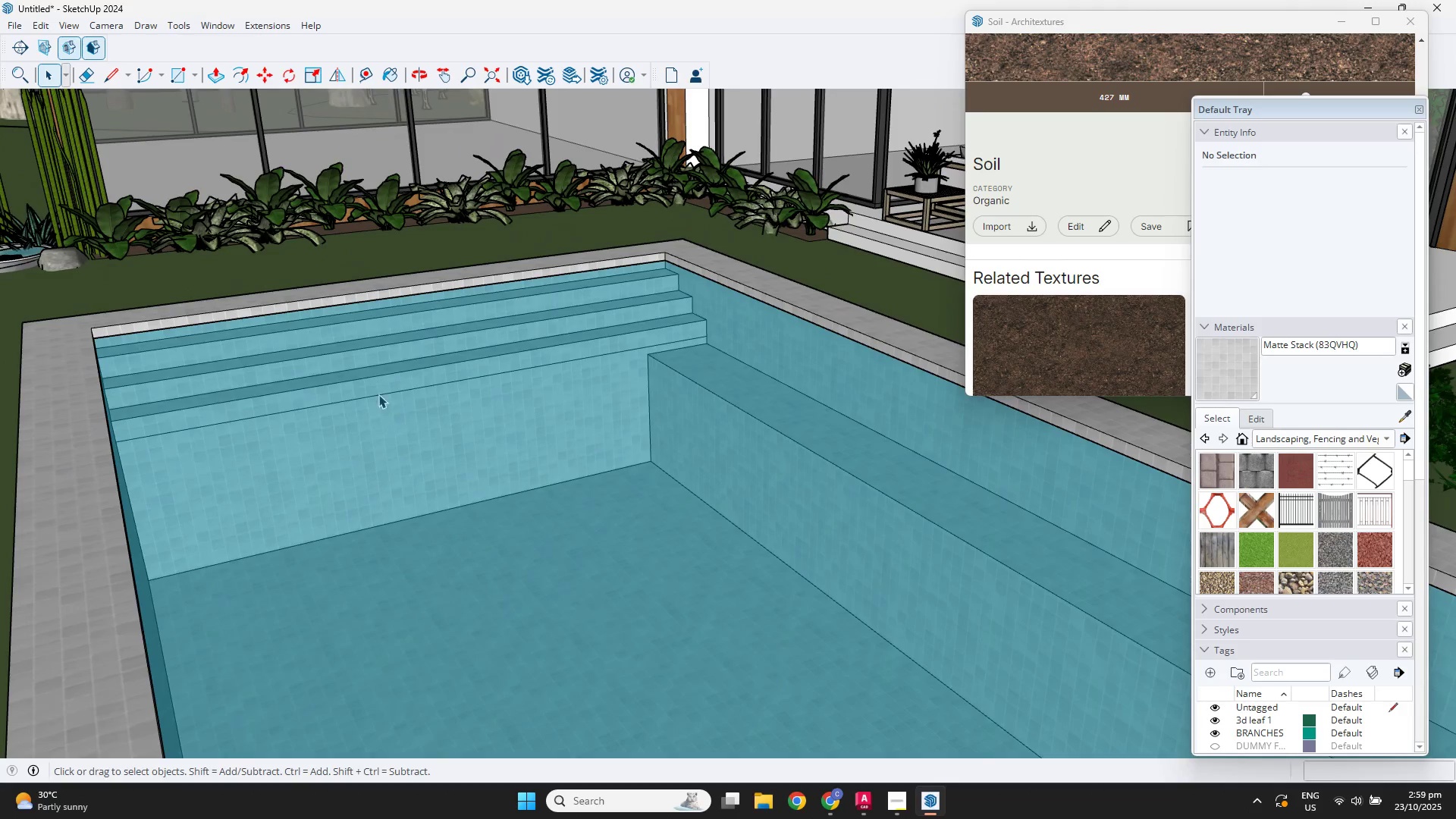 
key(Space)
 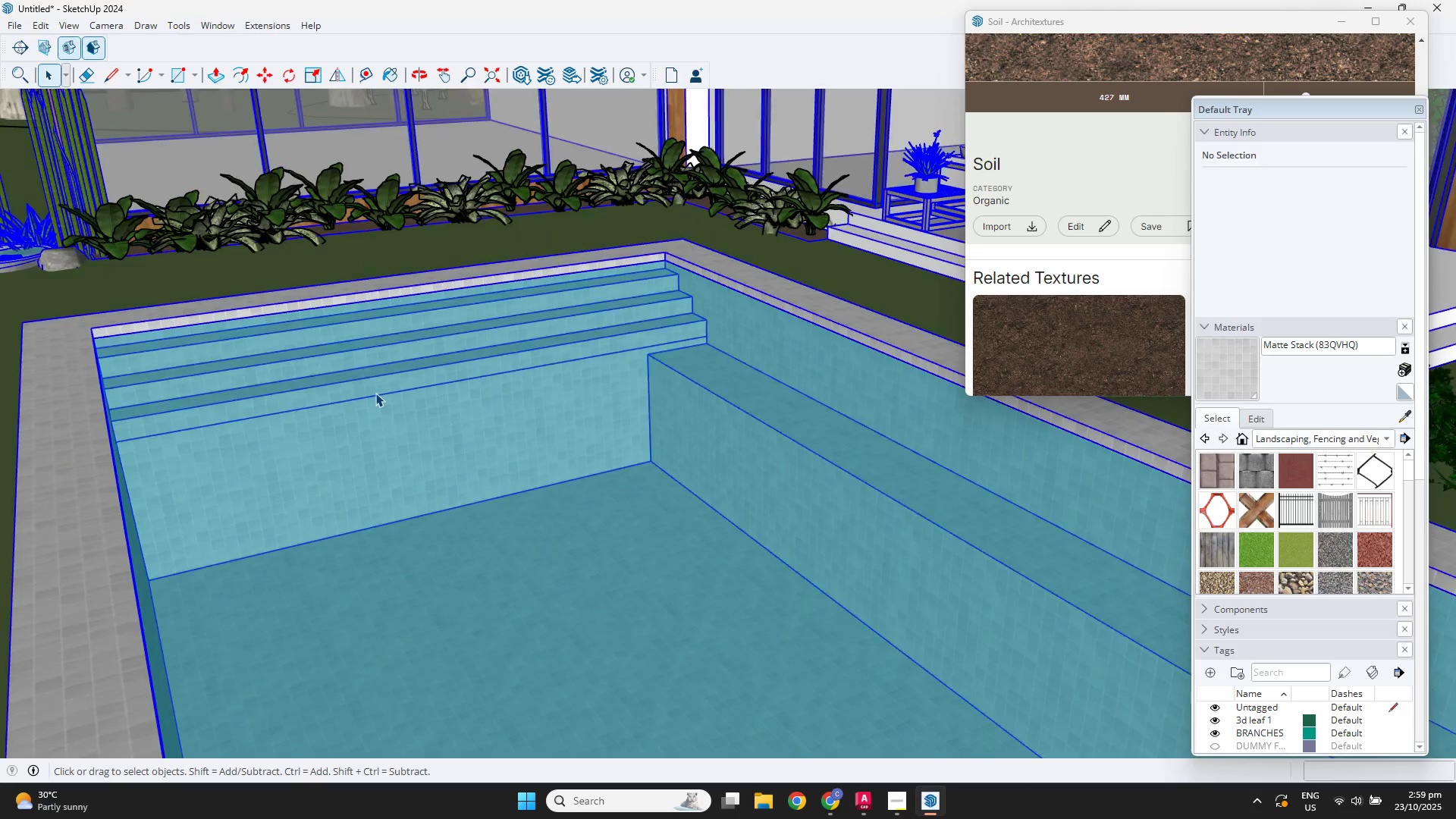 
double_click([375, 393])
 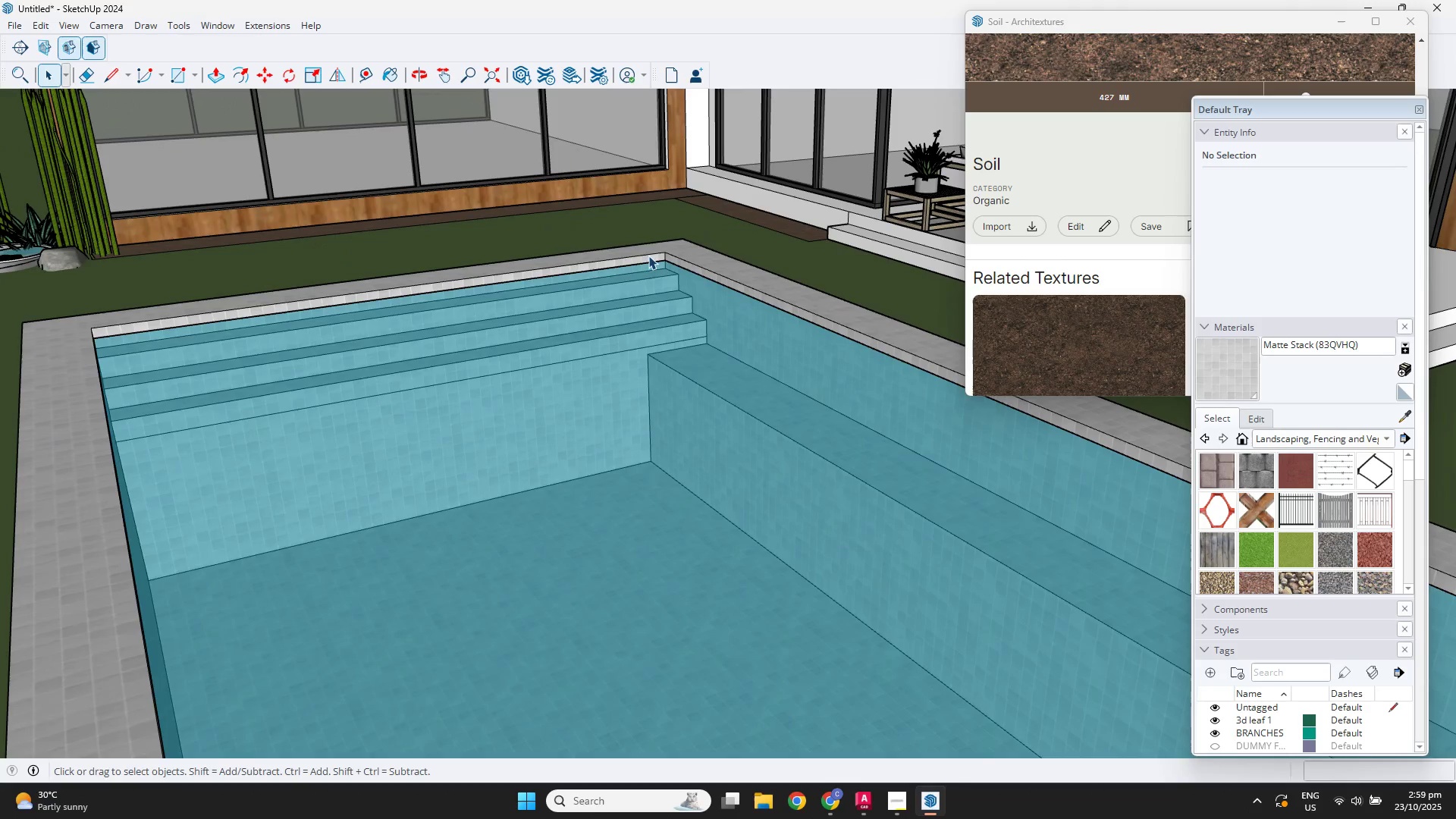 
key(Backquote)
 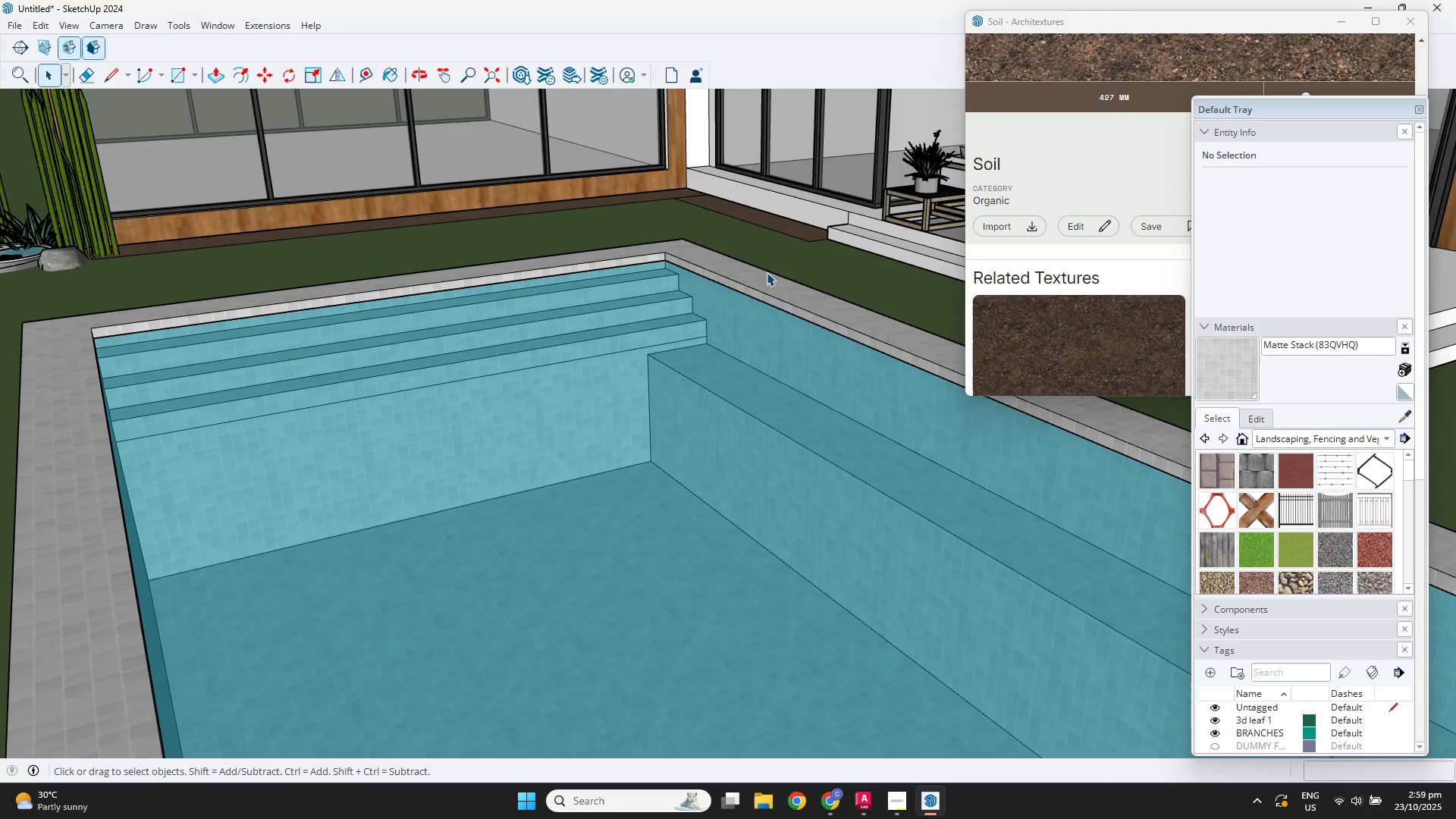 
key(Escape)
 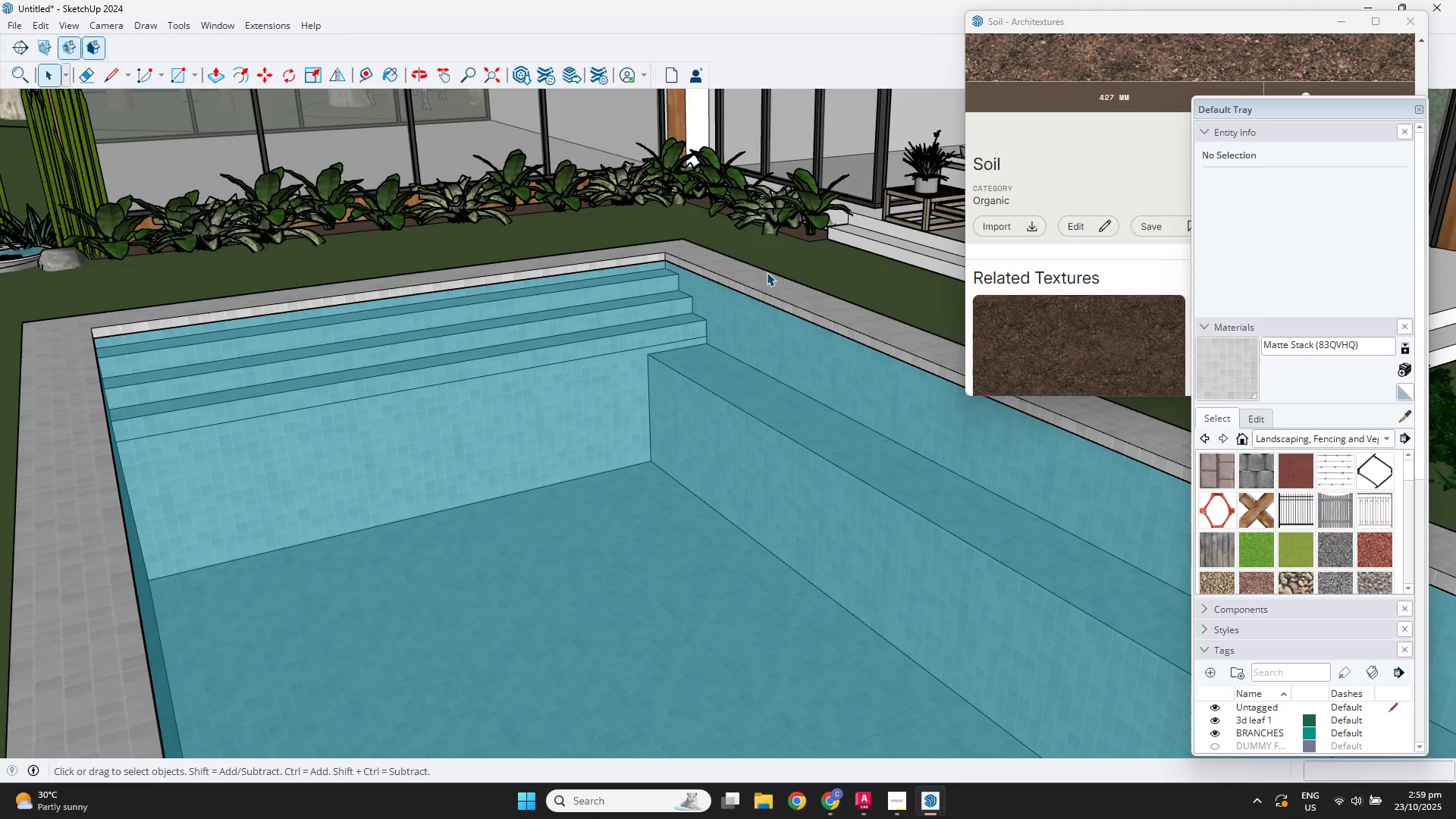 
left_click([767, 272])
 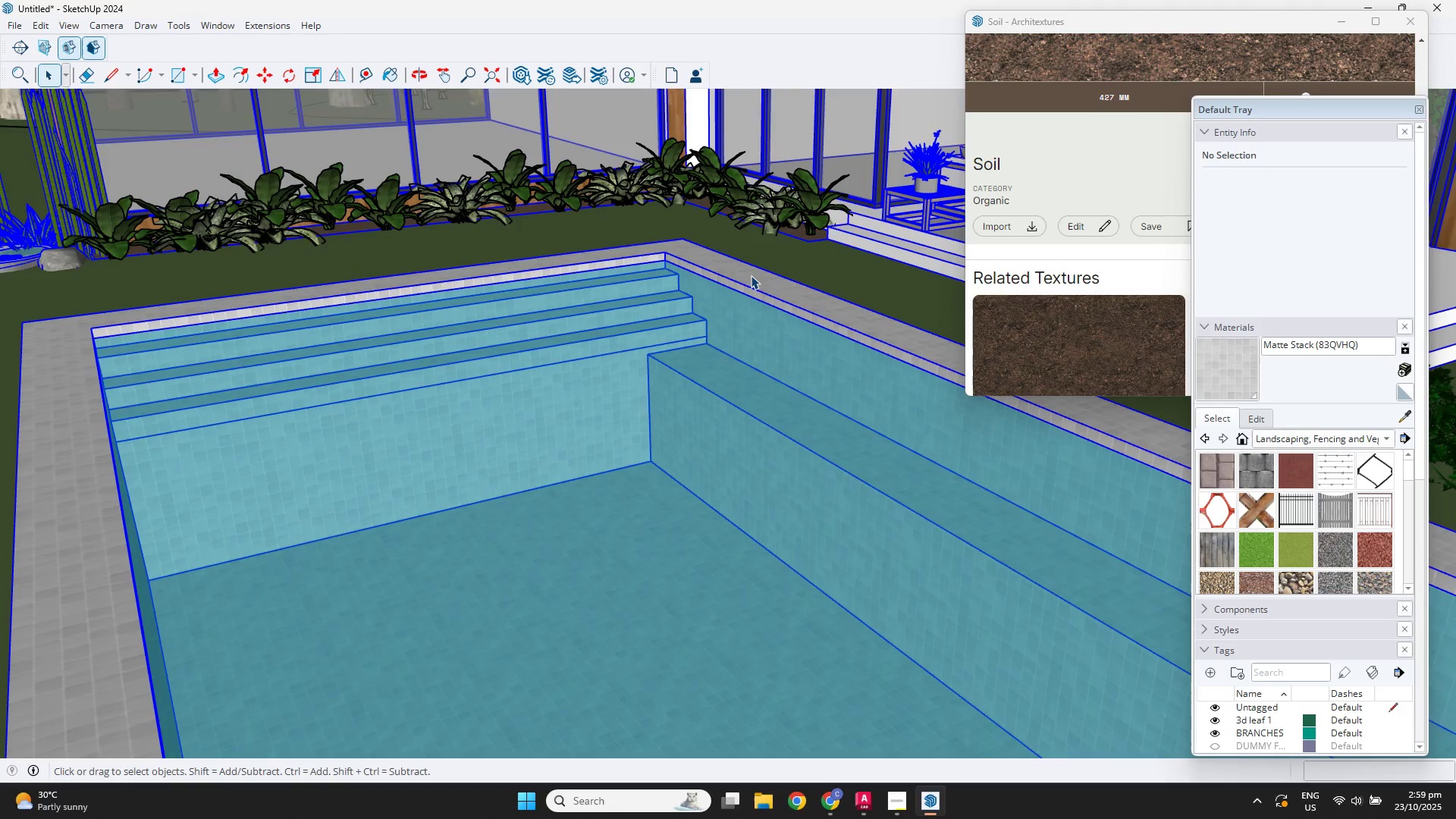 
key(Escape)
 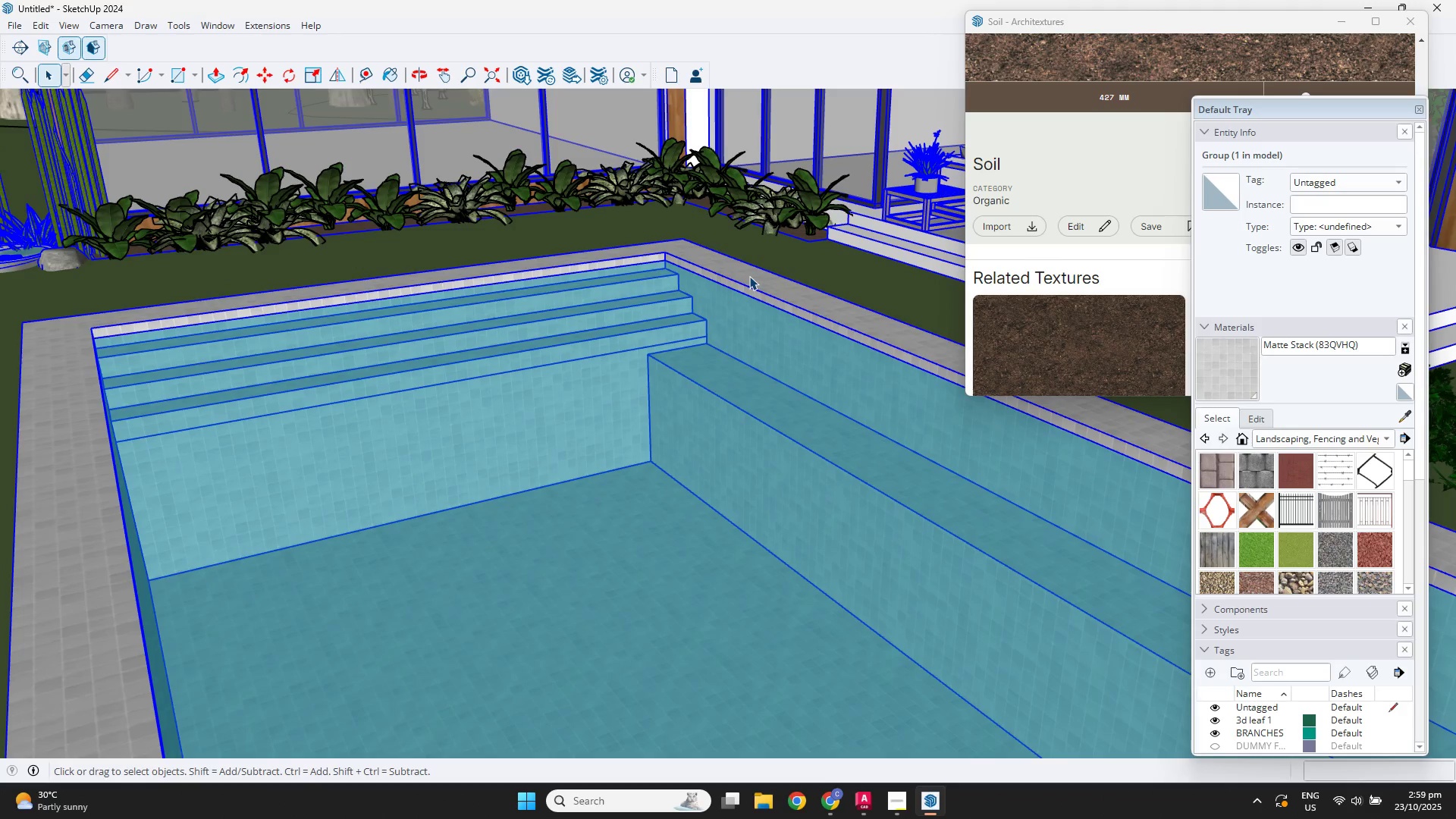 
double_click([749, 276])
 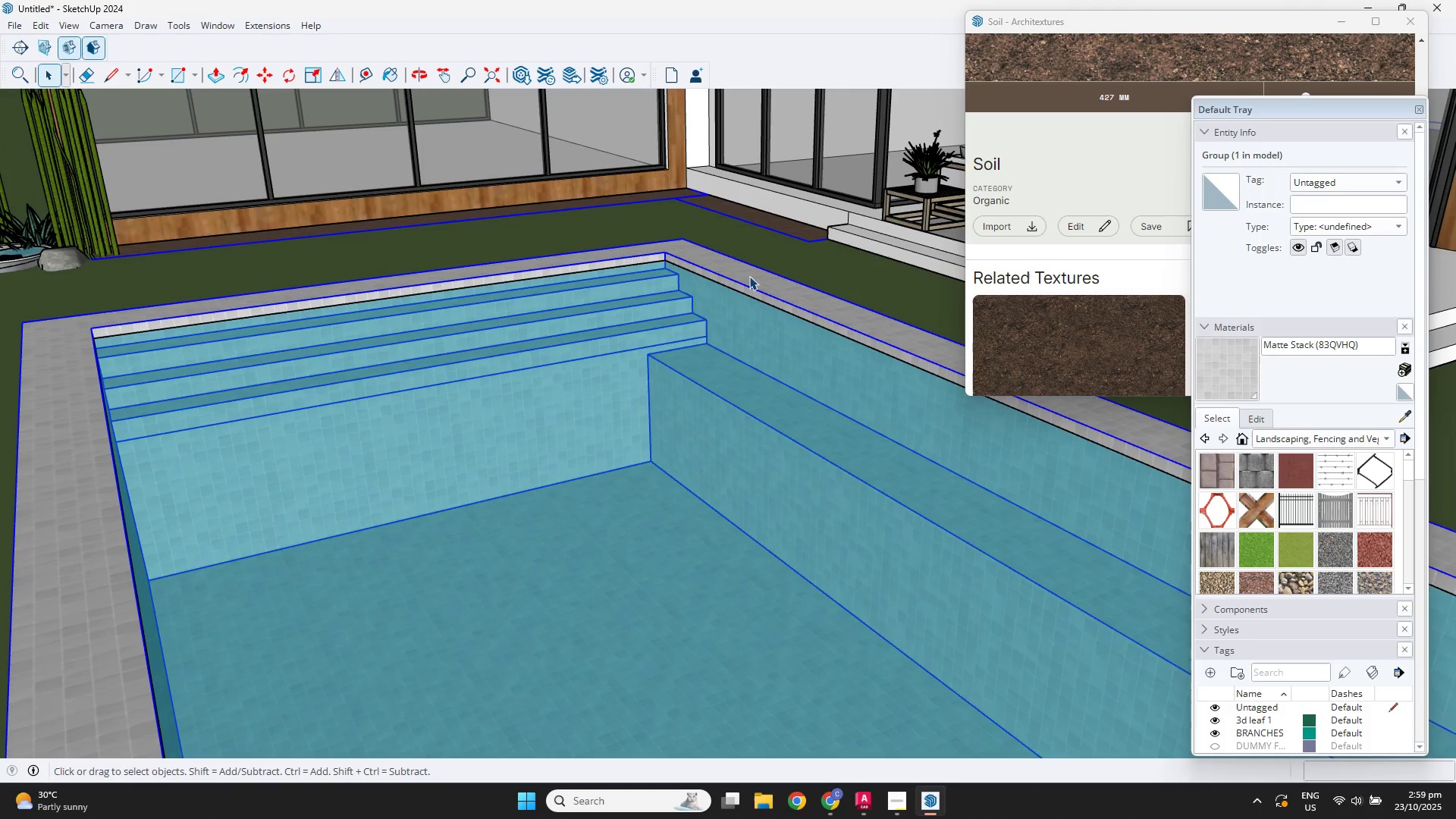 
triple_click([749, 276])
 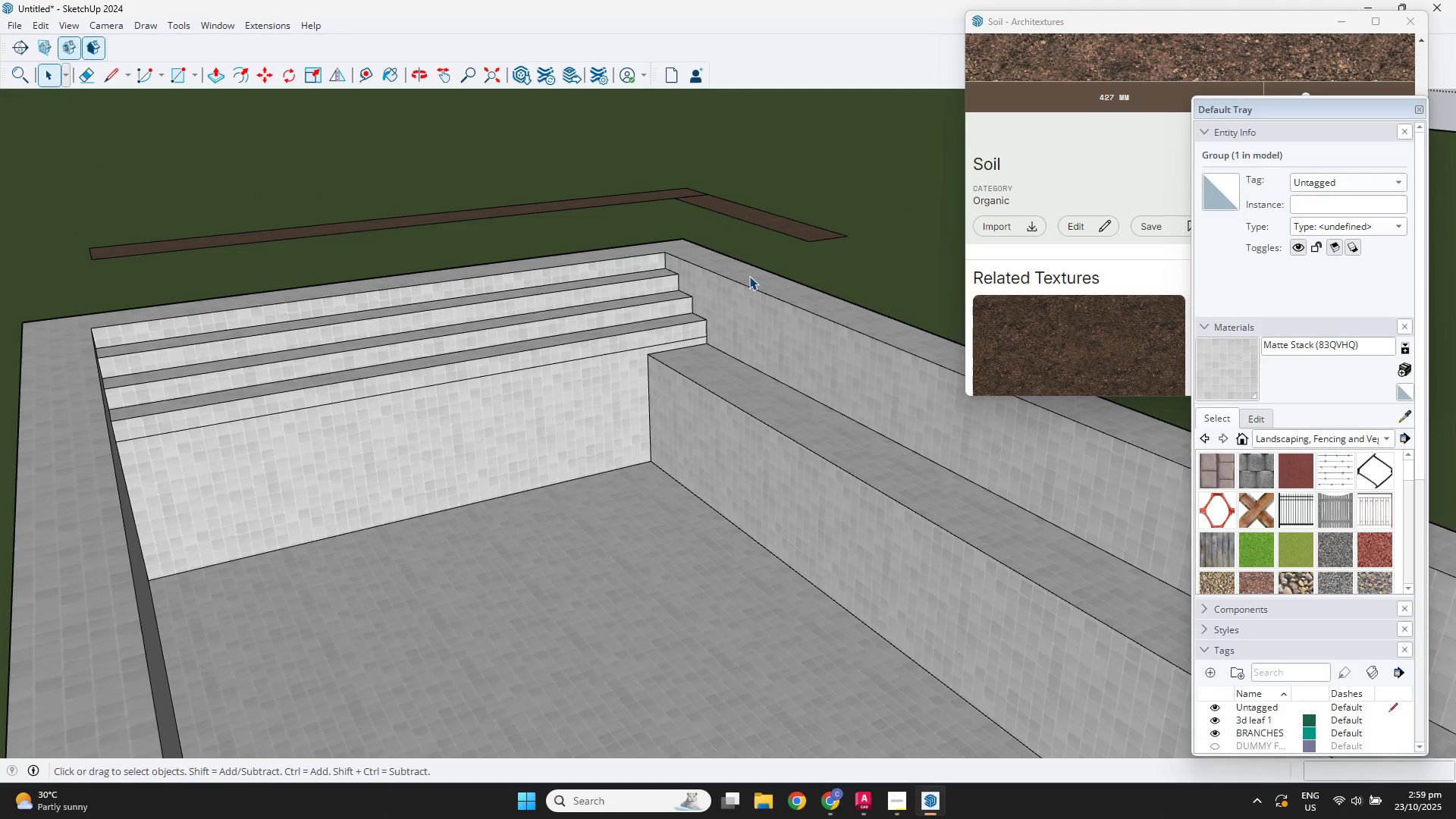 
triple_click([749, 276])
 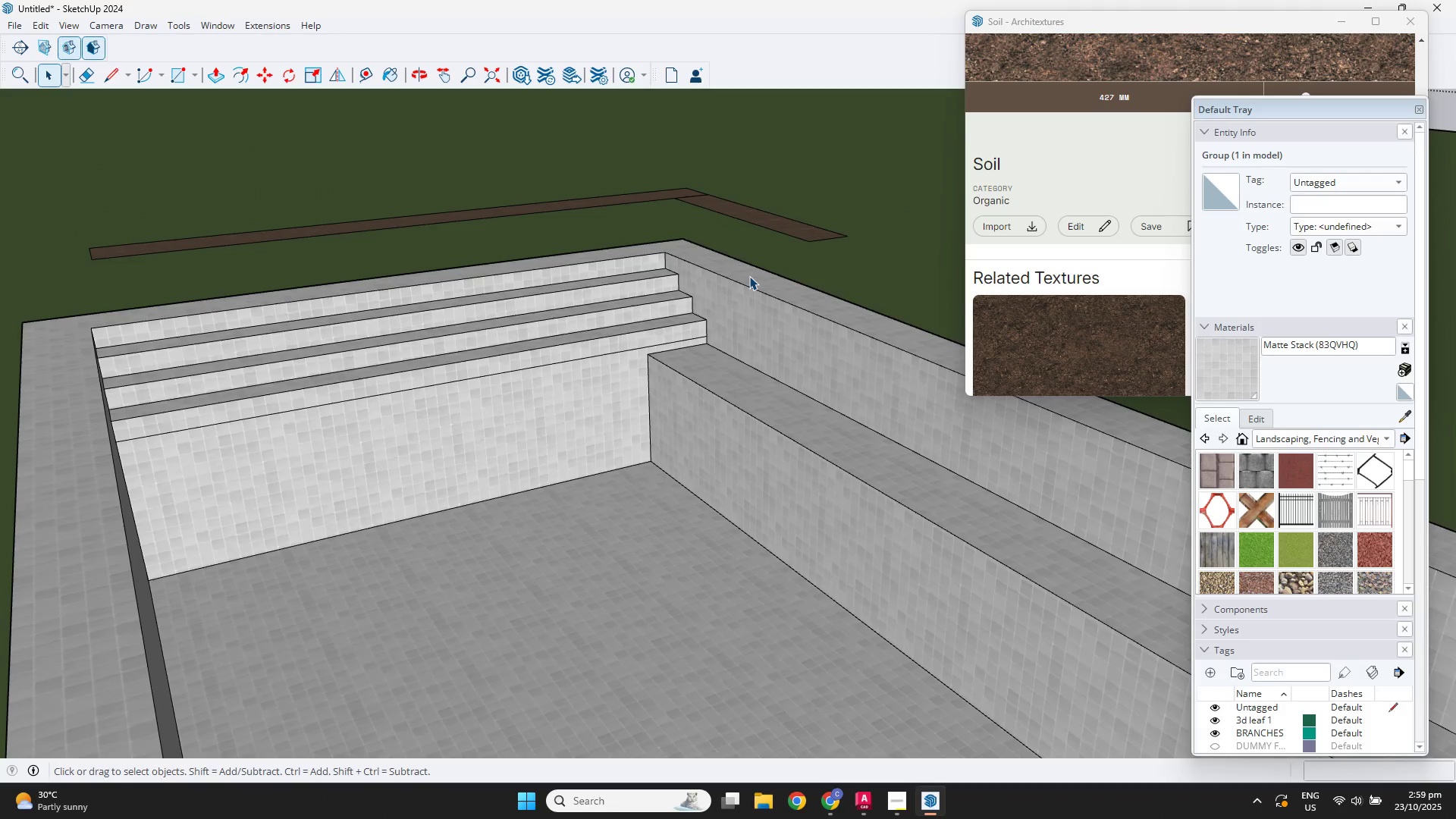 
triple_click([749, 276])
 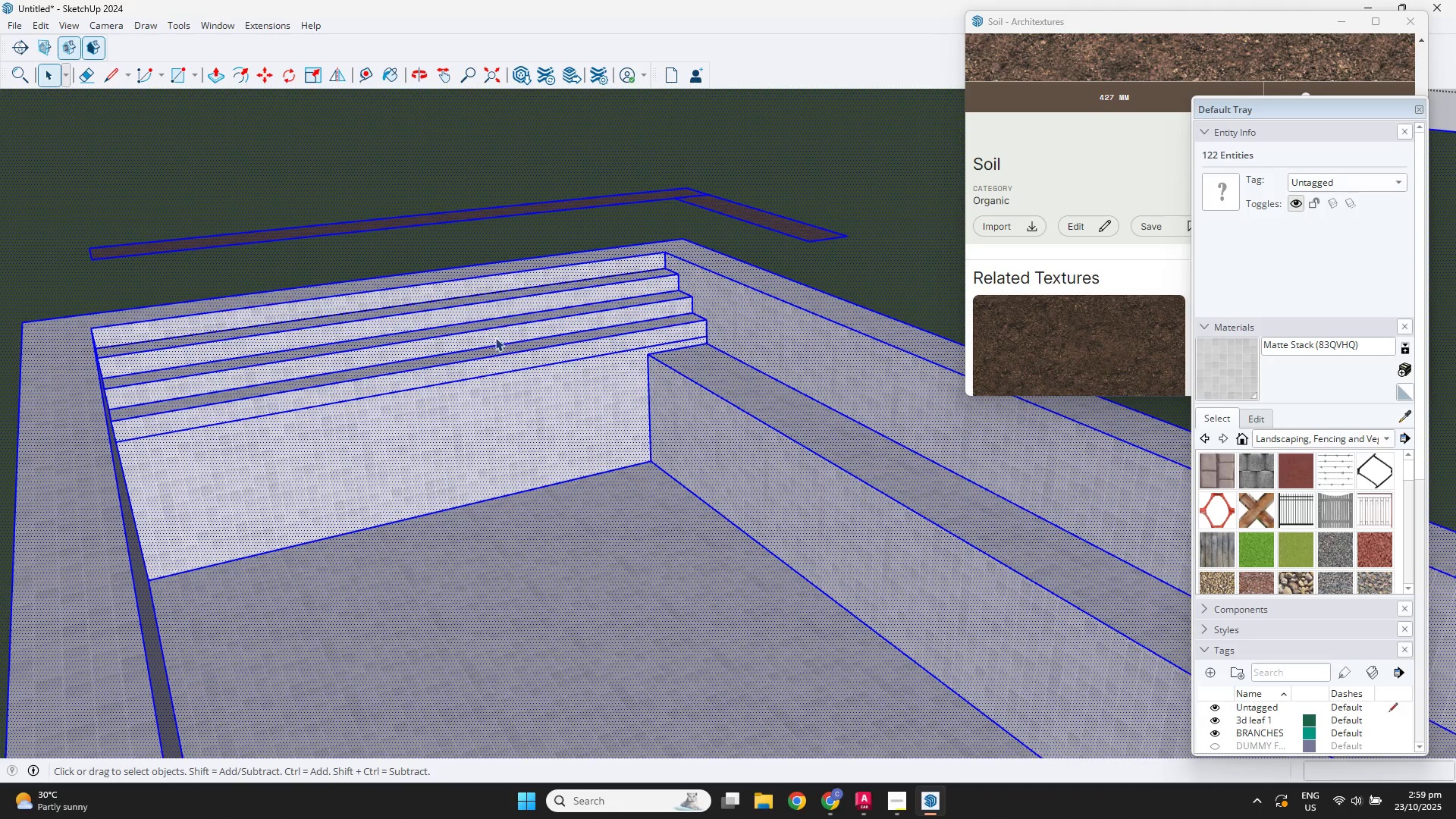 
scroll: coordinate [435, 435], scroll_direction: up, amount: 4.0
 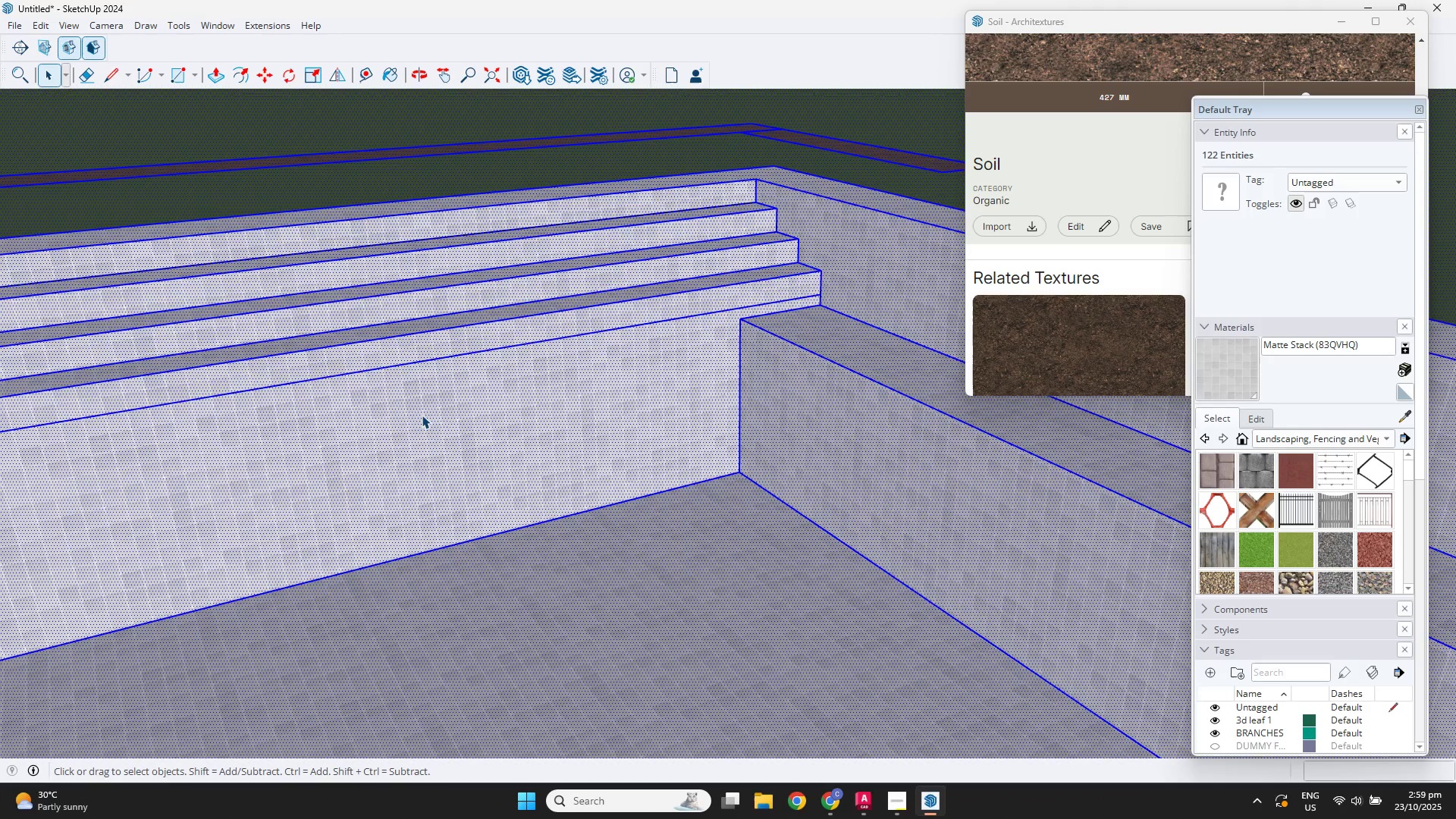 
left_click([422, 415])
 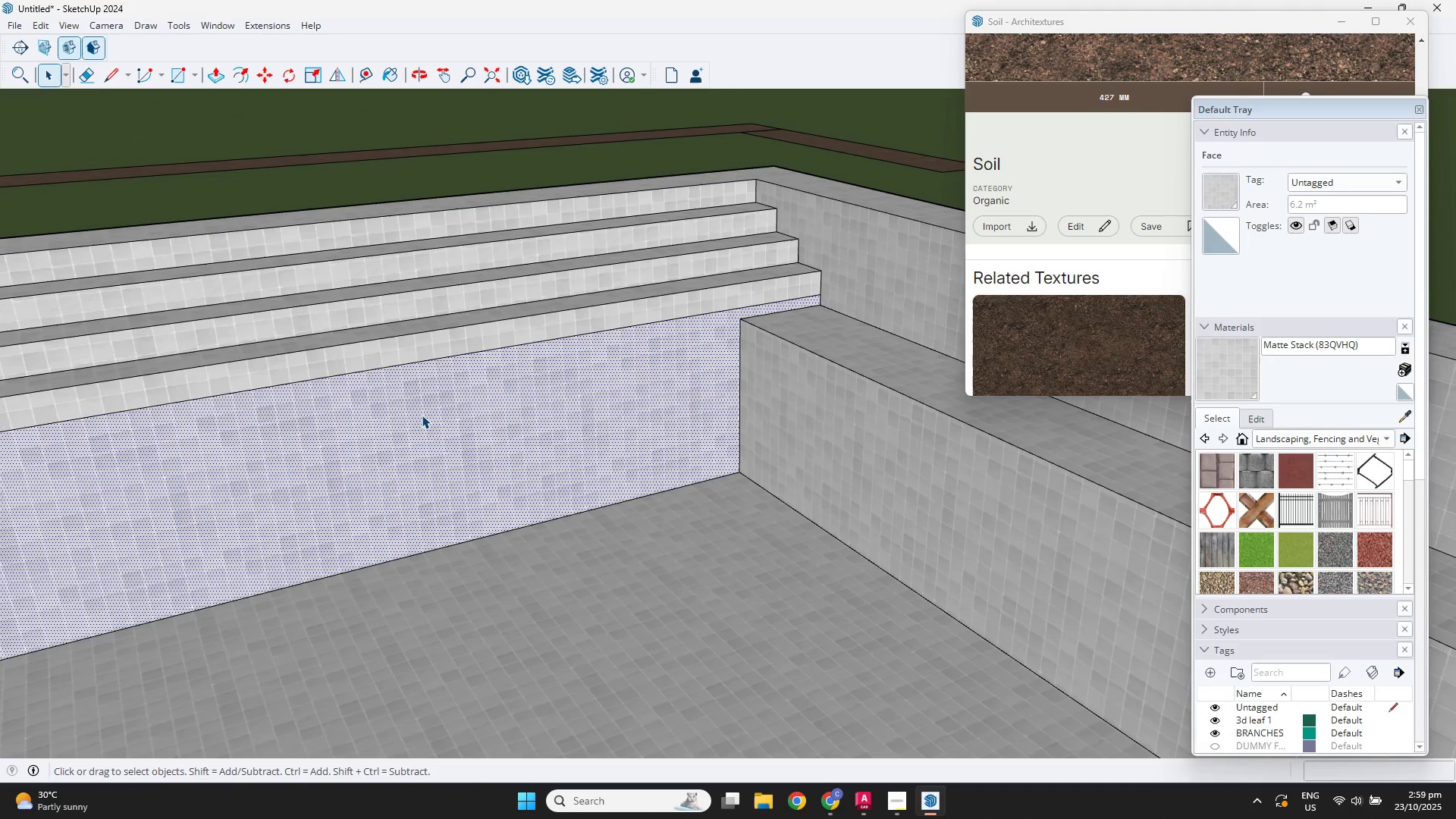 
key(E)
 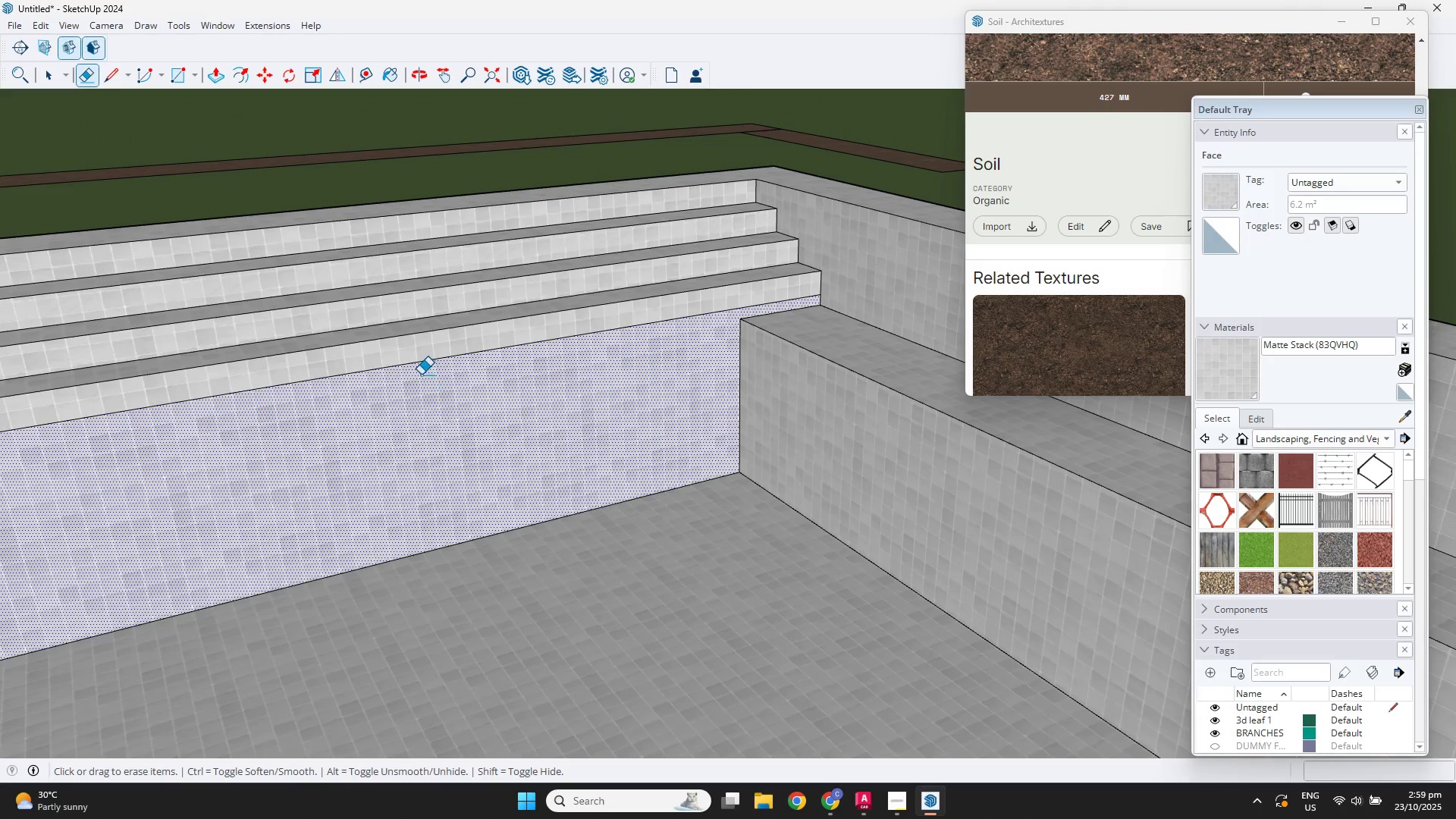 
left_click_drag(start_coordinate=[420, 374], to_coordinate=[399, 360])
 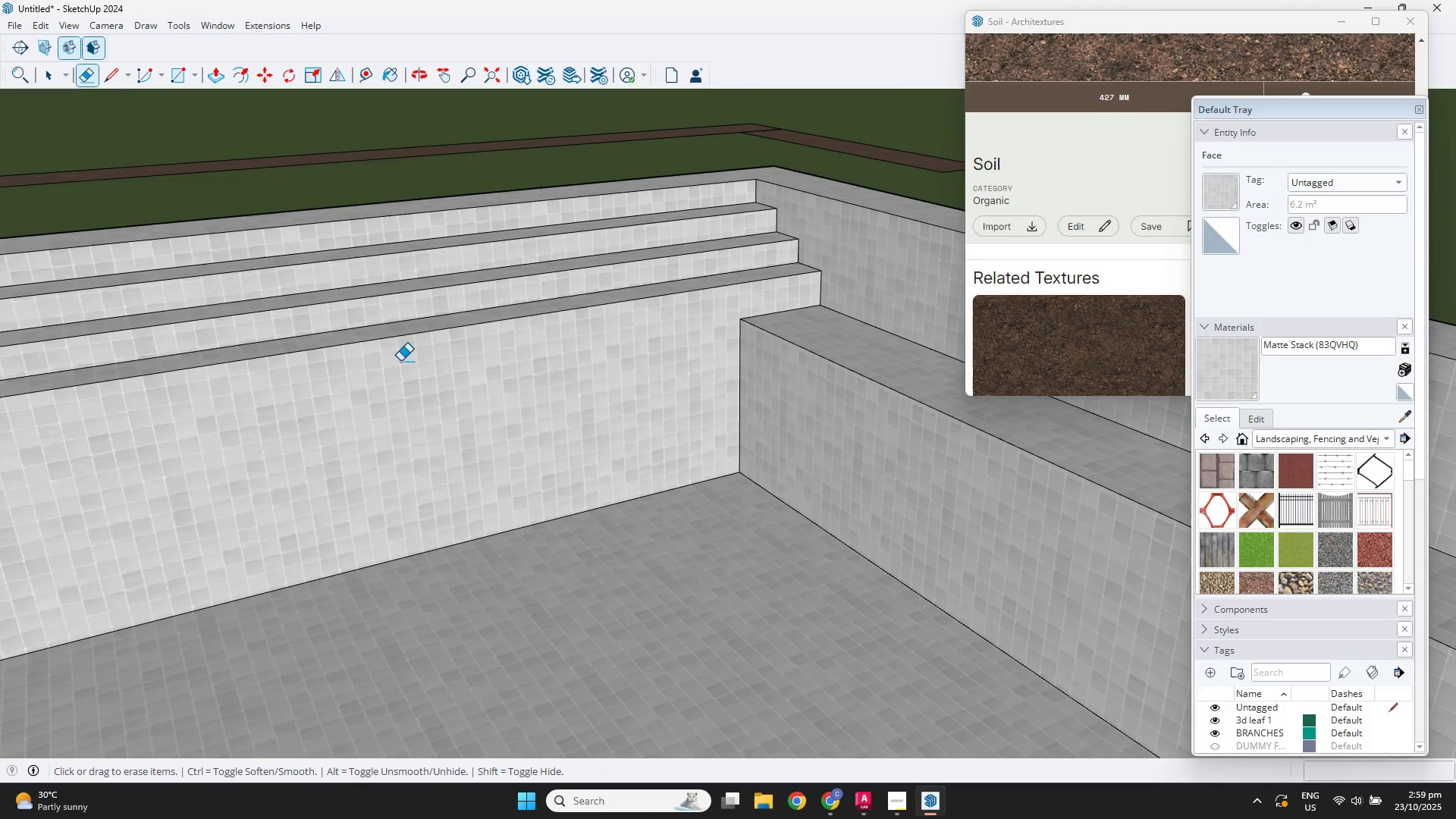 
scroll: coordinate [430, 413], scroll_direction: down, amount: 11.0
 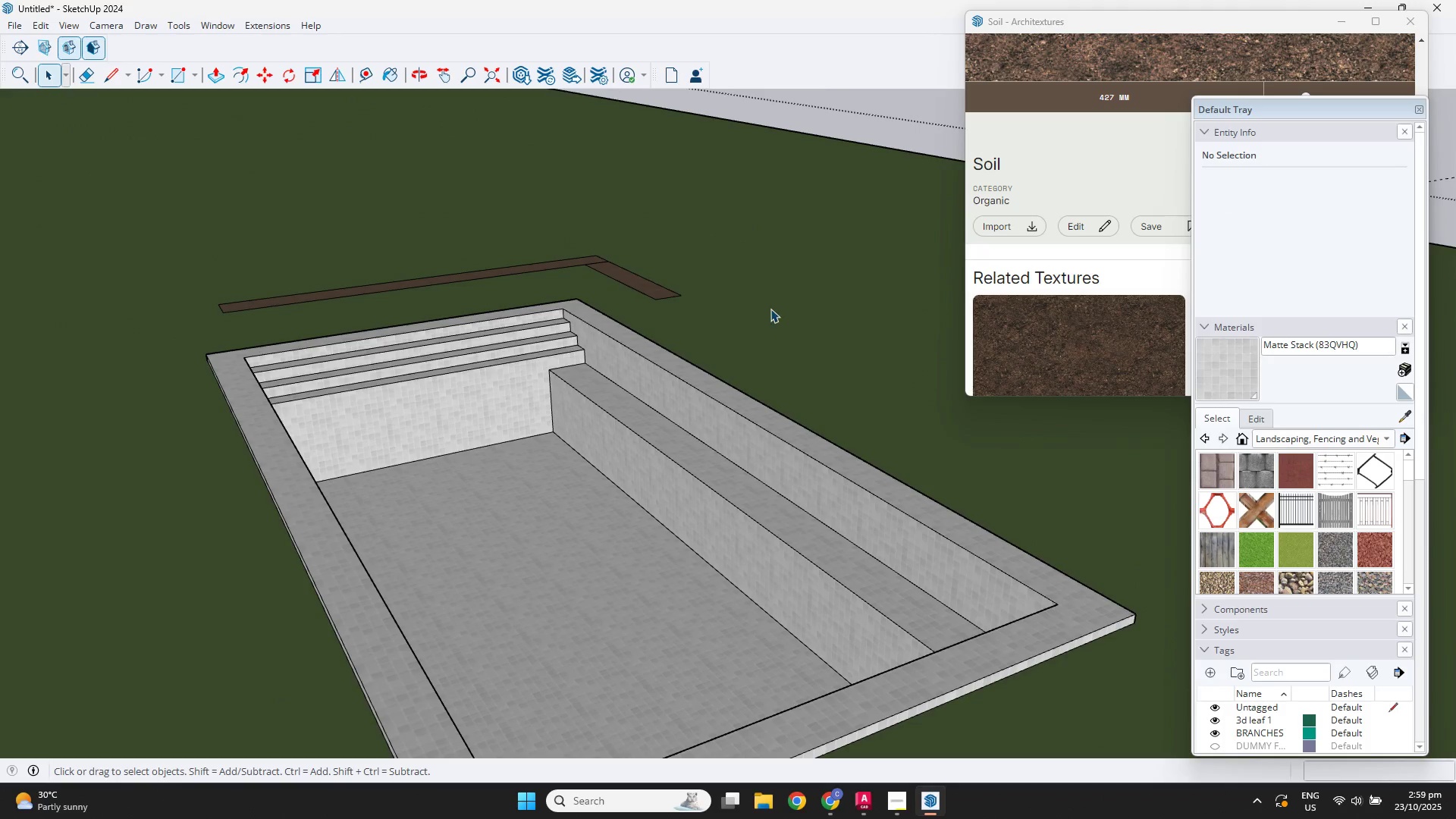 
key(Escape)
 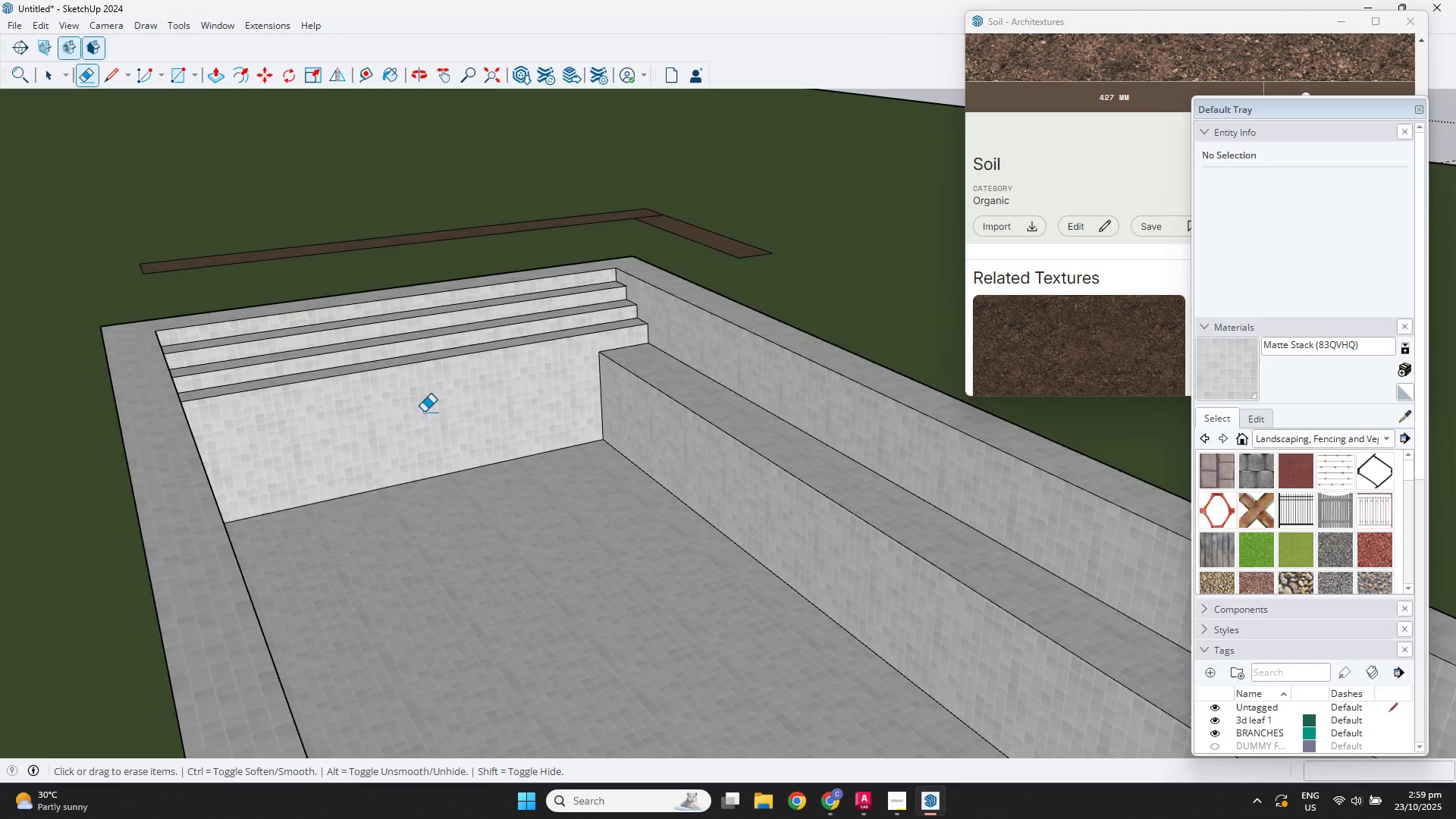 
key(Escape)
 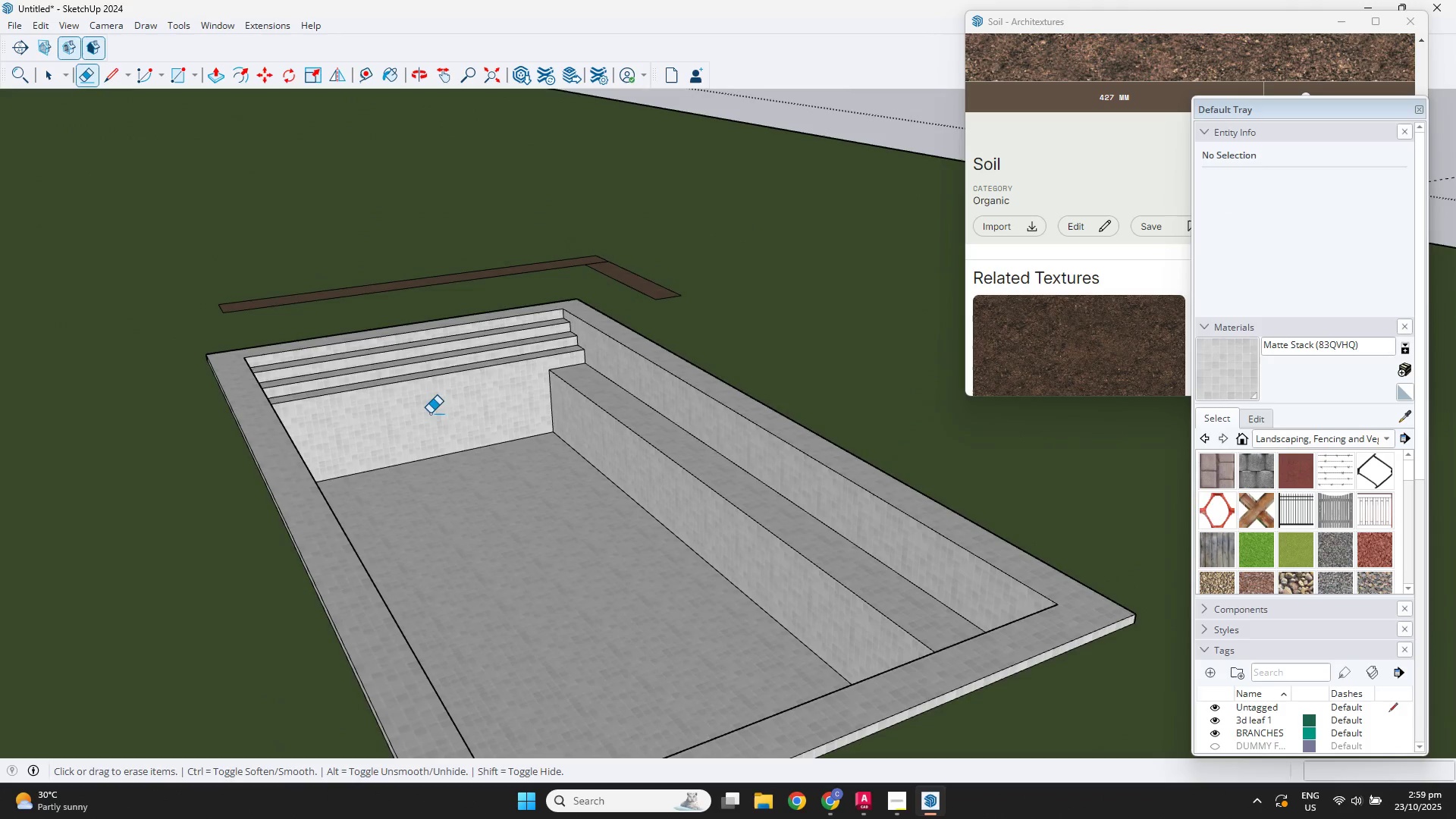 
key(Escape)
 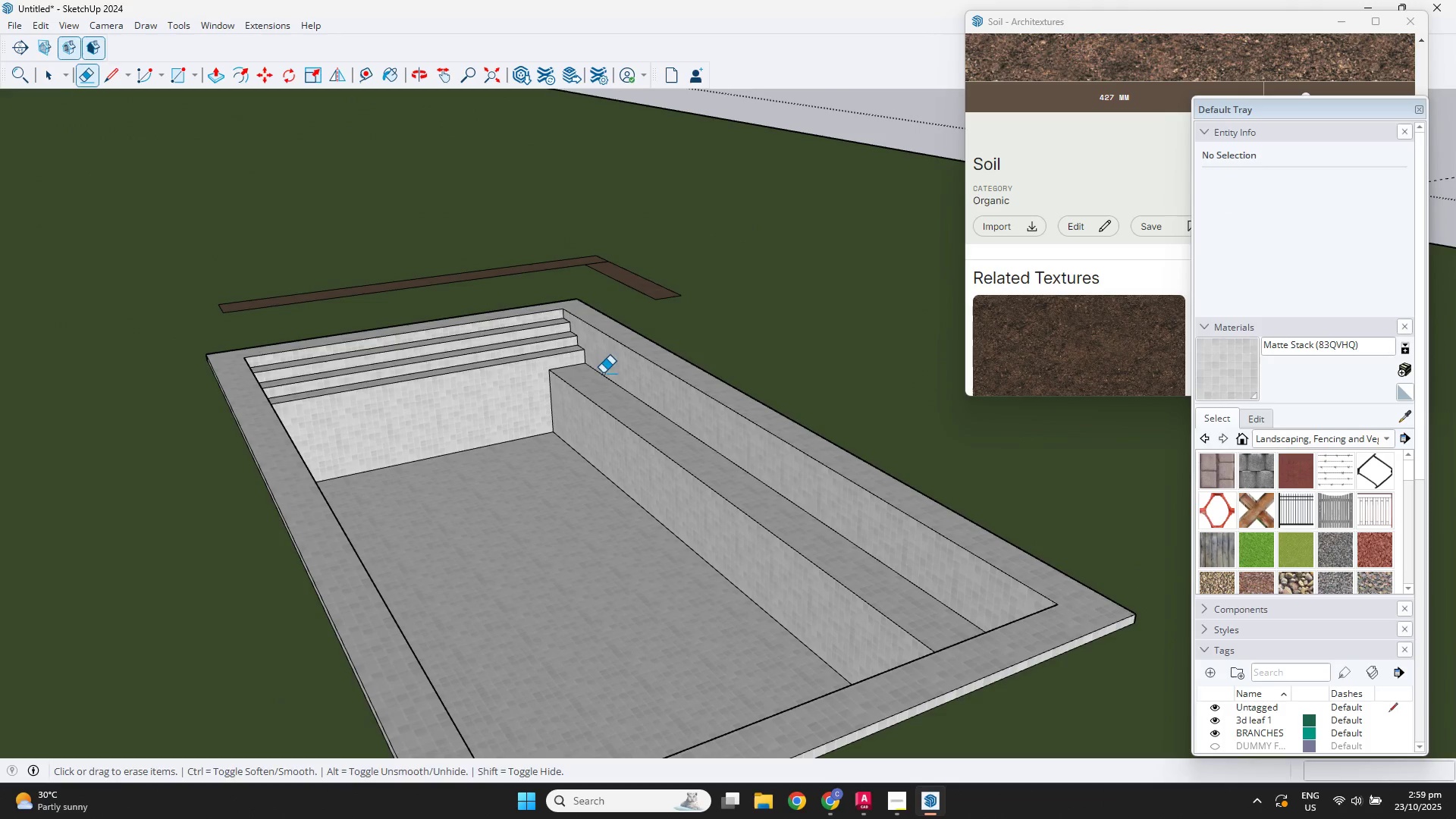 
key(Space)
 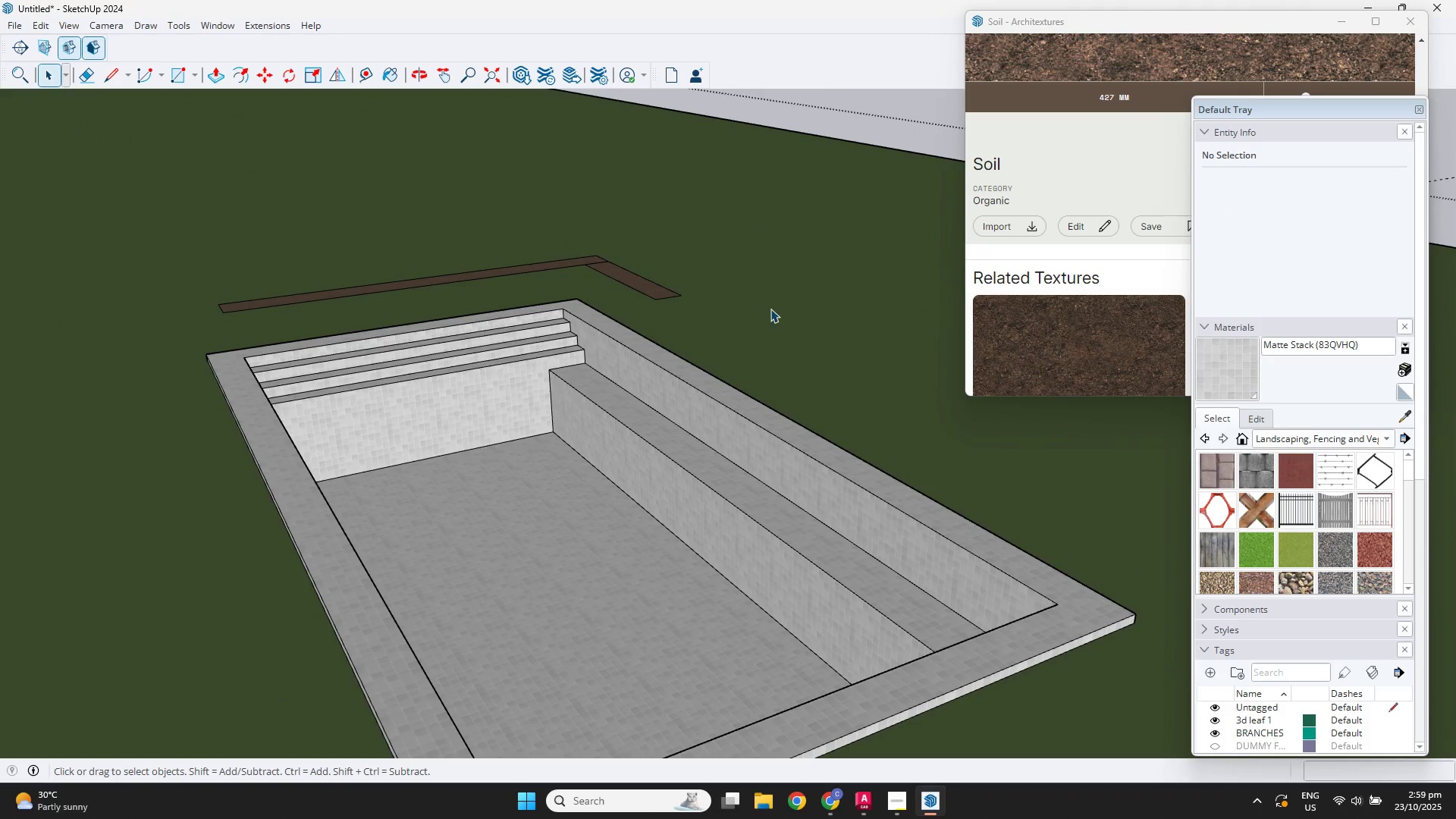 
left_click([770, 309])
 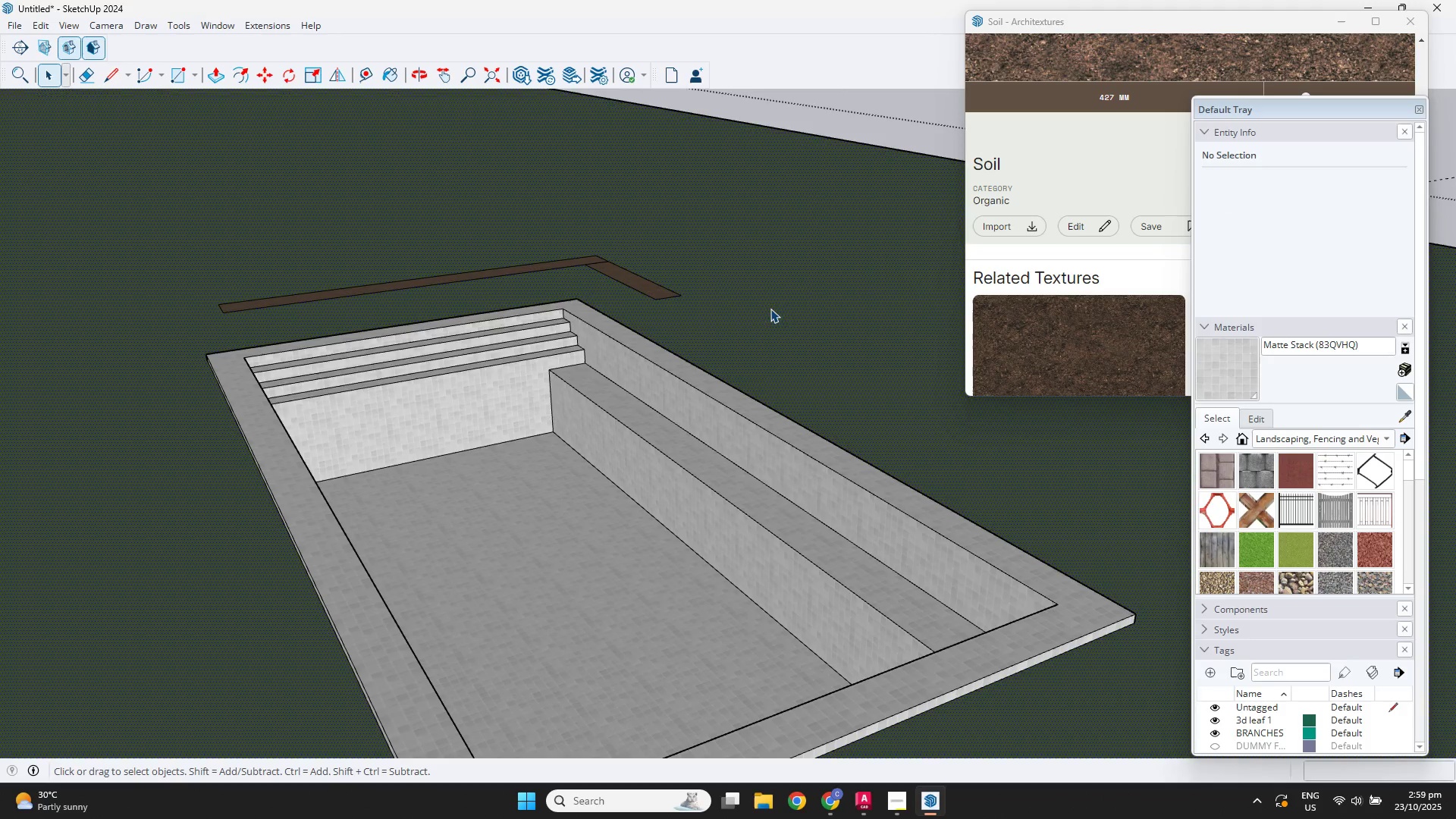 
key(Escape)
 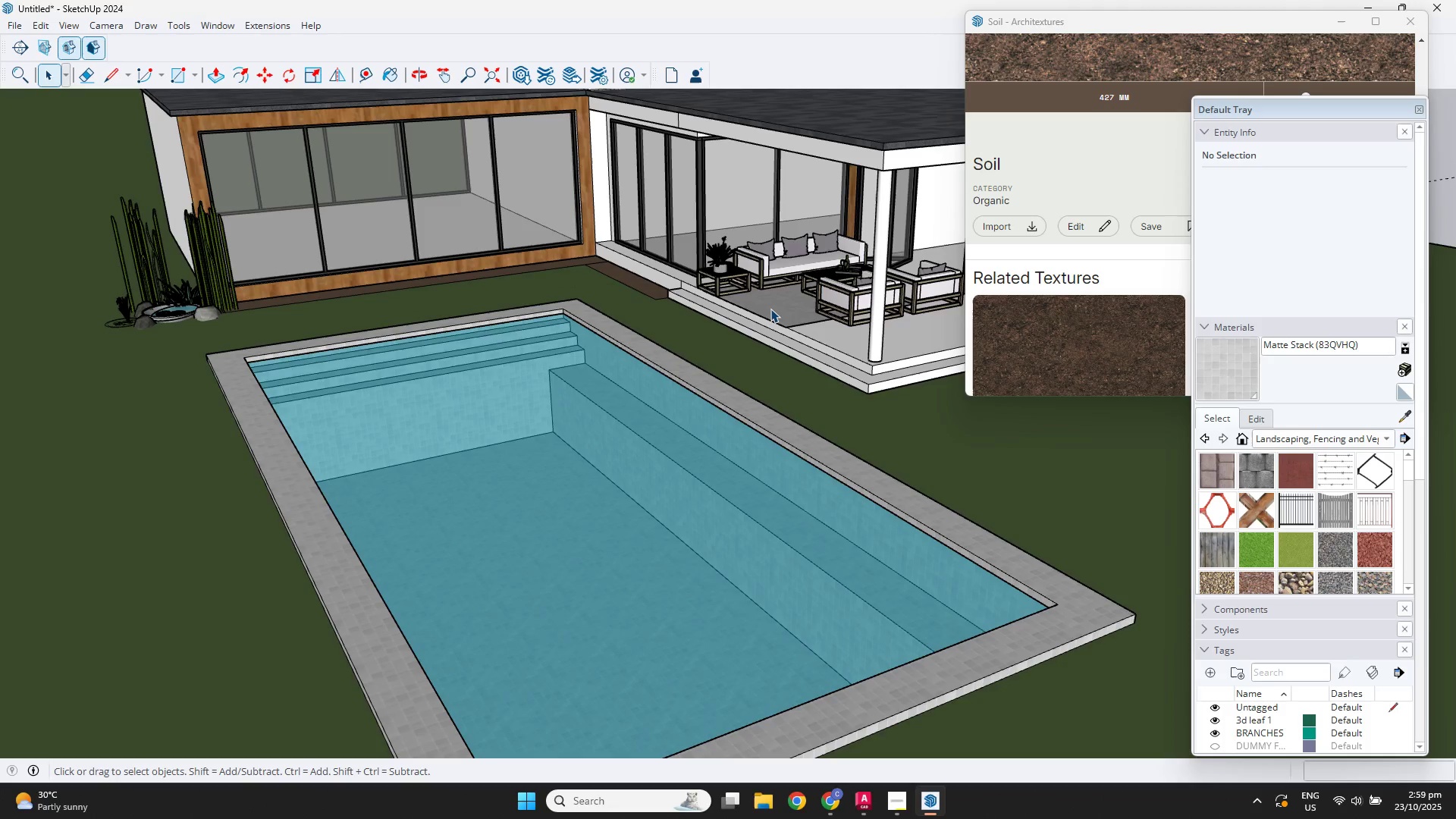 
key(Escape)
 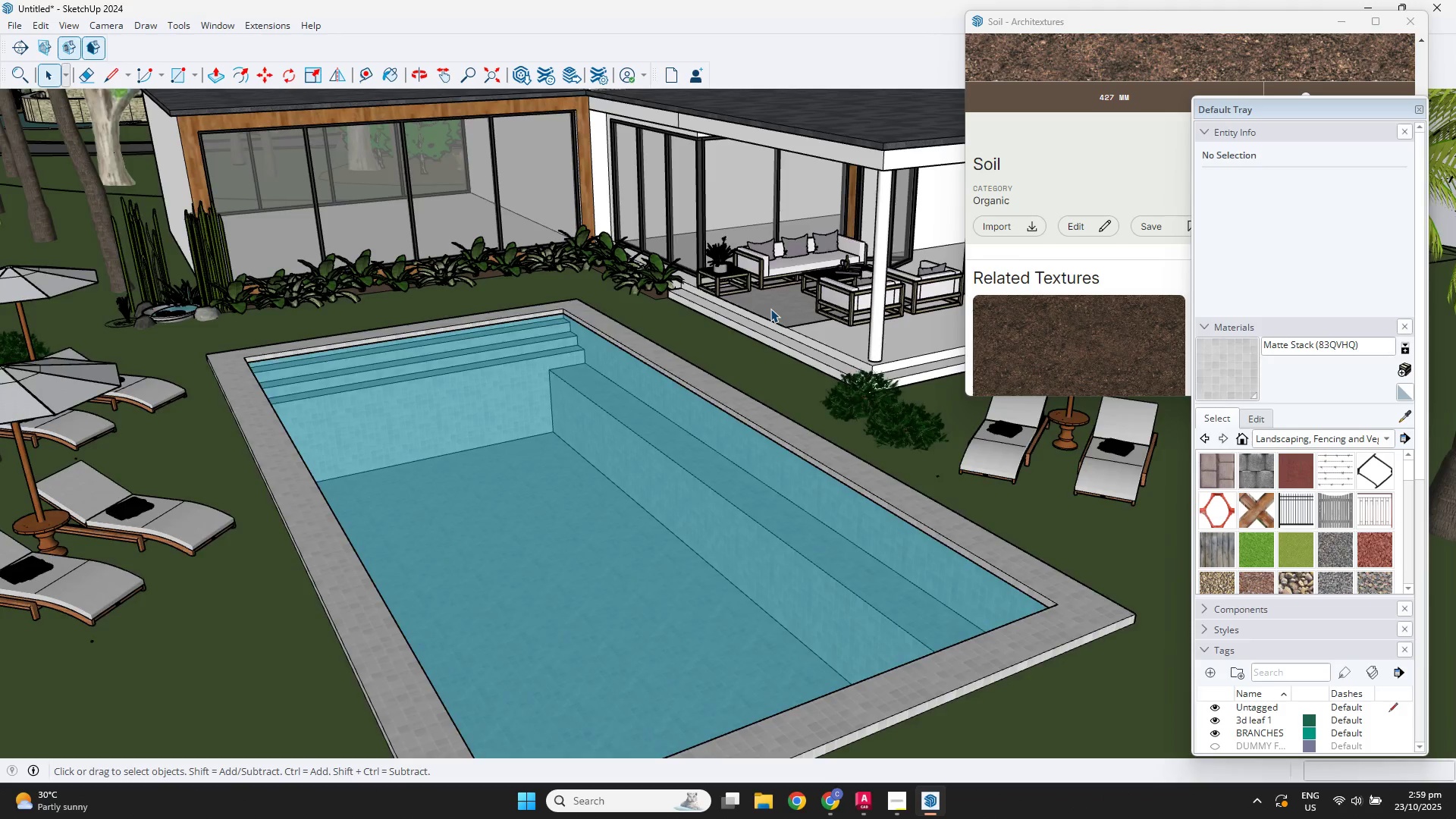 
scroll: coordinate [639, 463], scroll_direction: down, amount: 5.0
 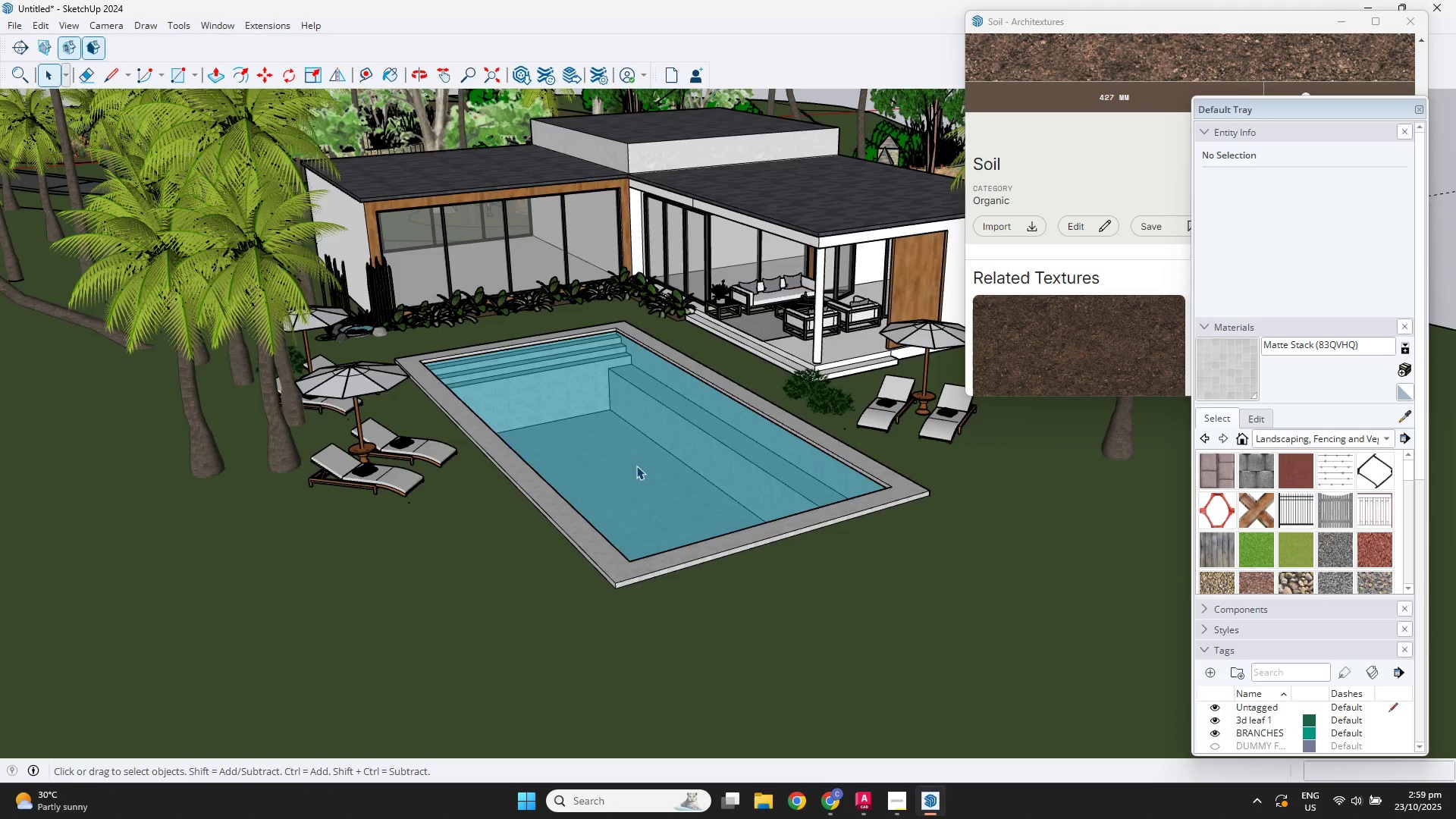 
hold_key(key=ShiftLeft, duration=0.37)
 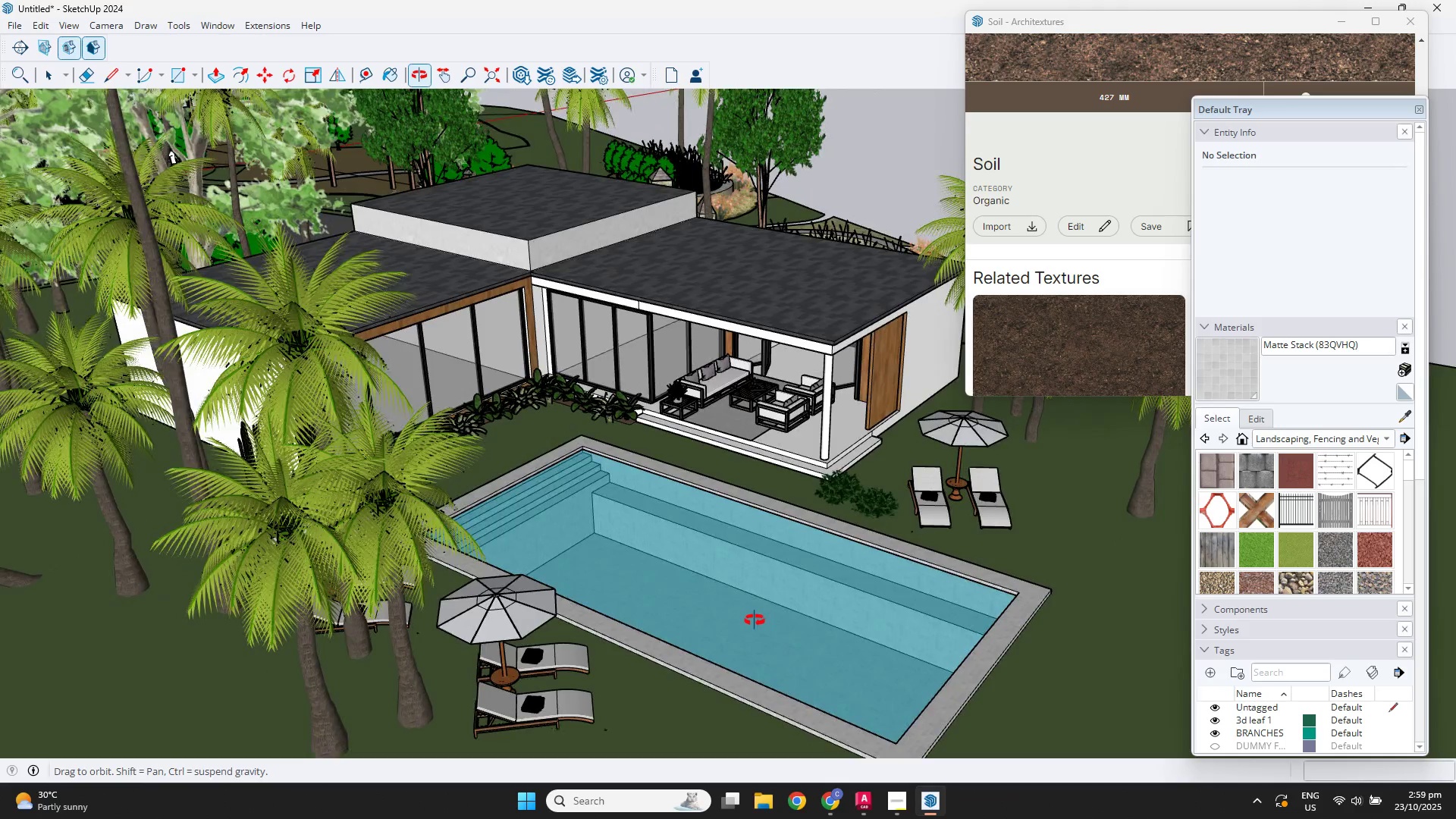 
scroll: coordinate [484, 466], scroll_direction: up, amount: 8.0
 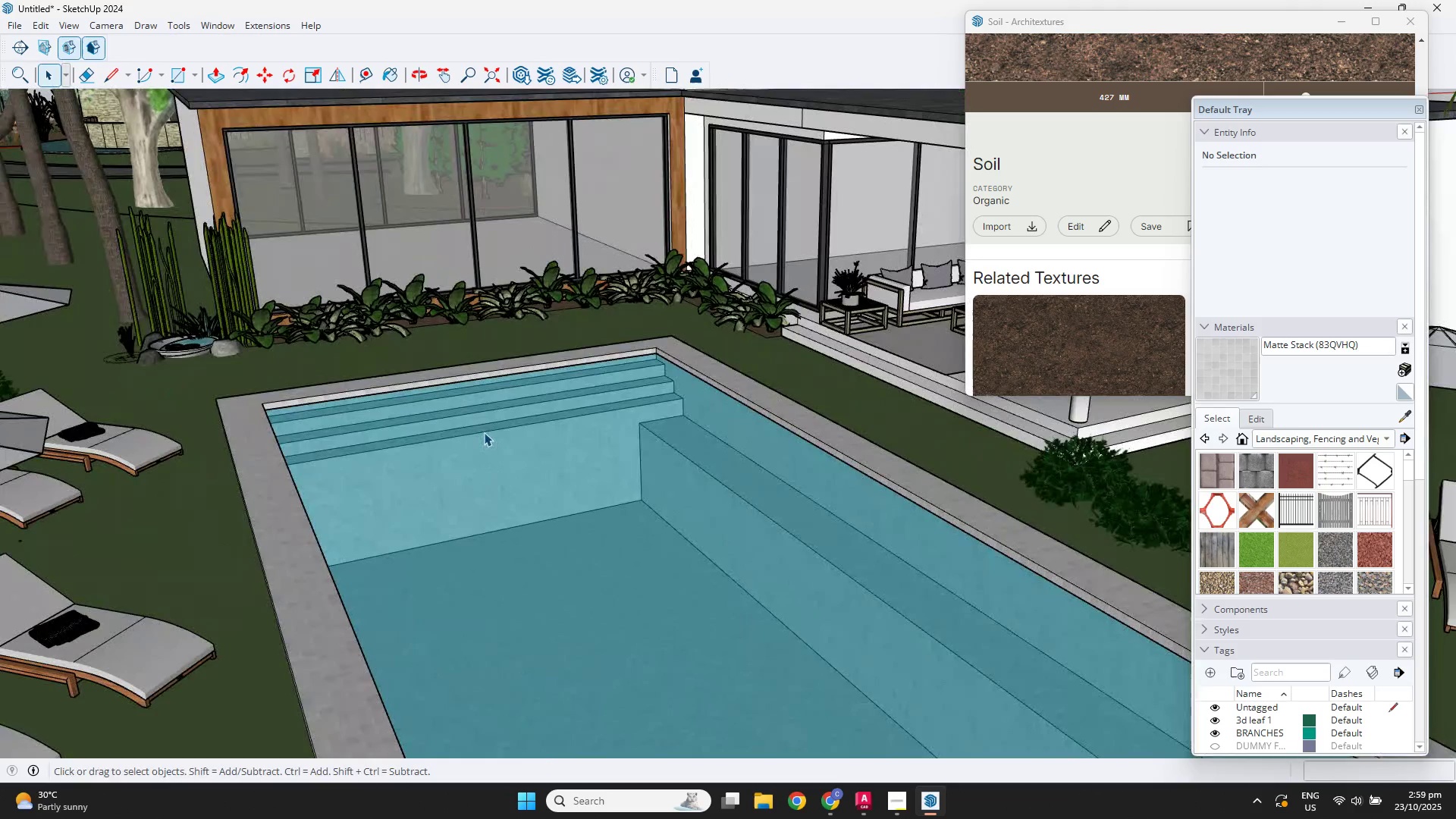 
left_click([484, 432])
 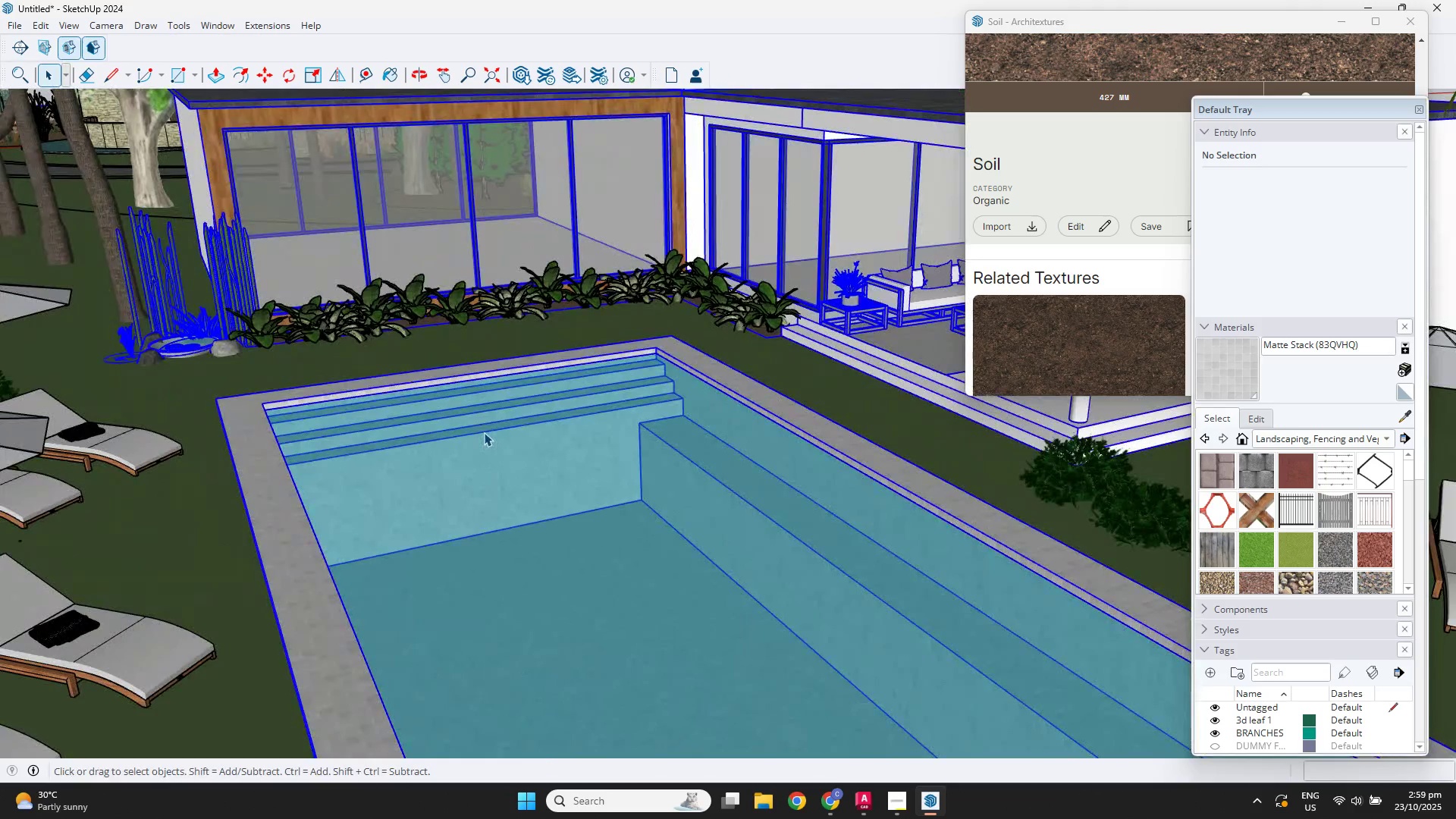 
key(Space)
 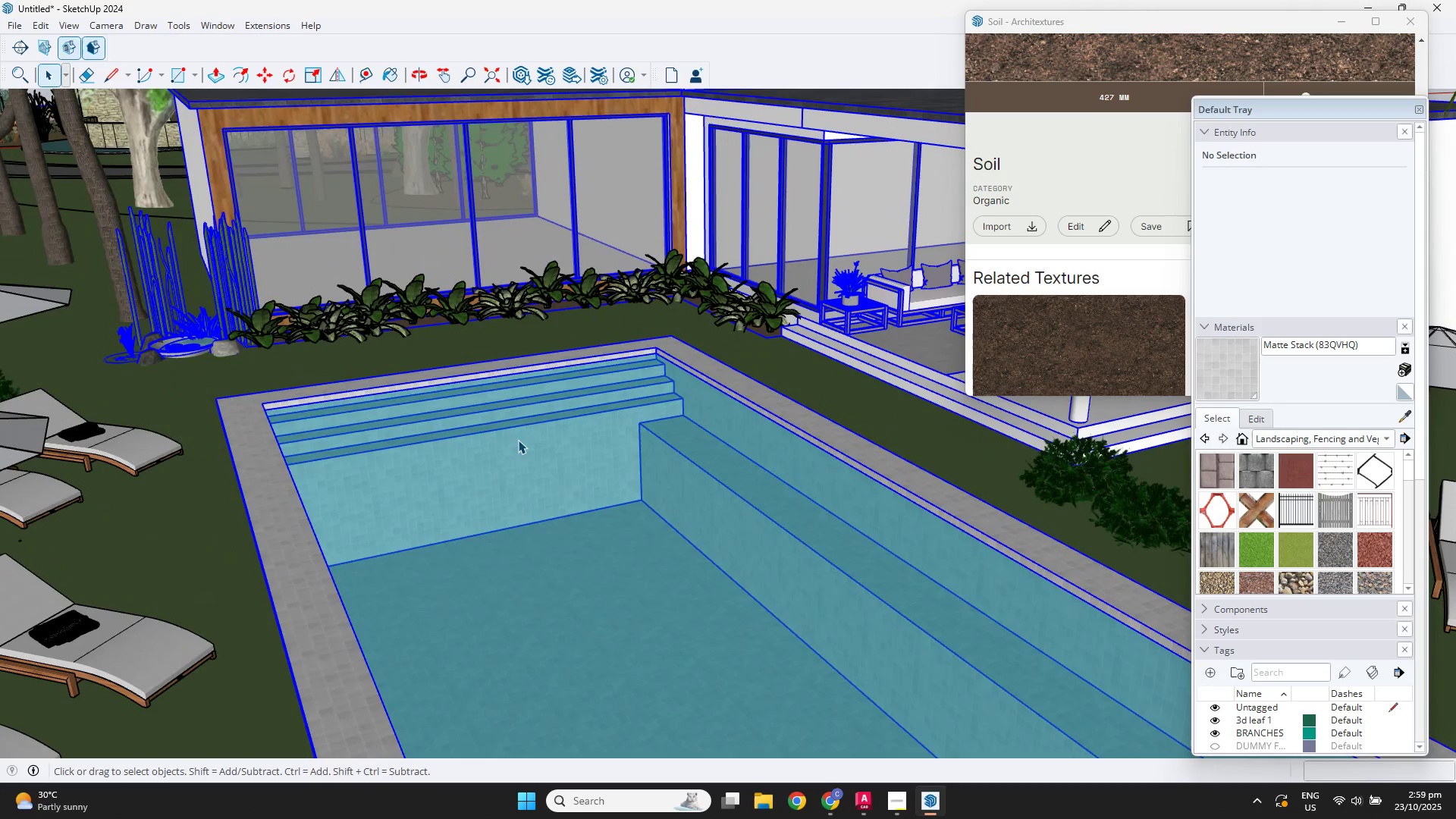 
double_click([518, 440])
 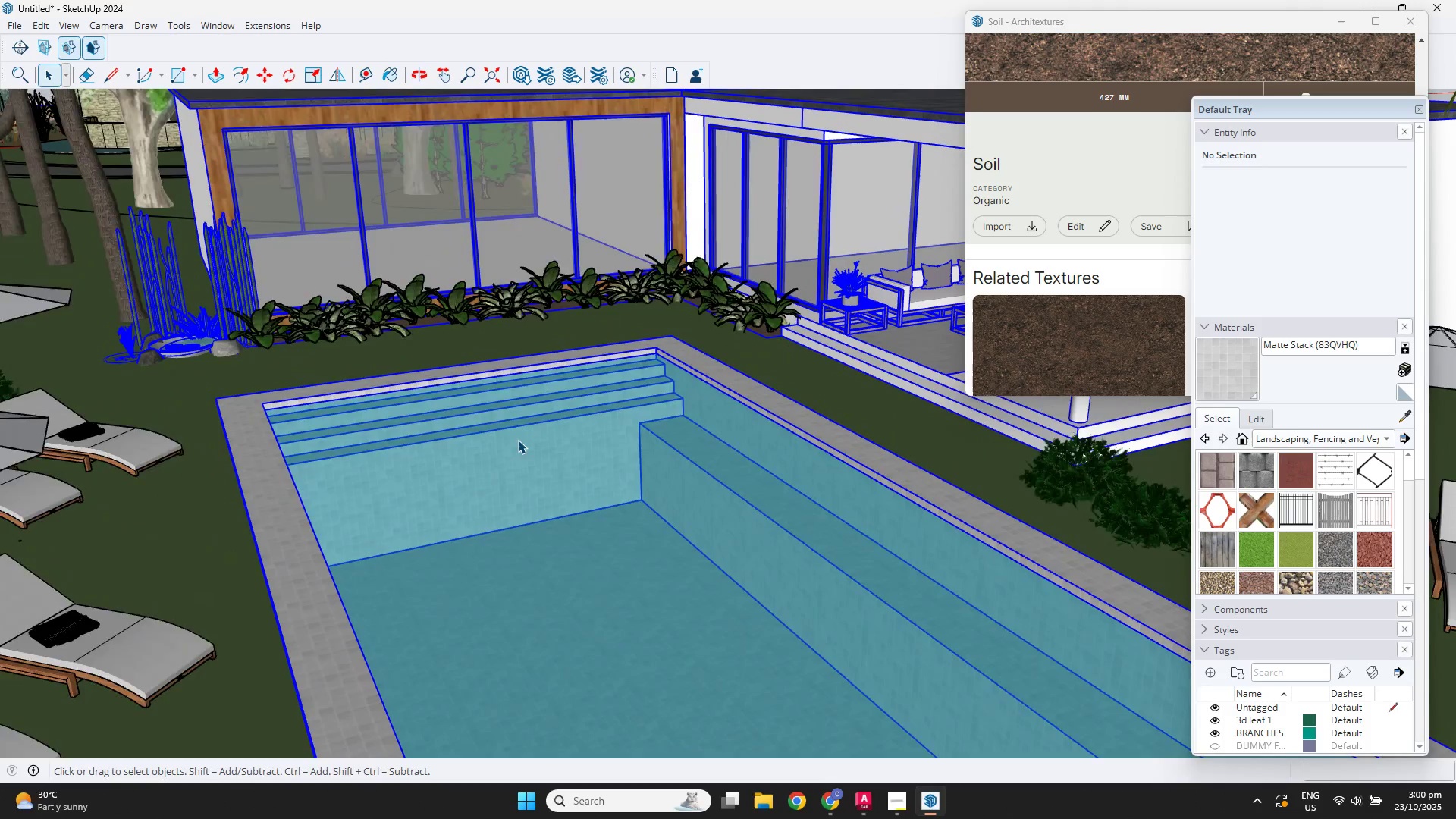 
triple_click([518, 440])
 